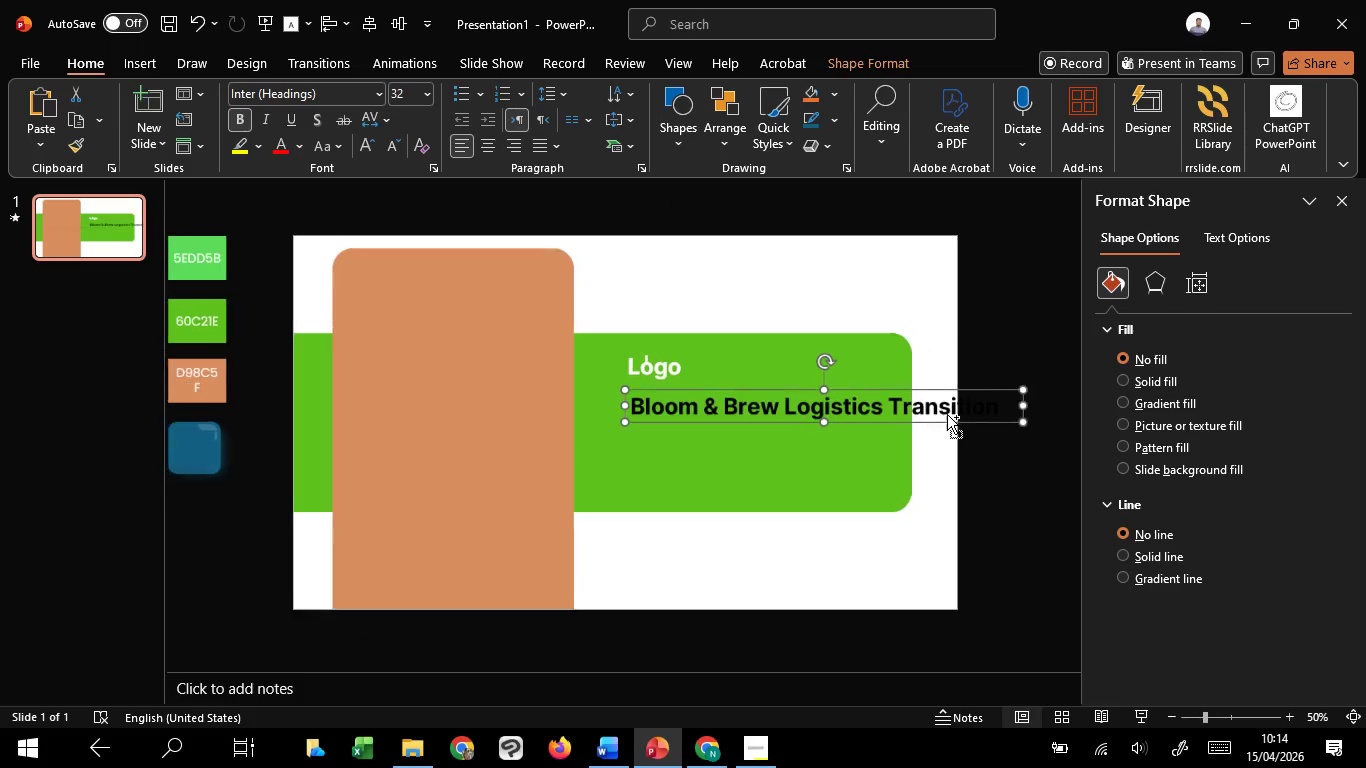 
hold_key(key=ControlLeft, duration=0.66)
scroll: coordinate [947, 414], scroll_direction: down, amount: 1.0
 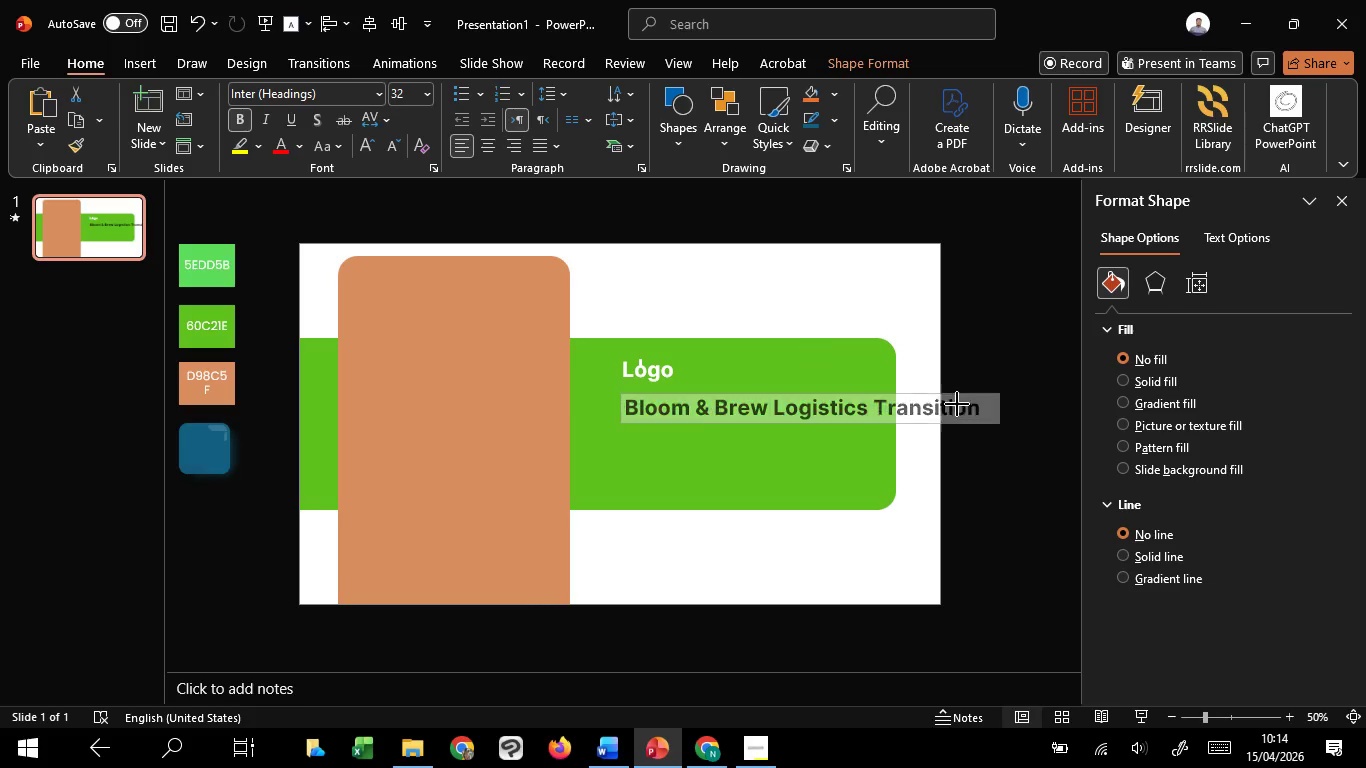 
left_click_drag(start_coordinate=[1003, 405], to_coordinate=[854, 404])
 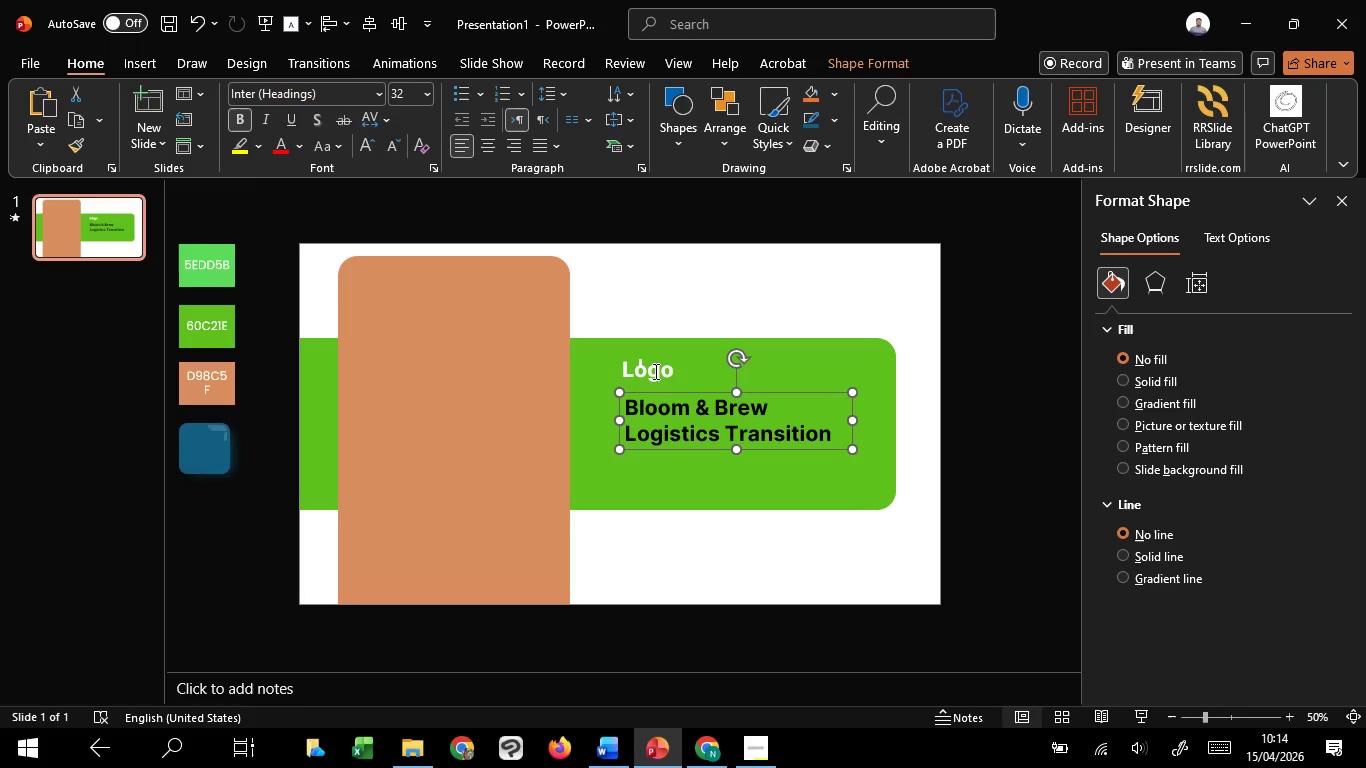 
key(Control+ControlLeft)
 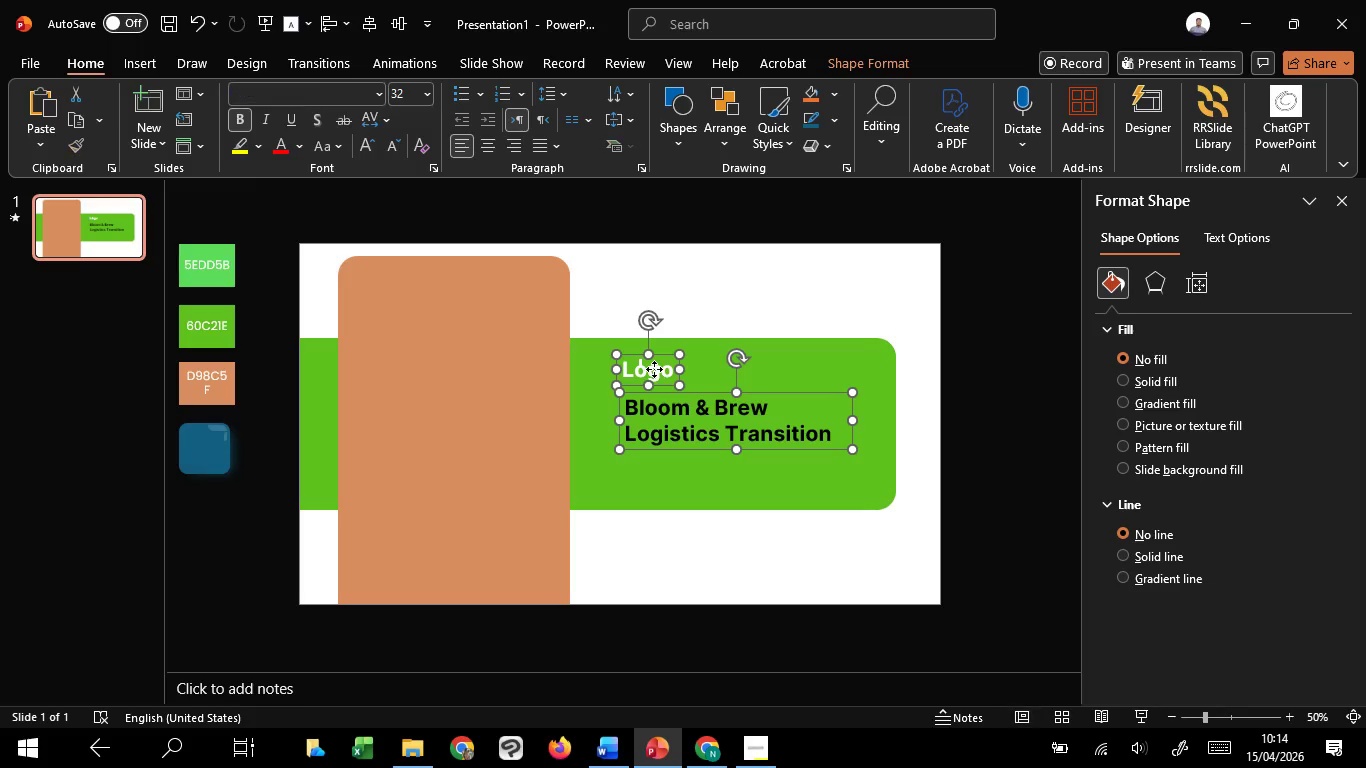 
hold_key(key=ShiftLeft, duration=0.94)
left_click([654, 369])
 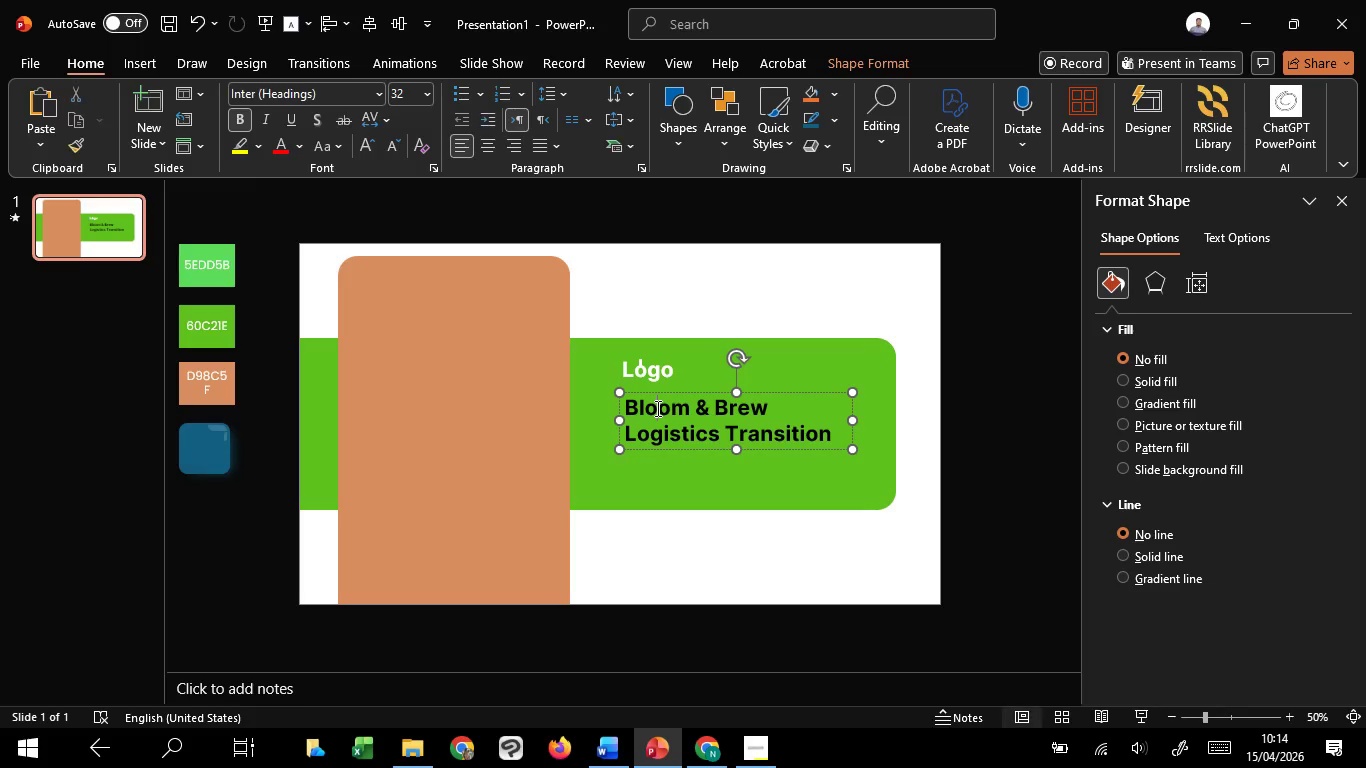 
left_click([656, 408])
 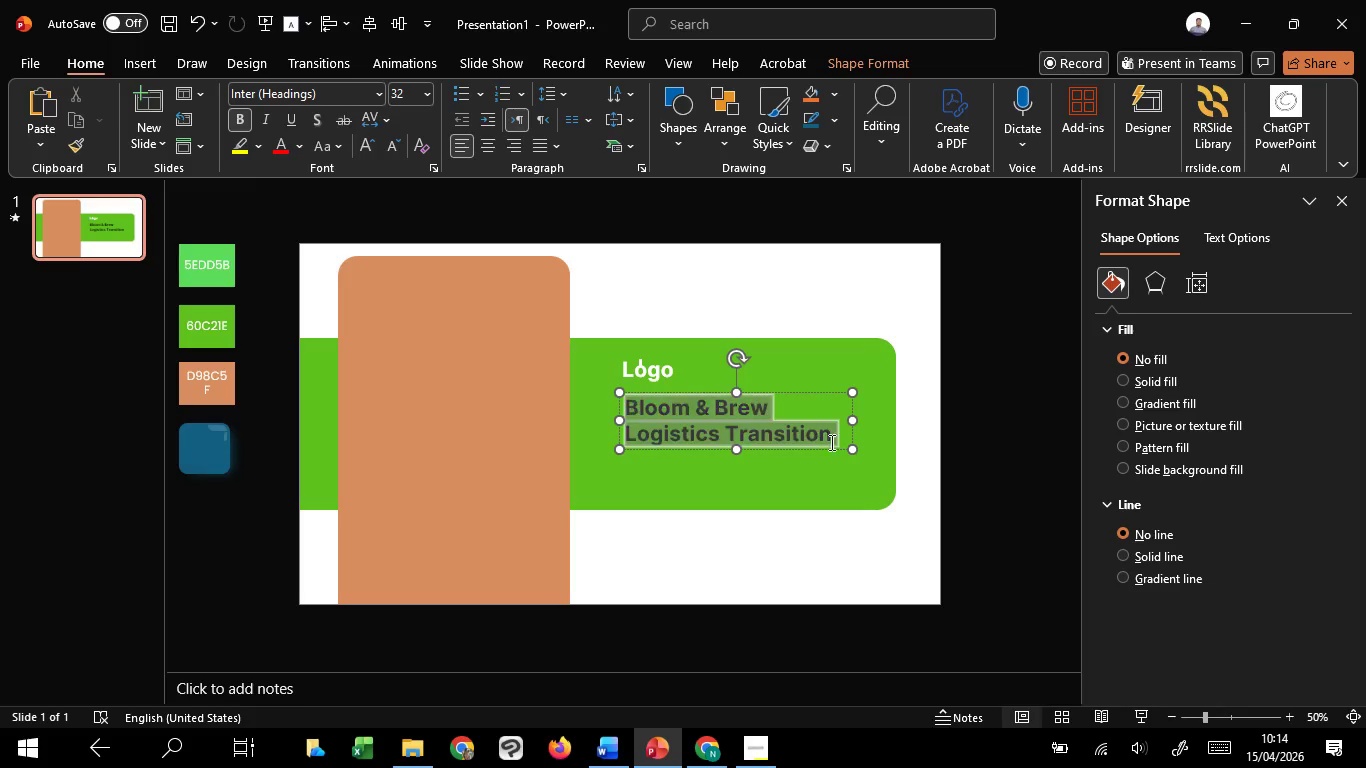 
left_click_drag(start_coordinate=[637, 405], to_coordinate=[865, 453])
 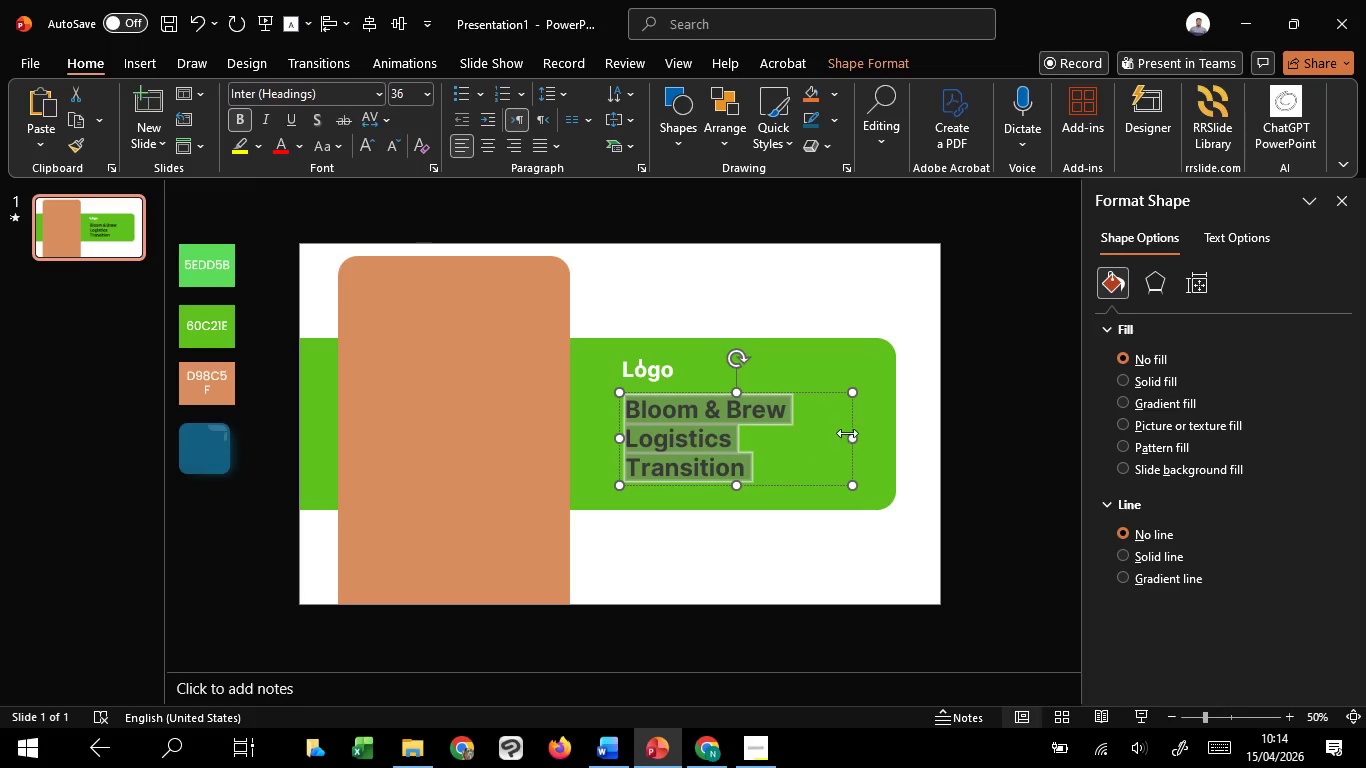 
left_click_drag(start_coordinate=[855, 439], to_coordinate=[901, 430])
 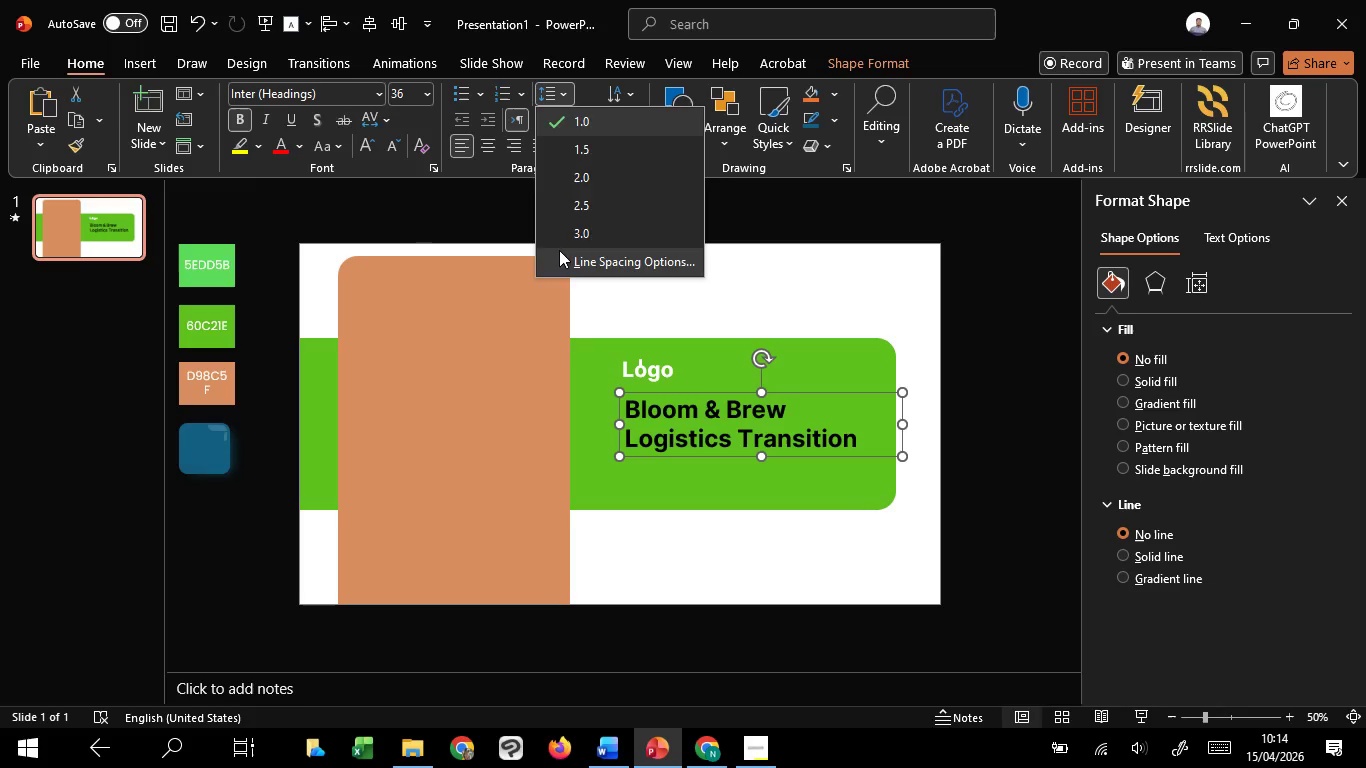 
left_click([559, 250])
 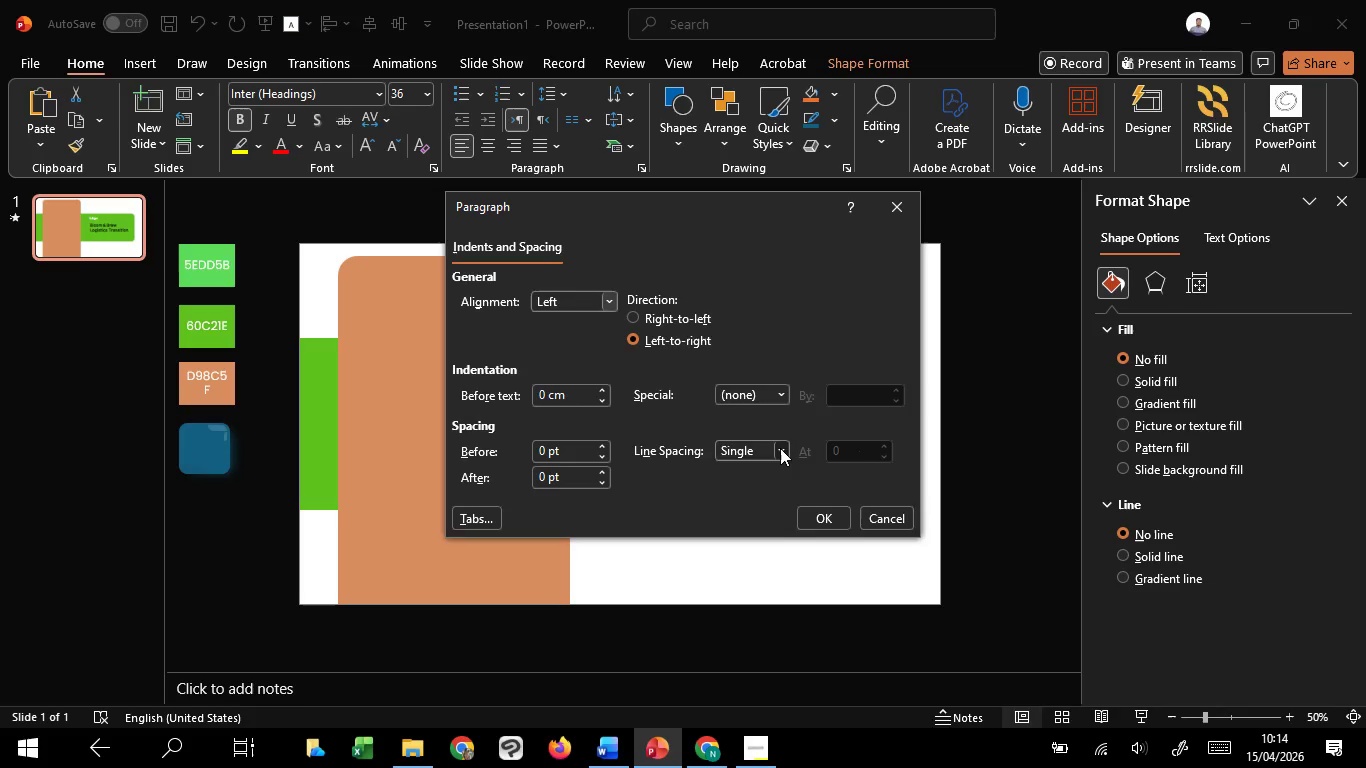 
left_click([780, 448])
 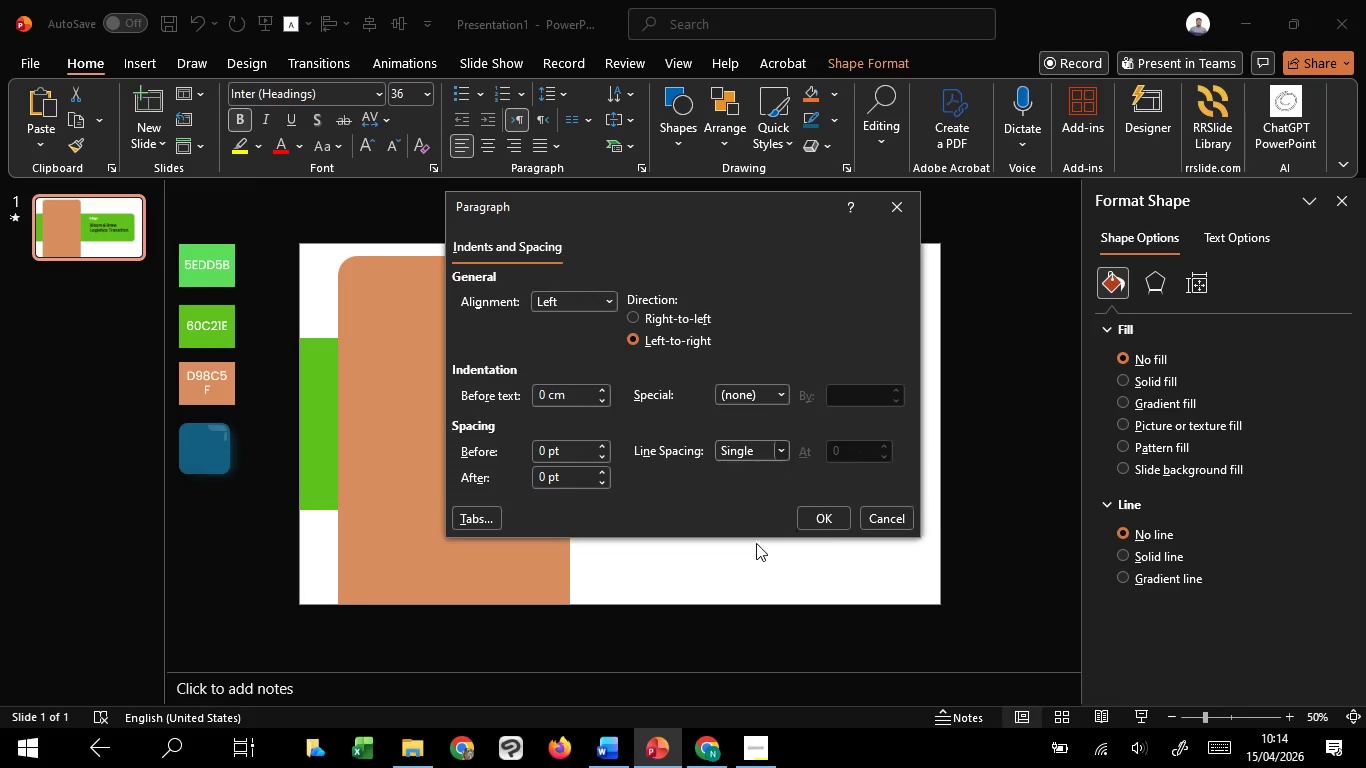 
left_click([756, 543])
 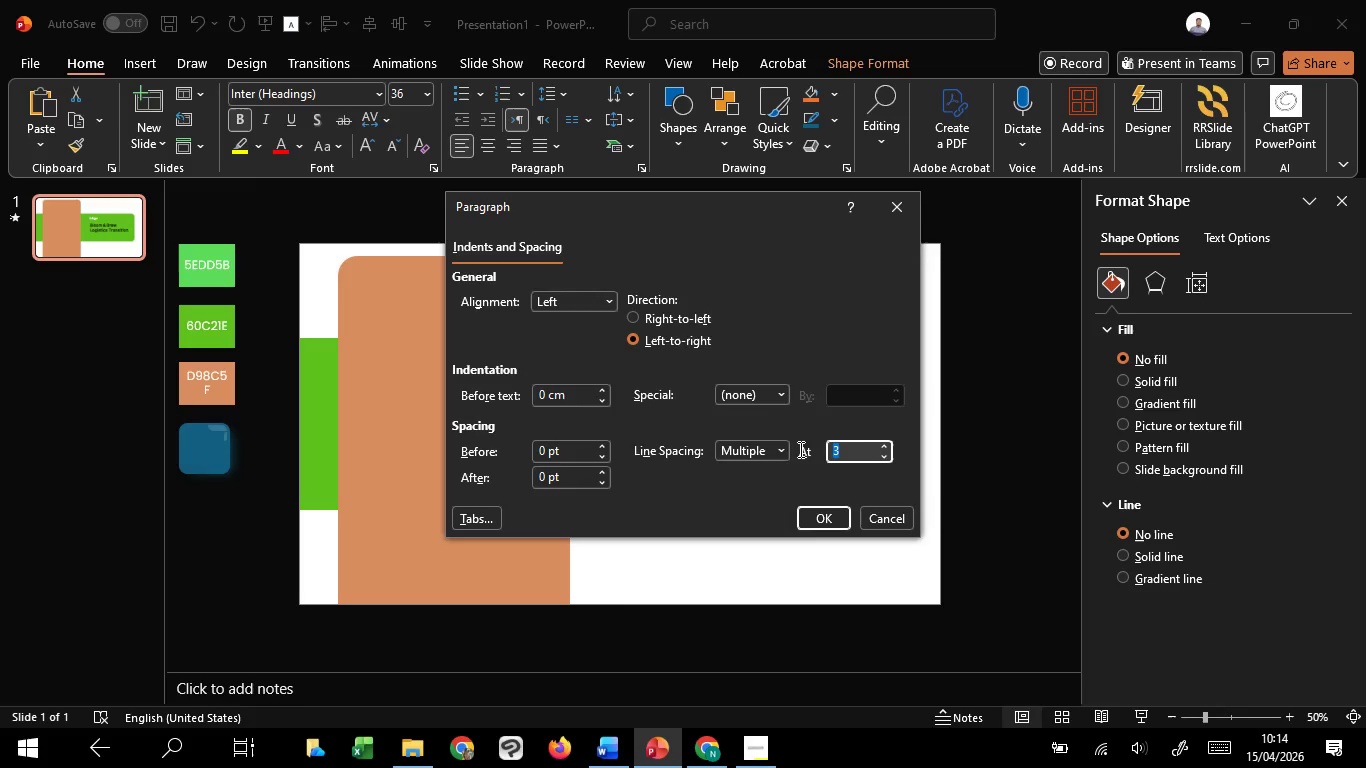 
left_click_drag(start_coordinate=[858, 447], to_coordinate=[797, 449])
 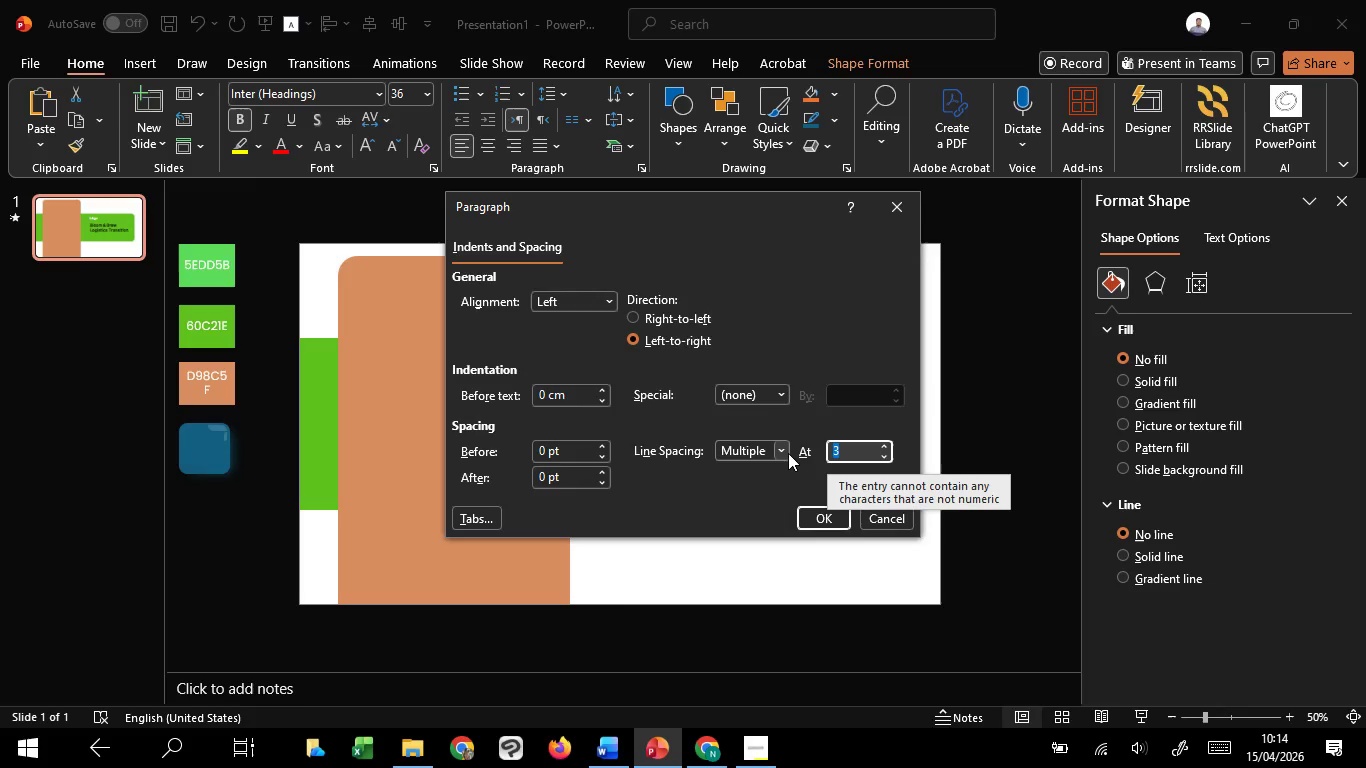 
key(P)
 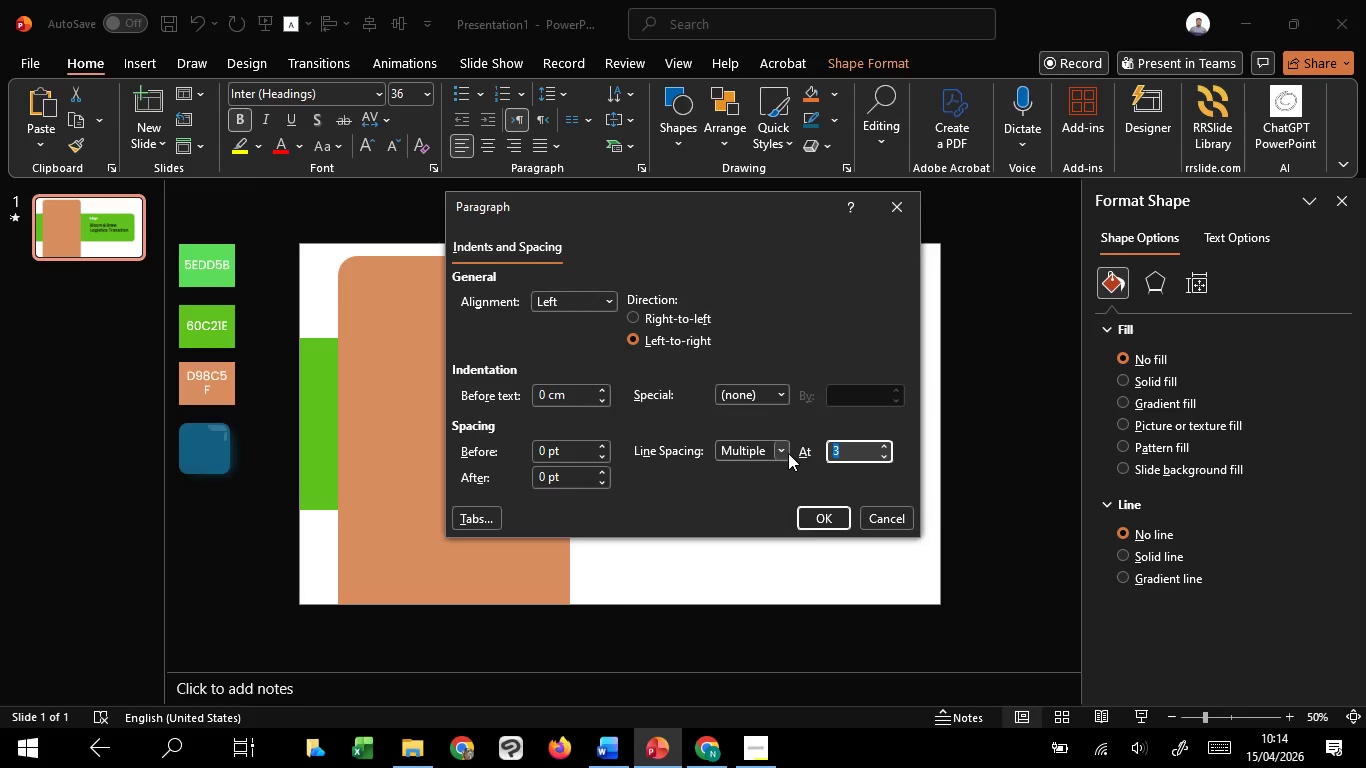 
key(Backspace)
 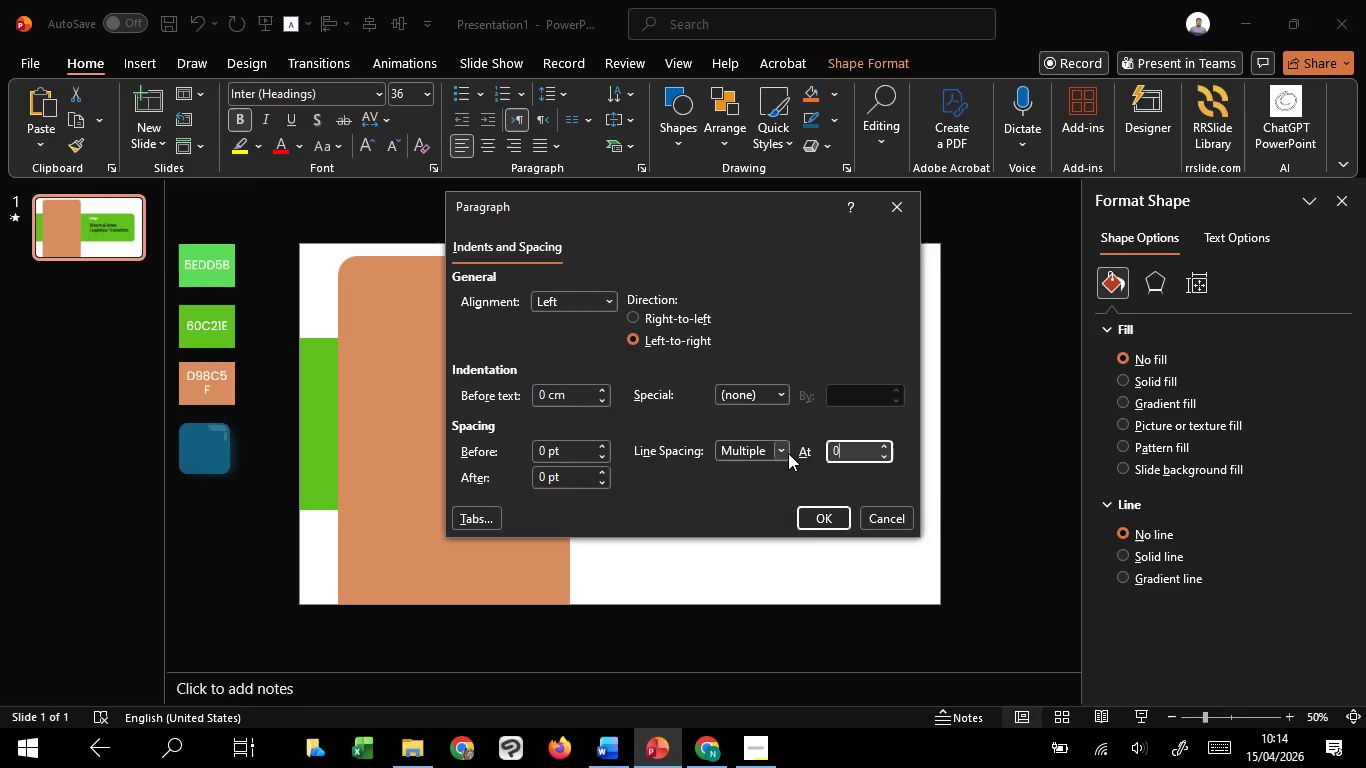 
key(0)
 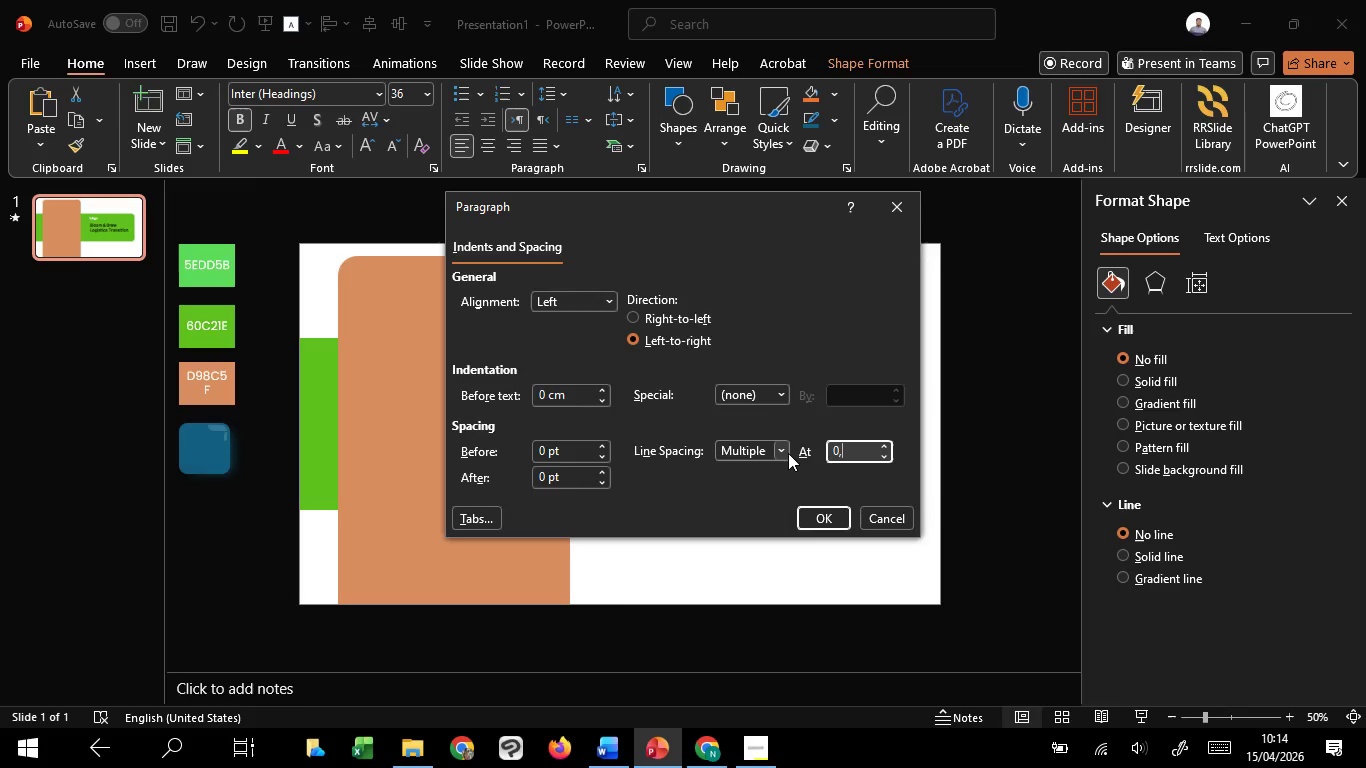 
key(Comma)
 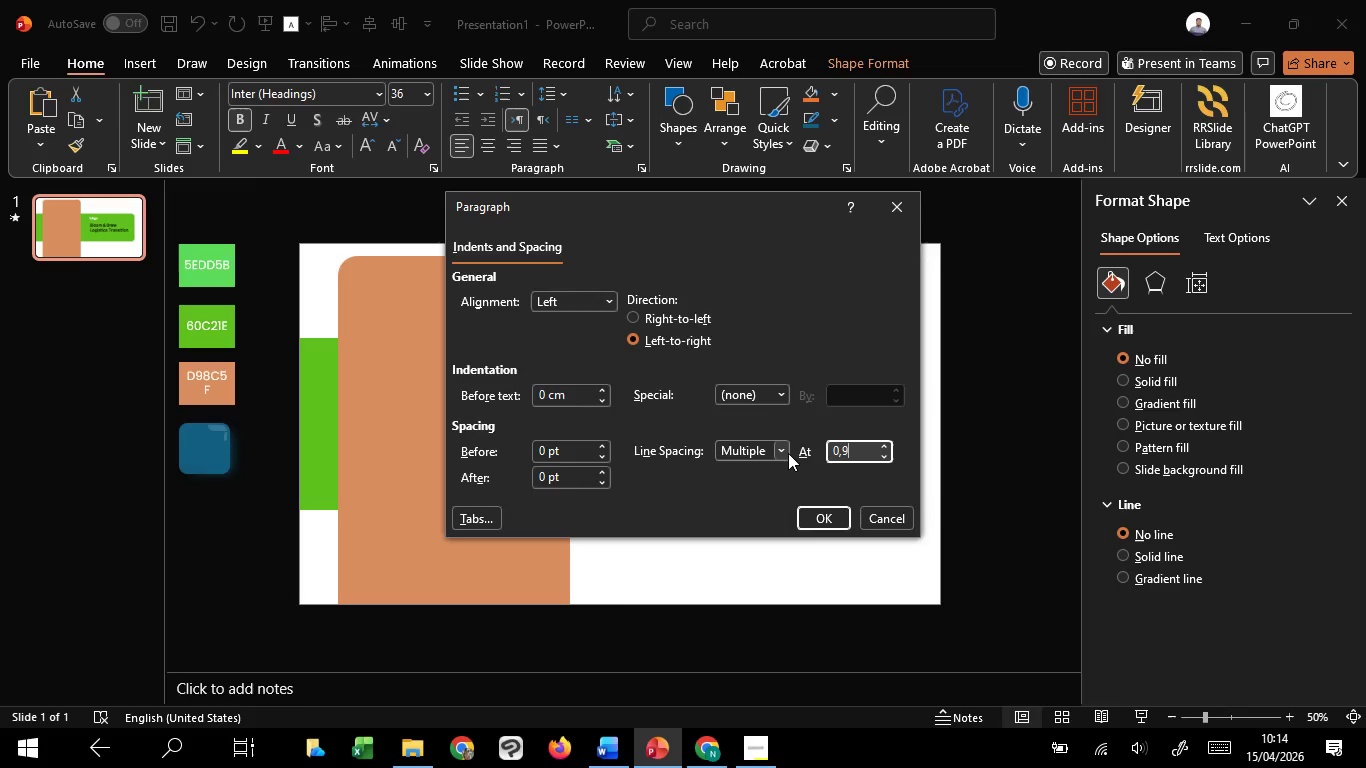 
key(9)
 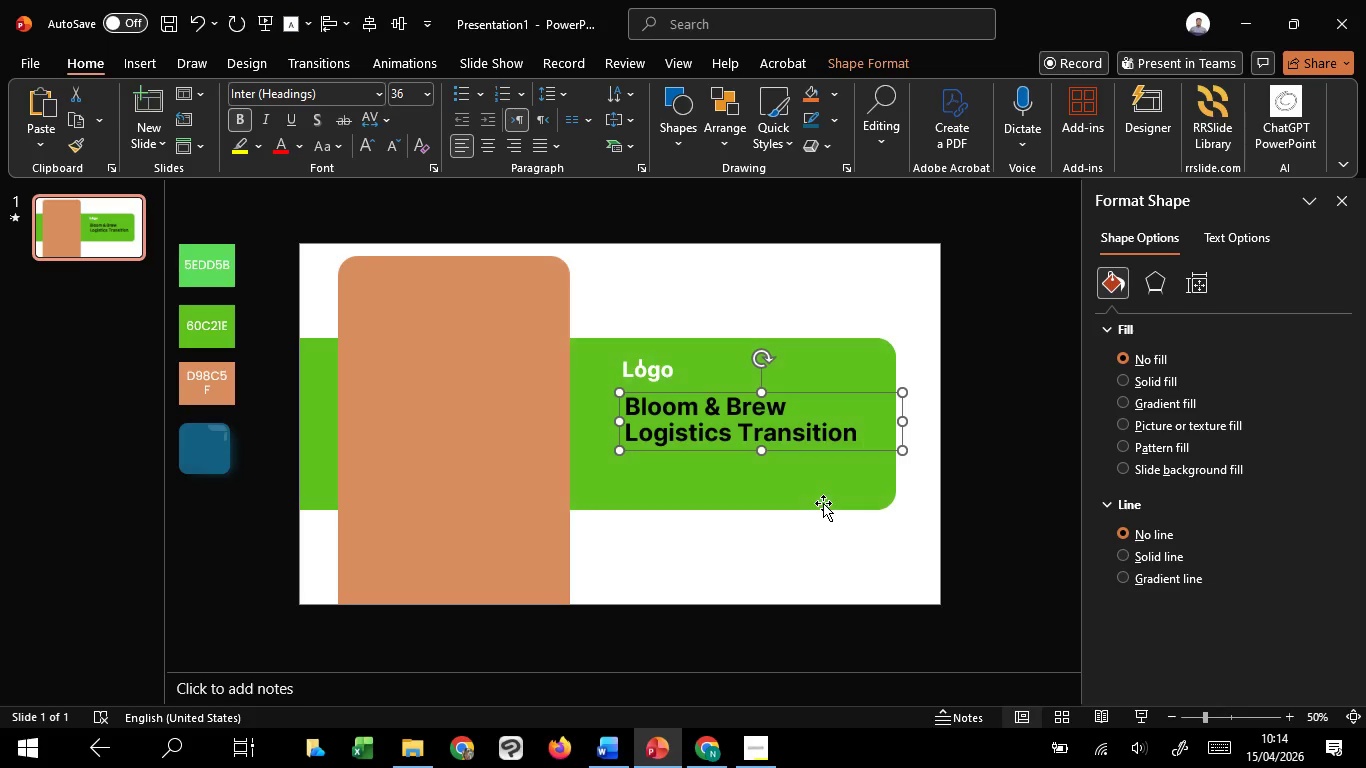 
hold_key(key=ControlLeft, duration=1.31)
scroll: coordinate [806, 504], scroll_direction: up, amount: 2.0
 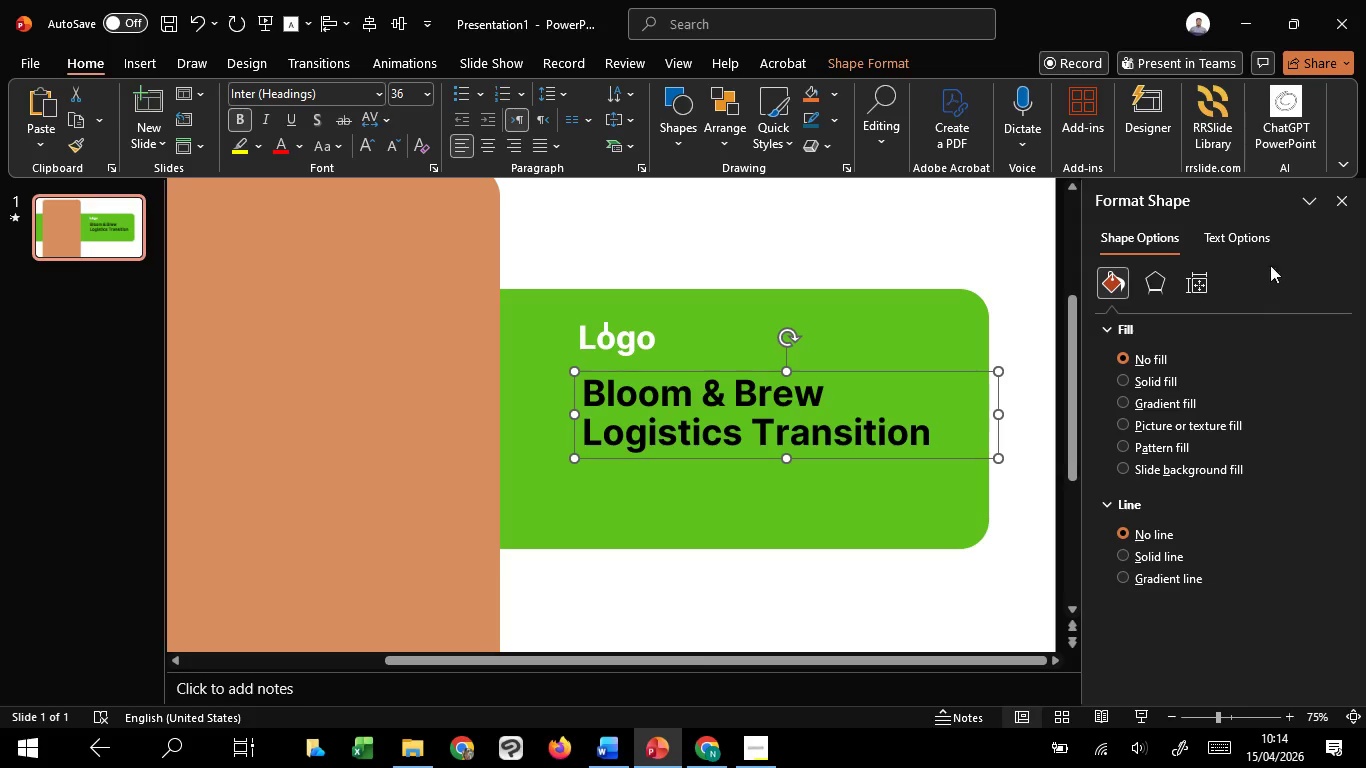 
left_click([1245, 249])
 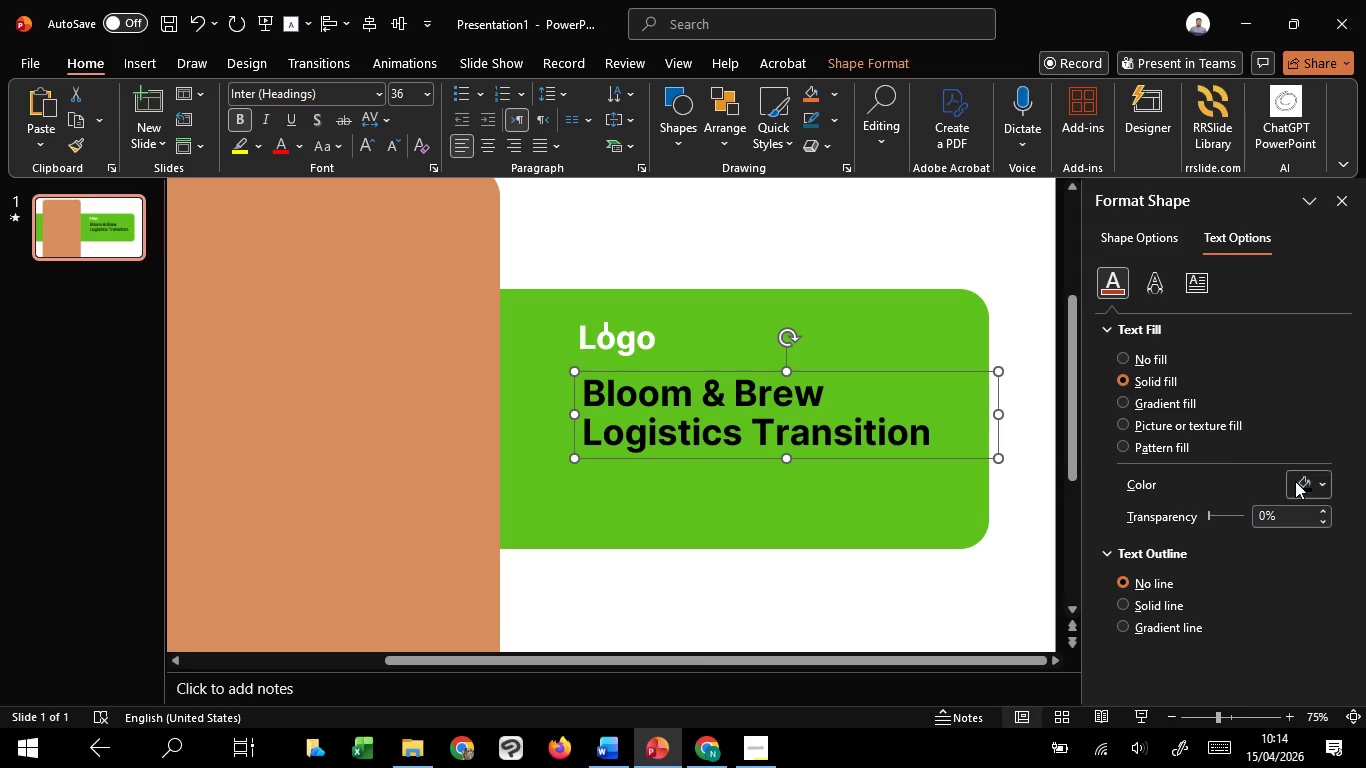 
left_click([1295, 481])
 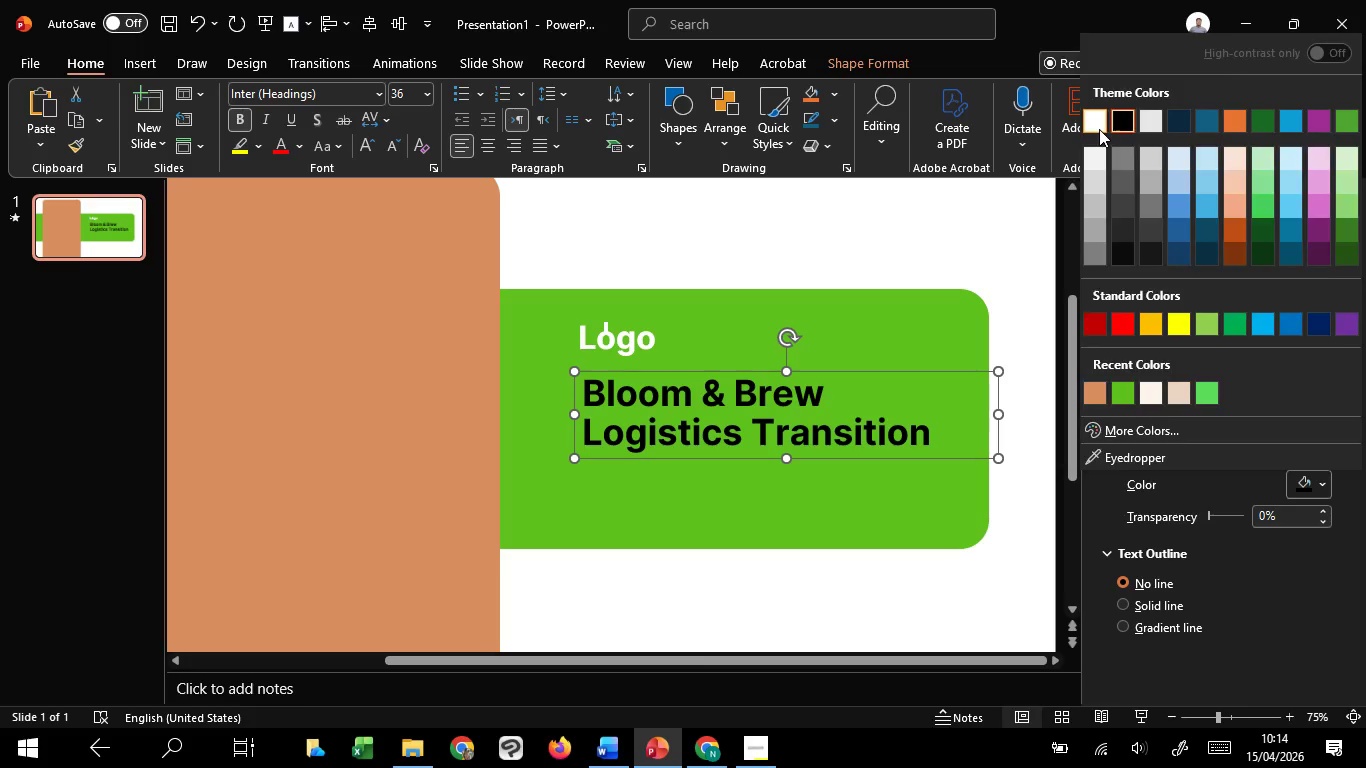 
left_click([1099, 129])
 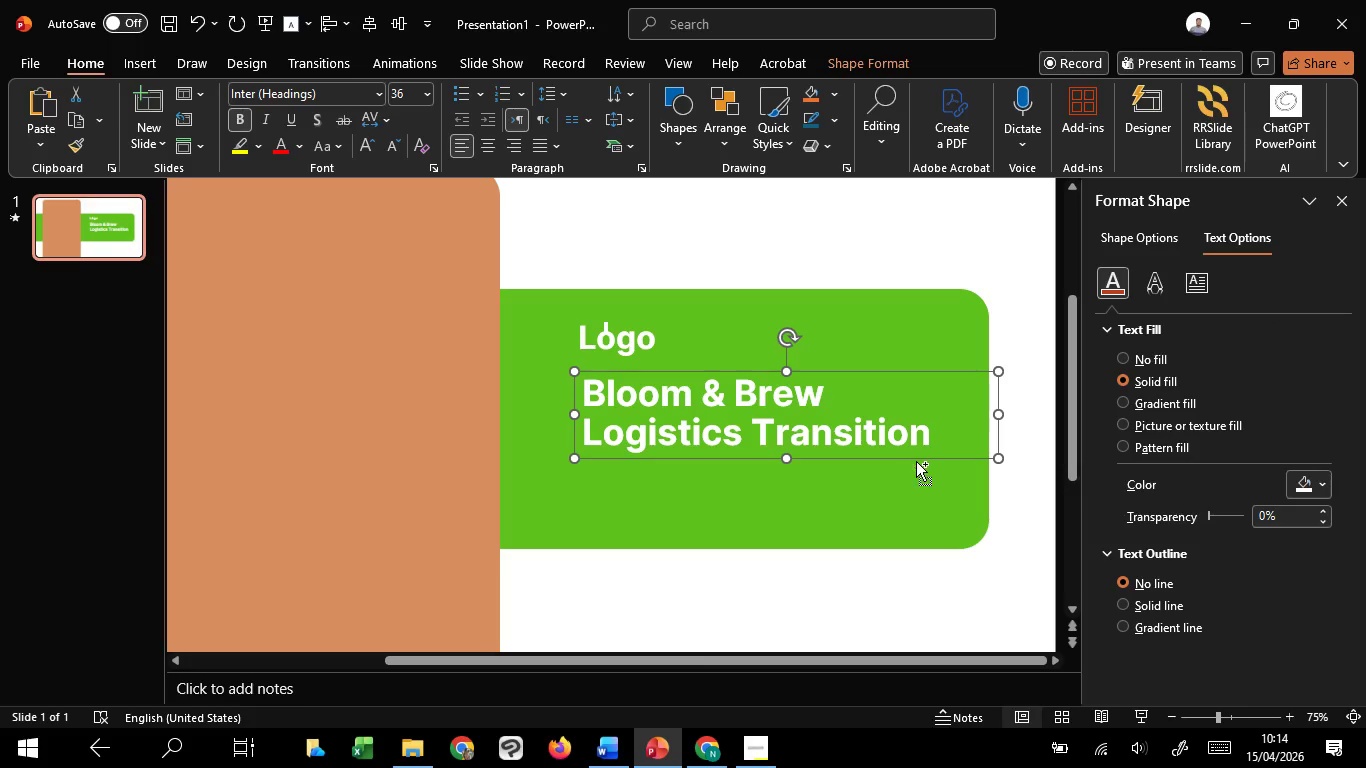 
hold_key(key=ControlLeft, duration=2.64)
hold_key(key=ShiftLeft, duration=1.5)
left_click_drag(start_coordinate=[920, 459], to_coordinate=[913, 552])
 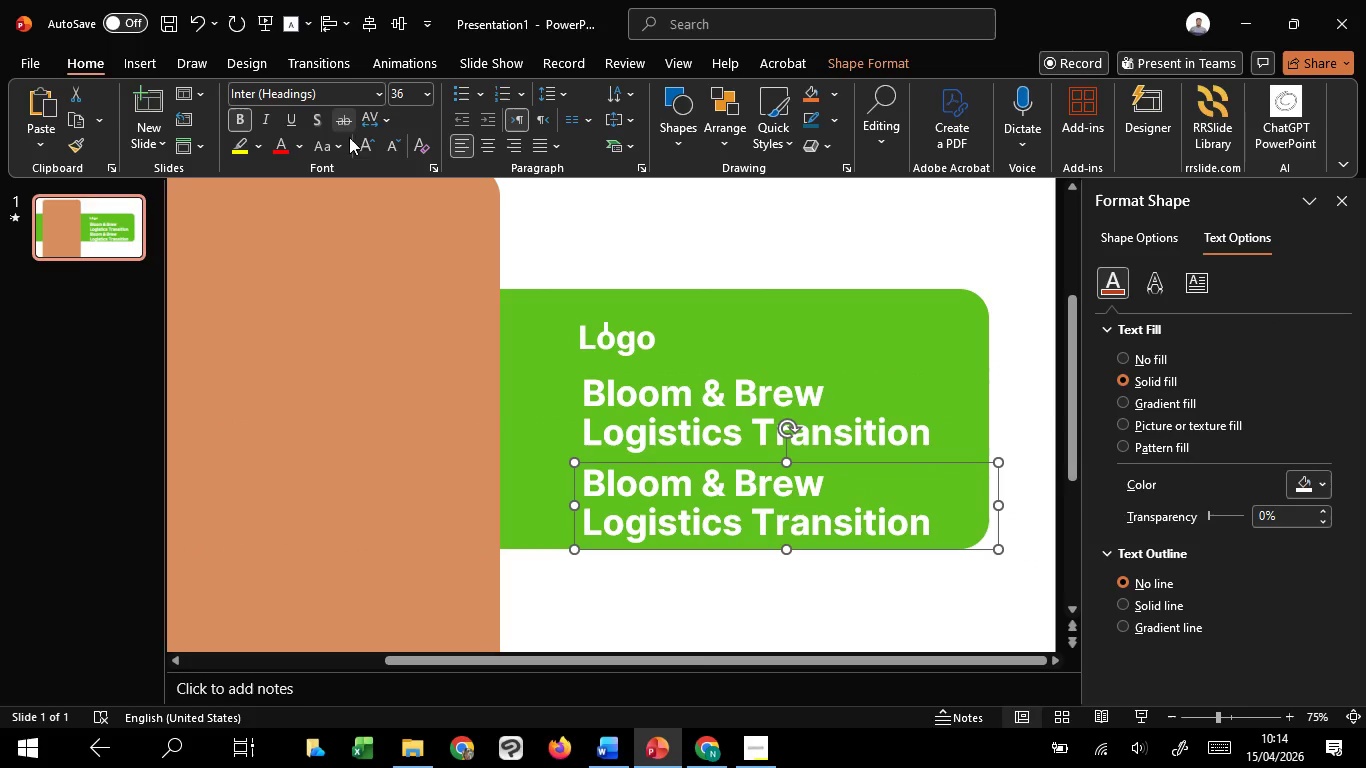 
hold_key(key=ShiftLeft, duration=0.84)
 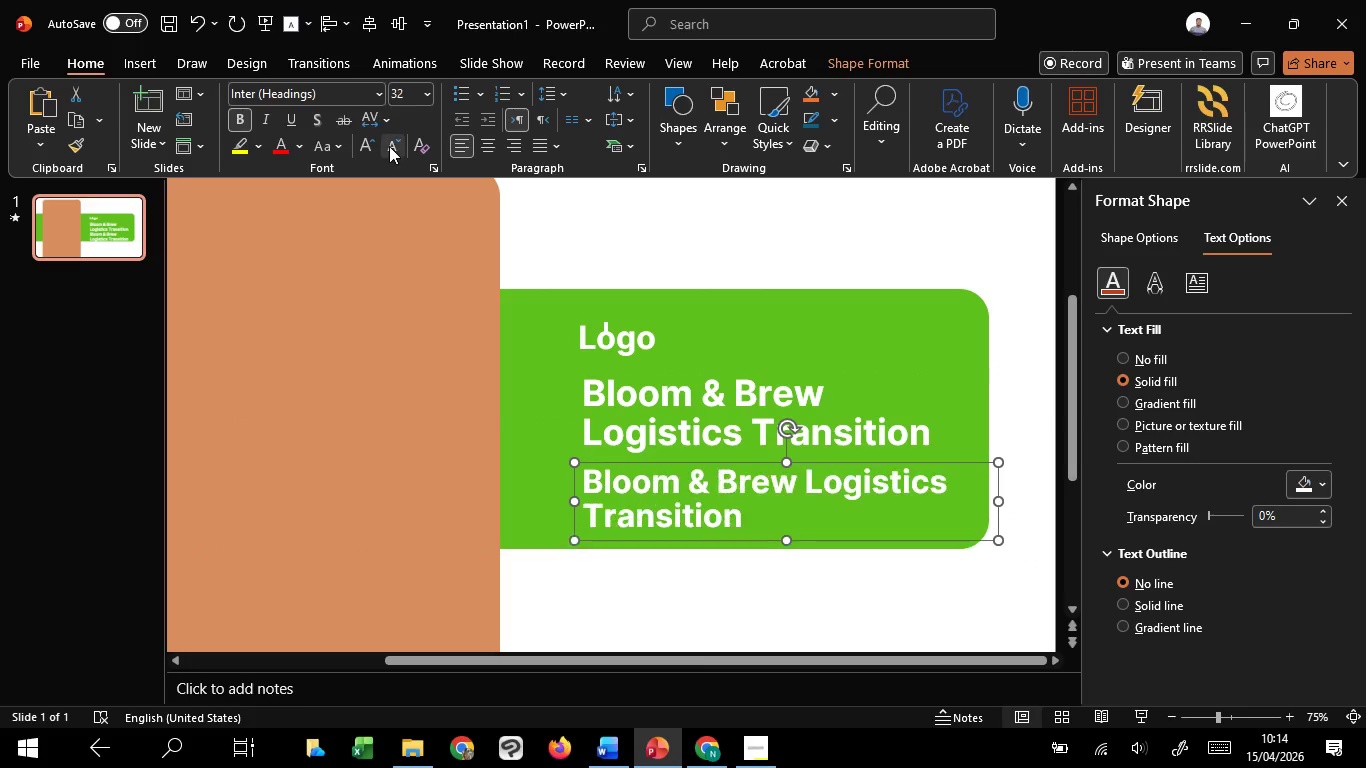 
double_click([389, 146])
 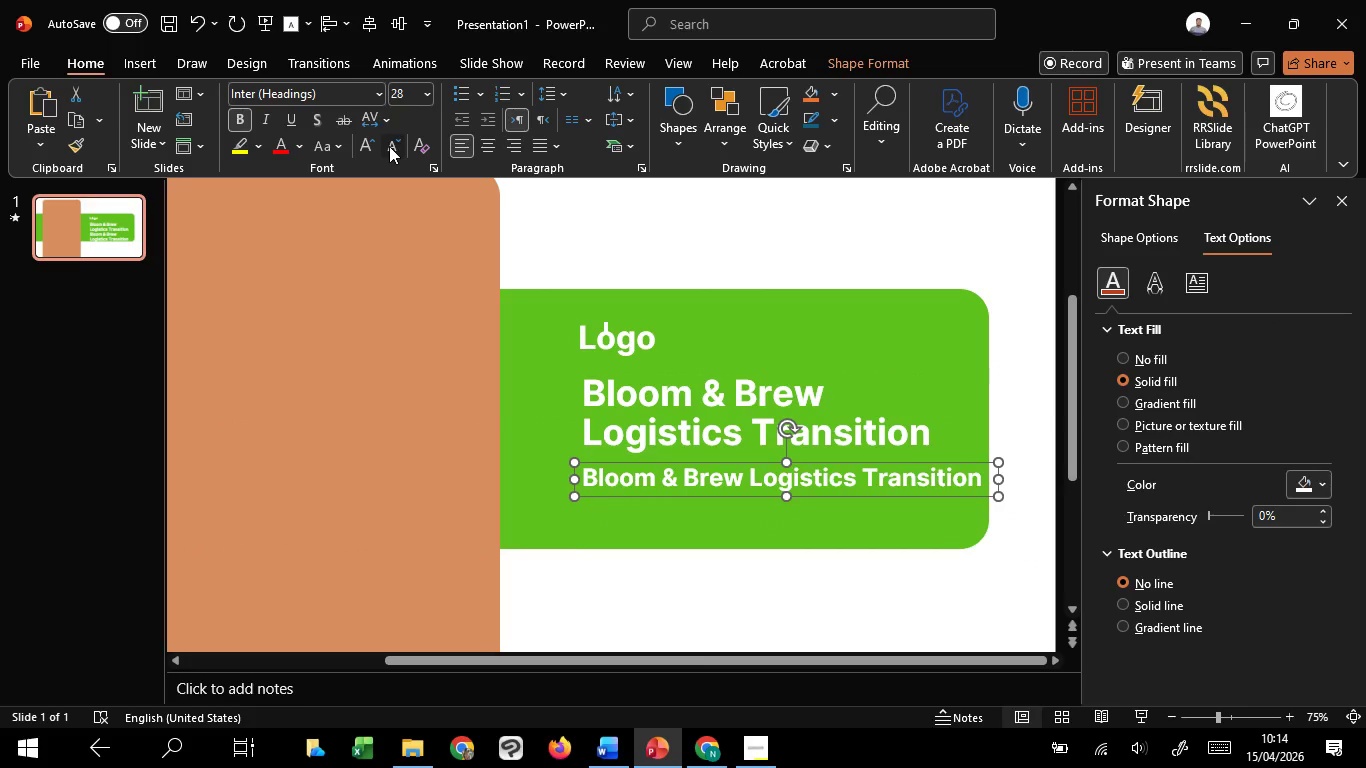 
triple_click([389, 146])
 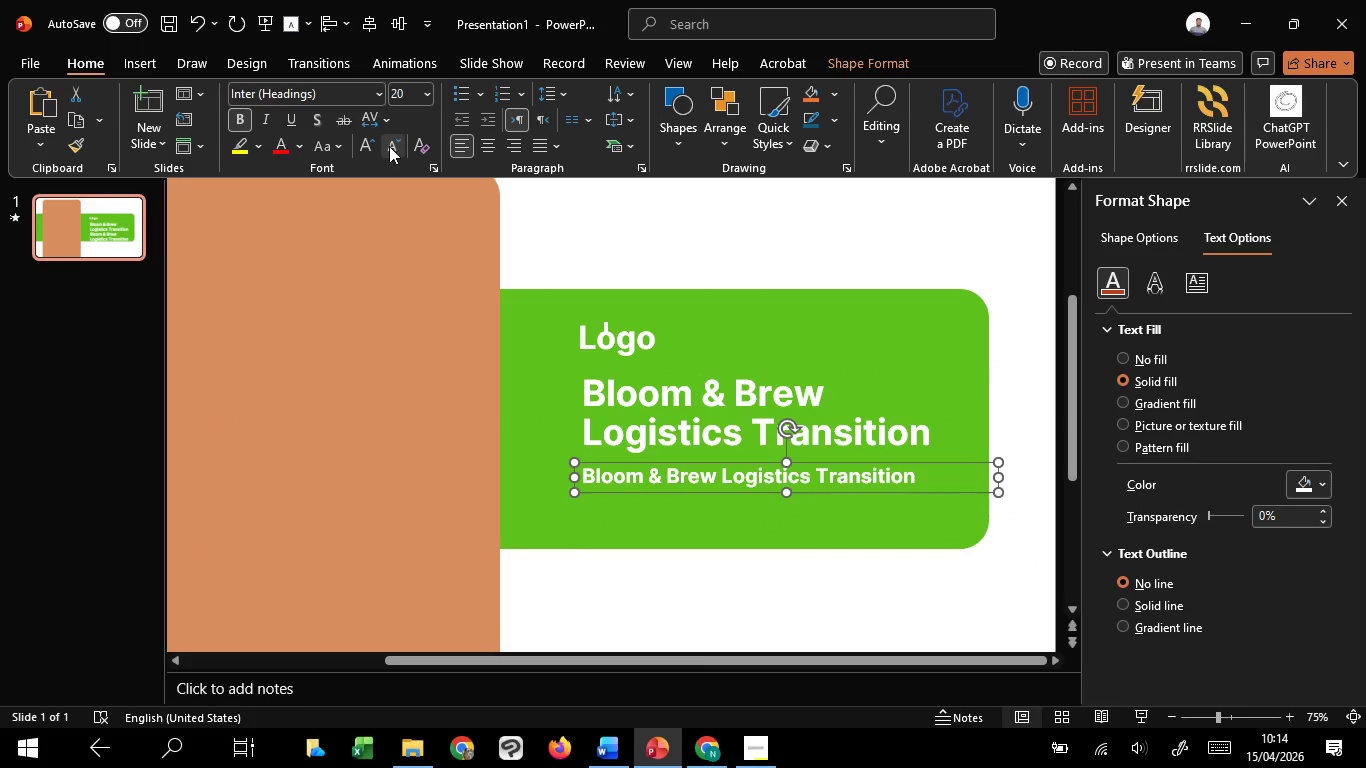 
triple_click([389, 146])
 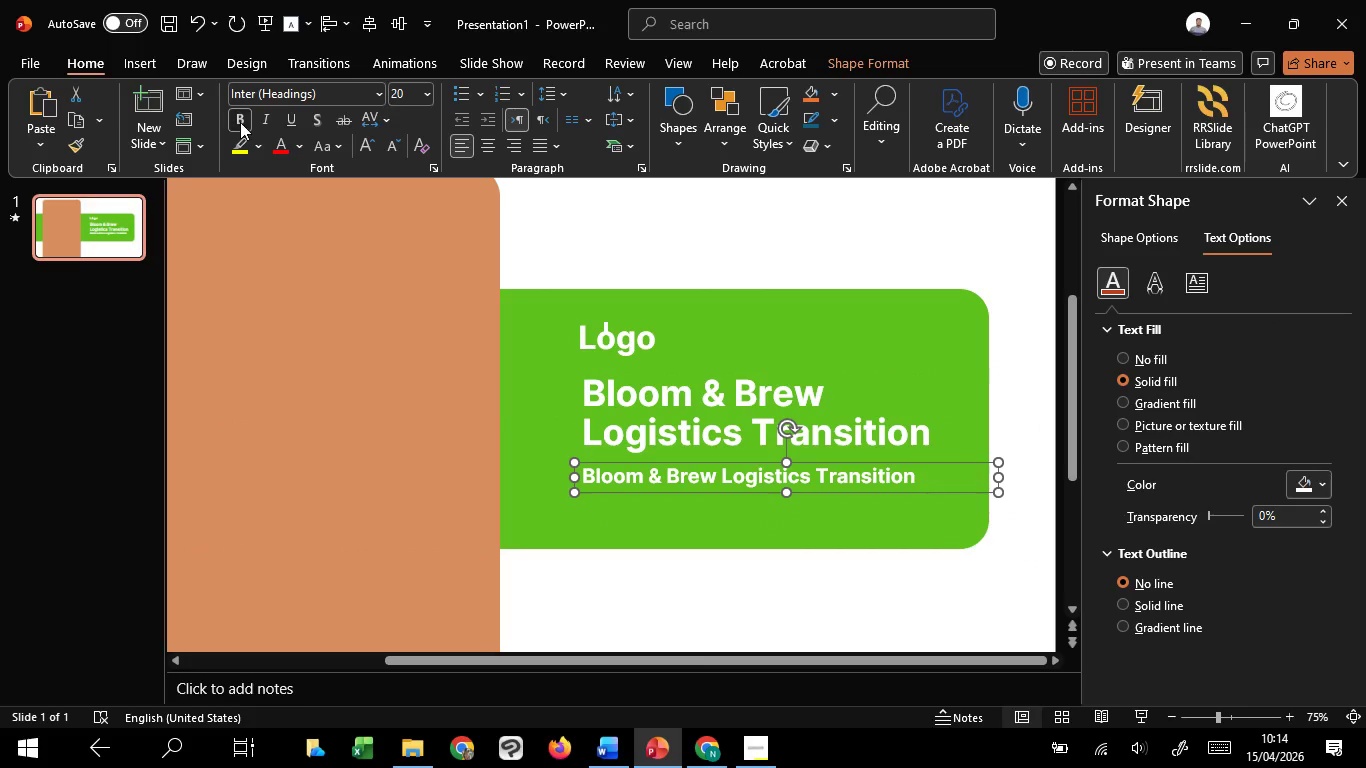 
left_click([240, 122])
 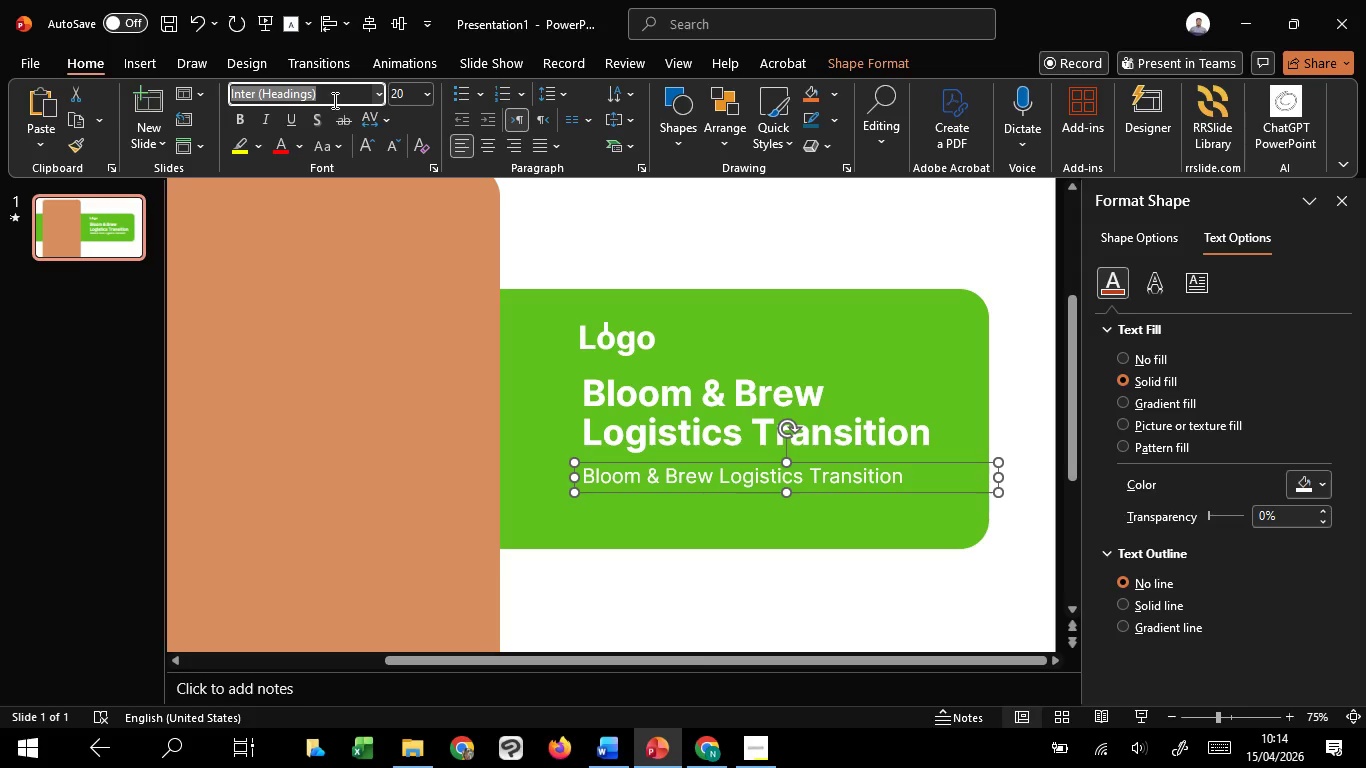 
left_click([333, 100])
 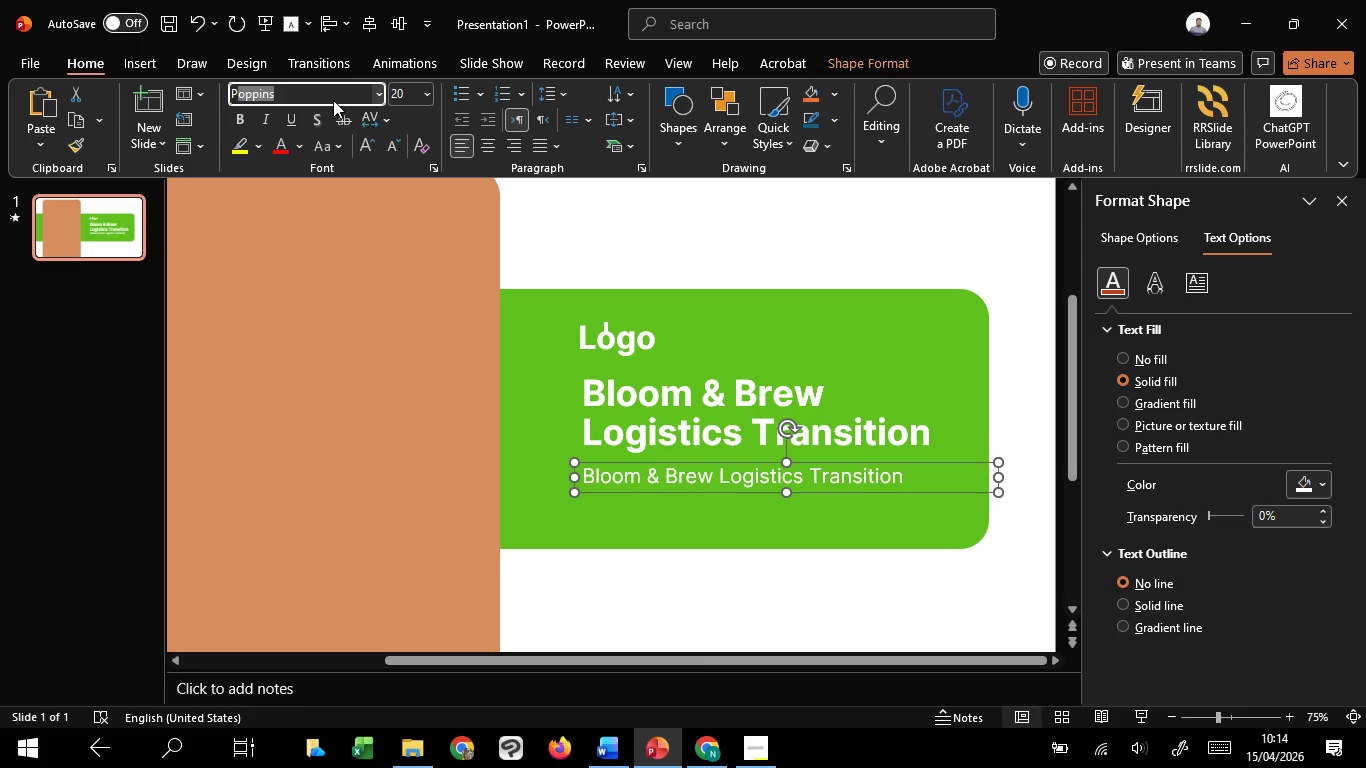 
type(pop)
 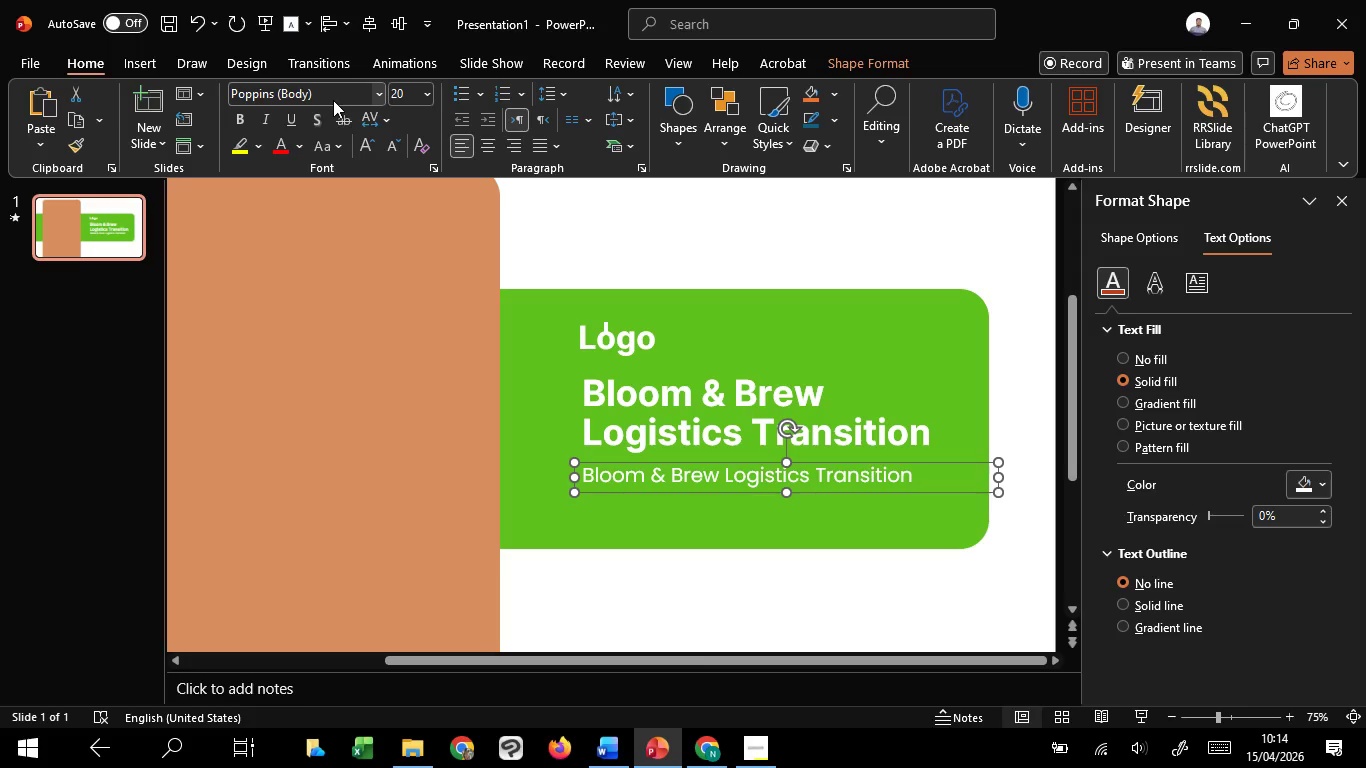 
key(Enter)
 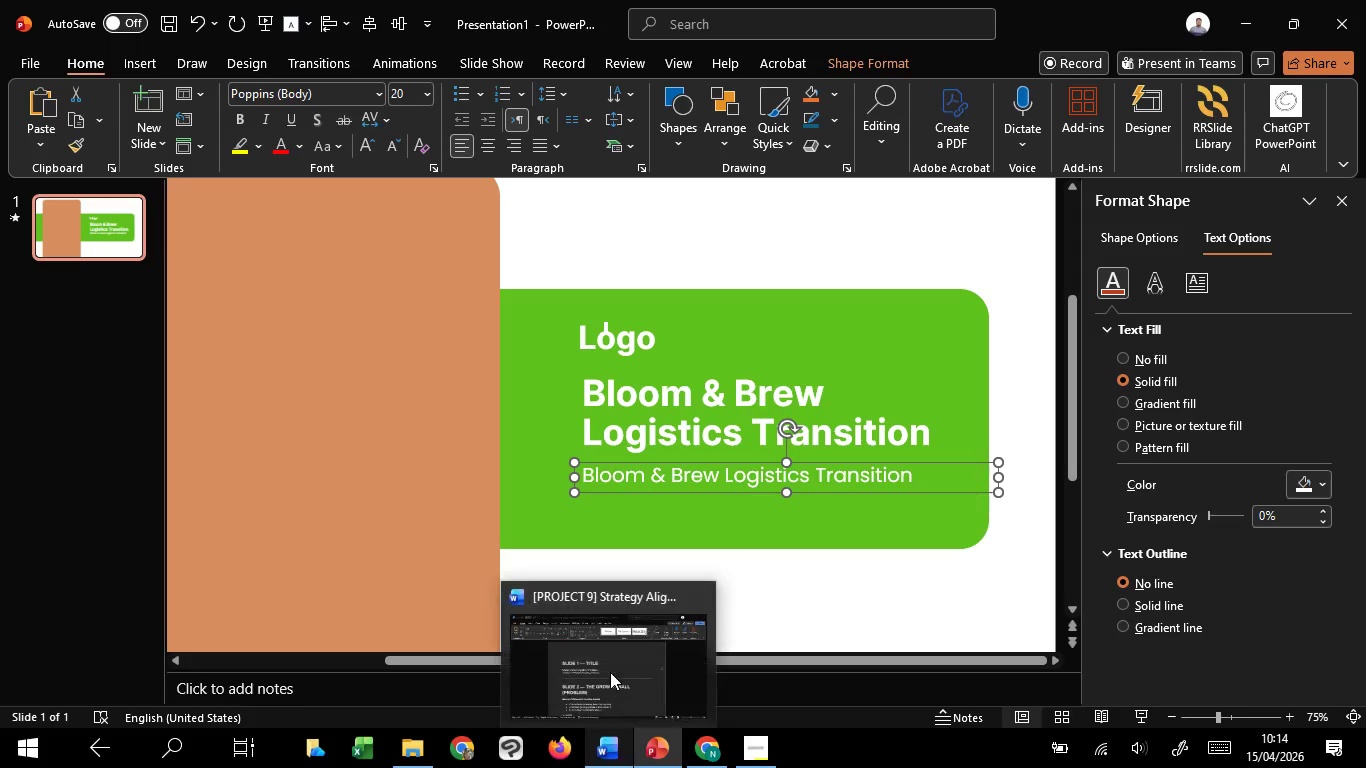 
left_click([610, 672])
 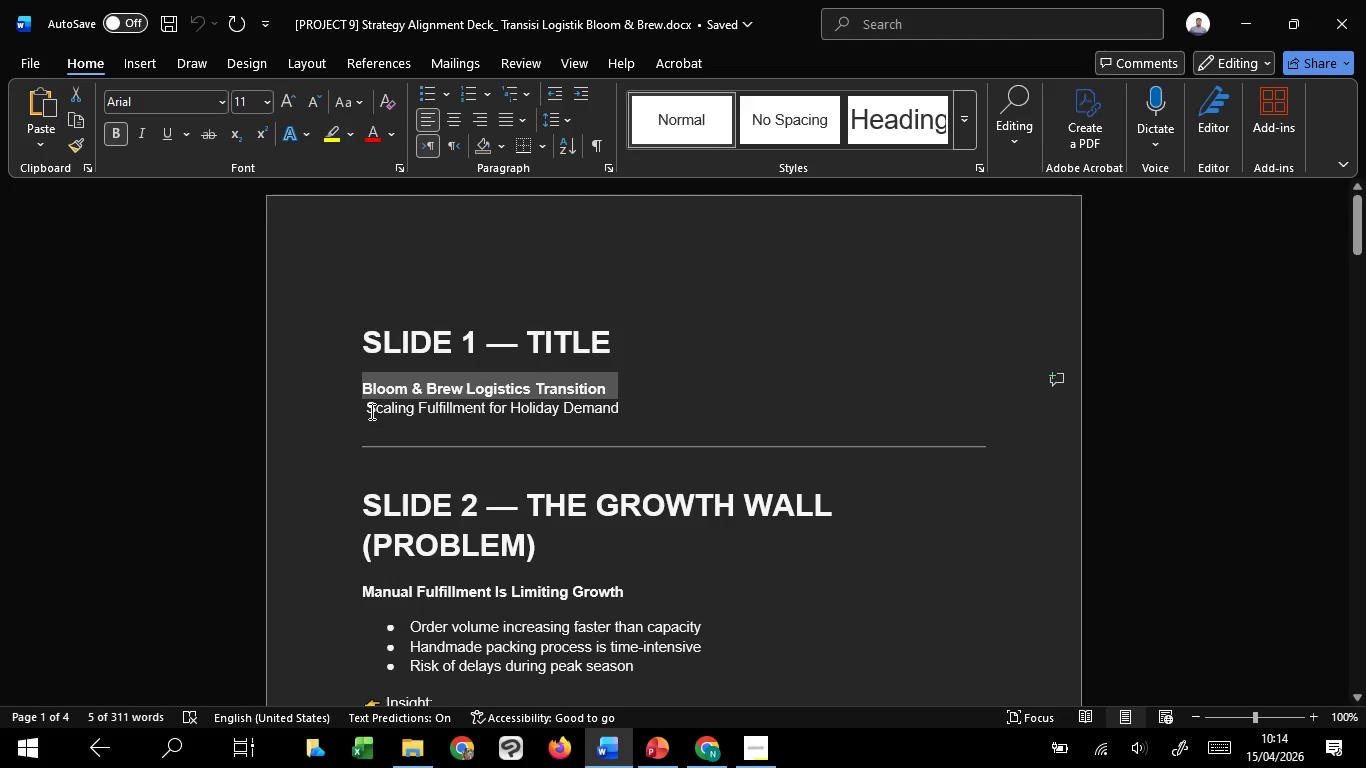 
left_click_drag(start_coordinate=[370, 411], to_coordinate=[610, 423])
 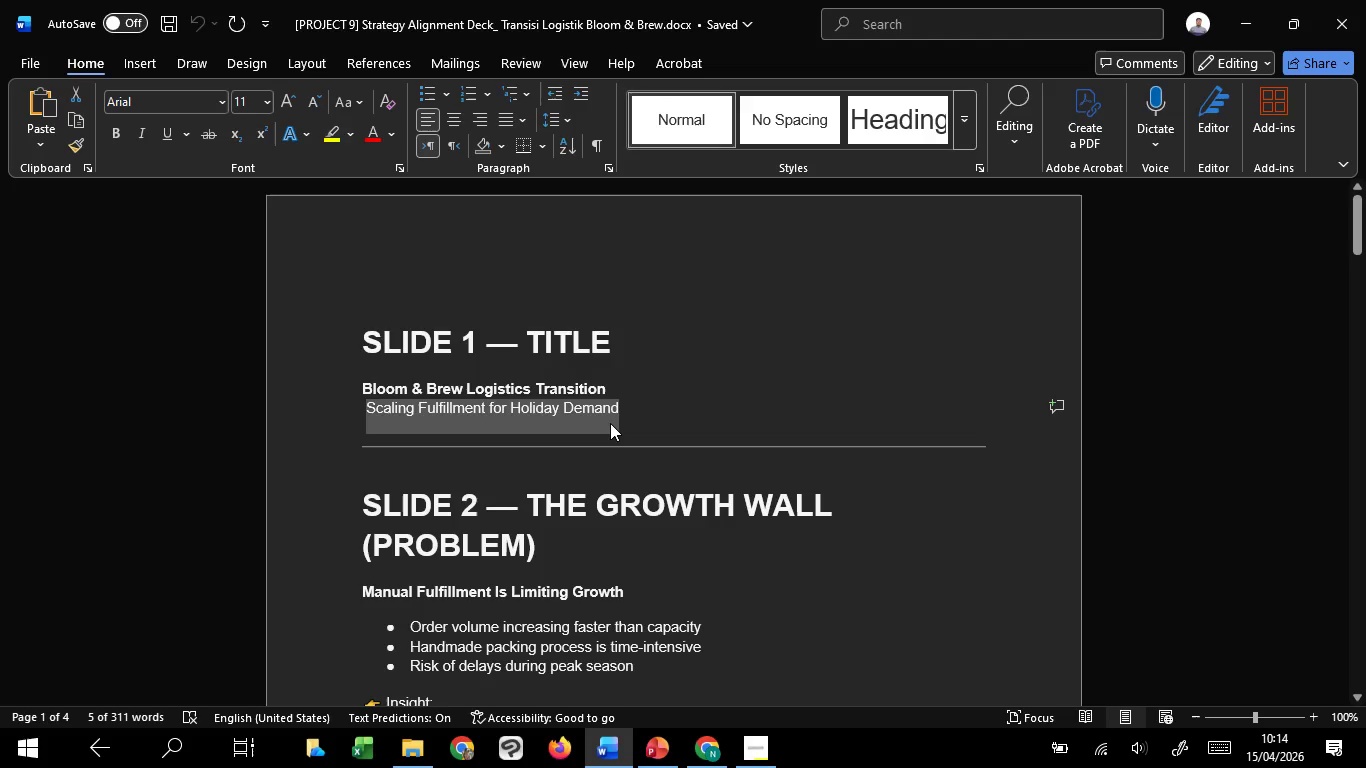 
key(Control+C)
 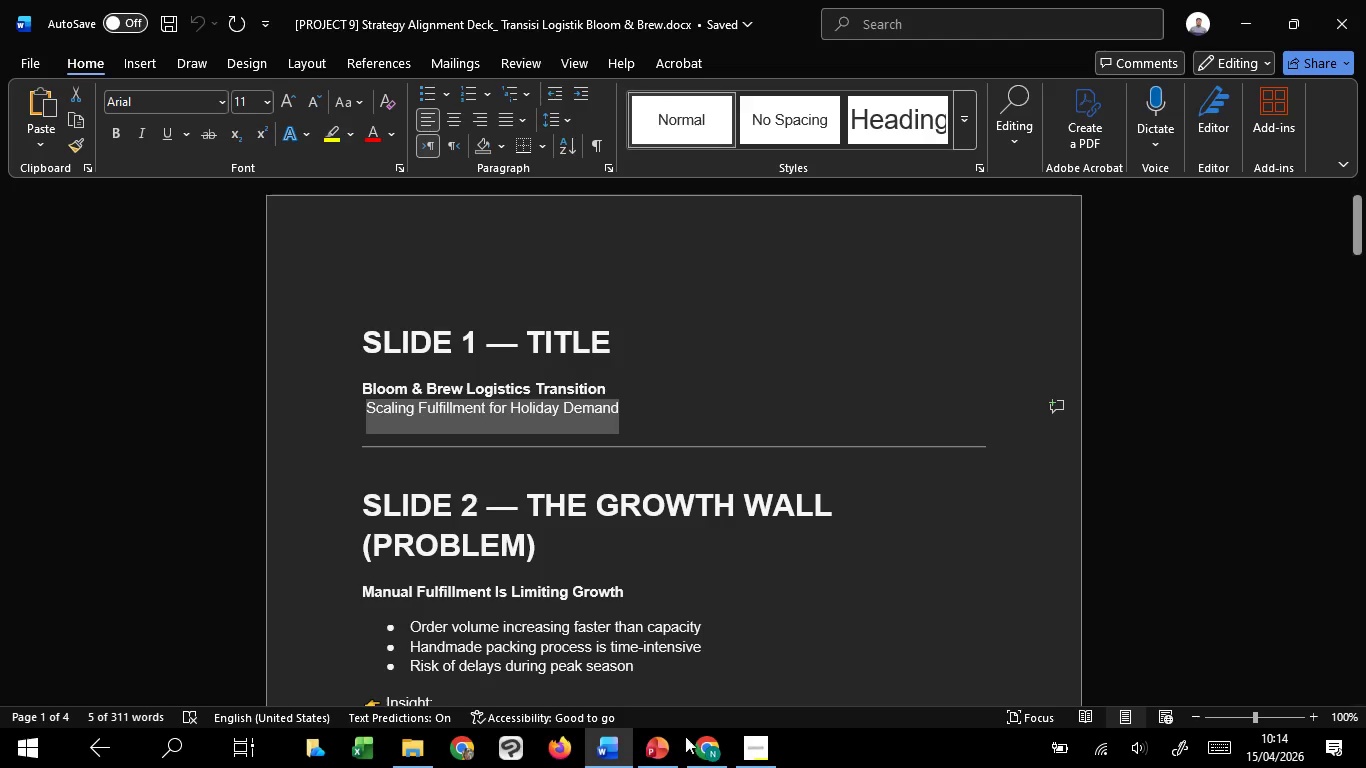 
key(Control+C)
 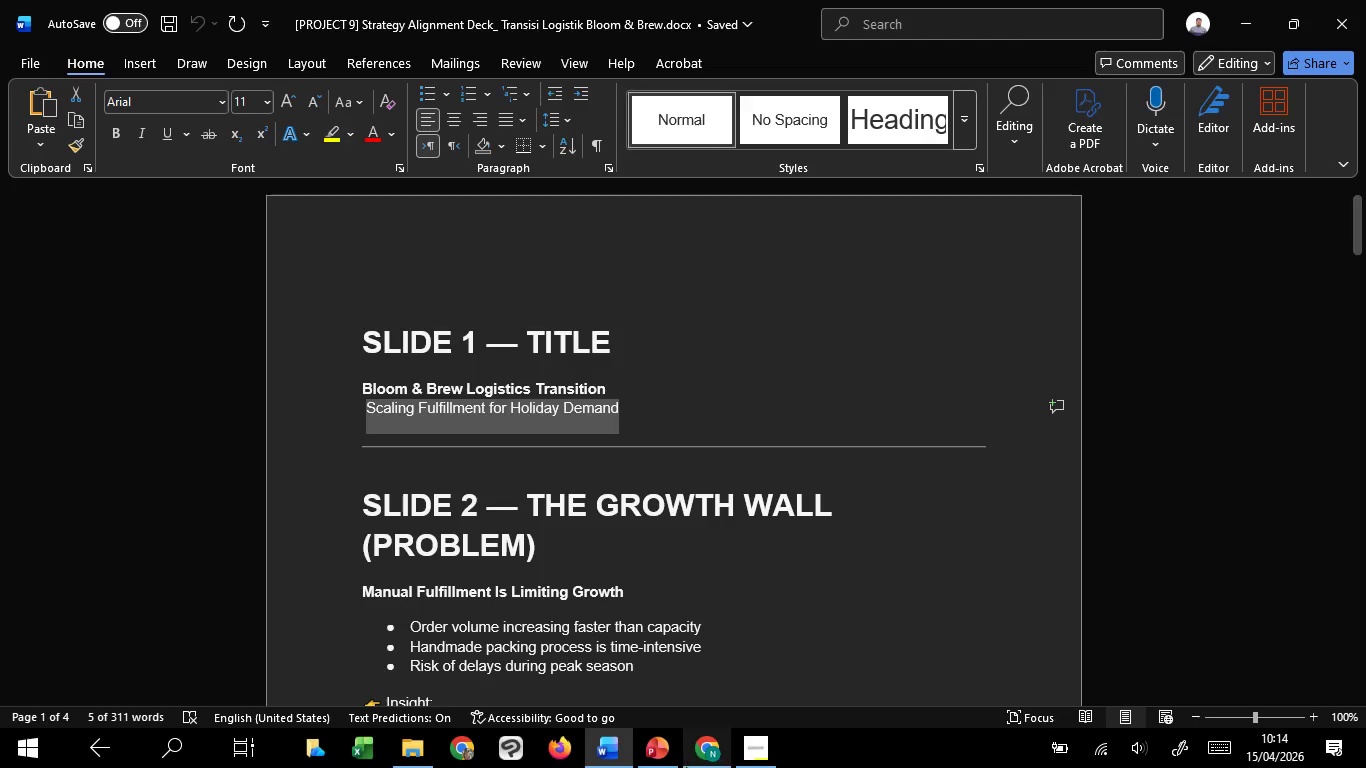 
key(Control+C)
 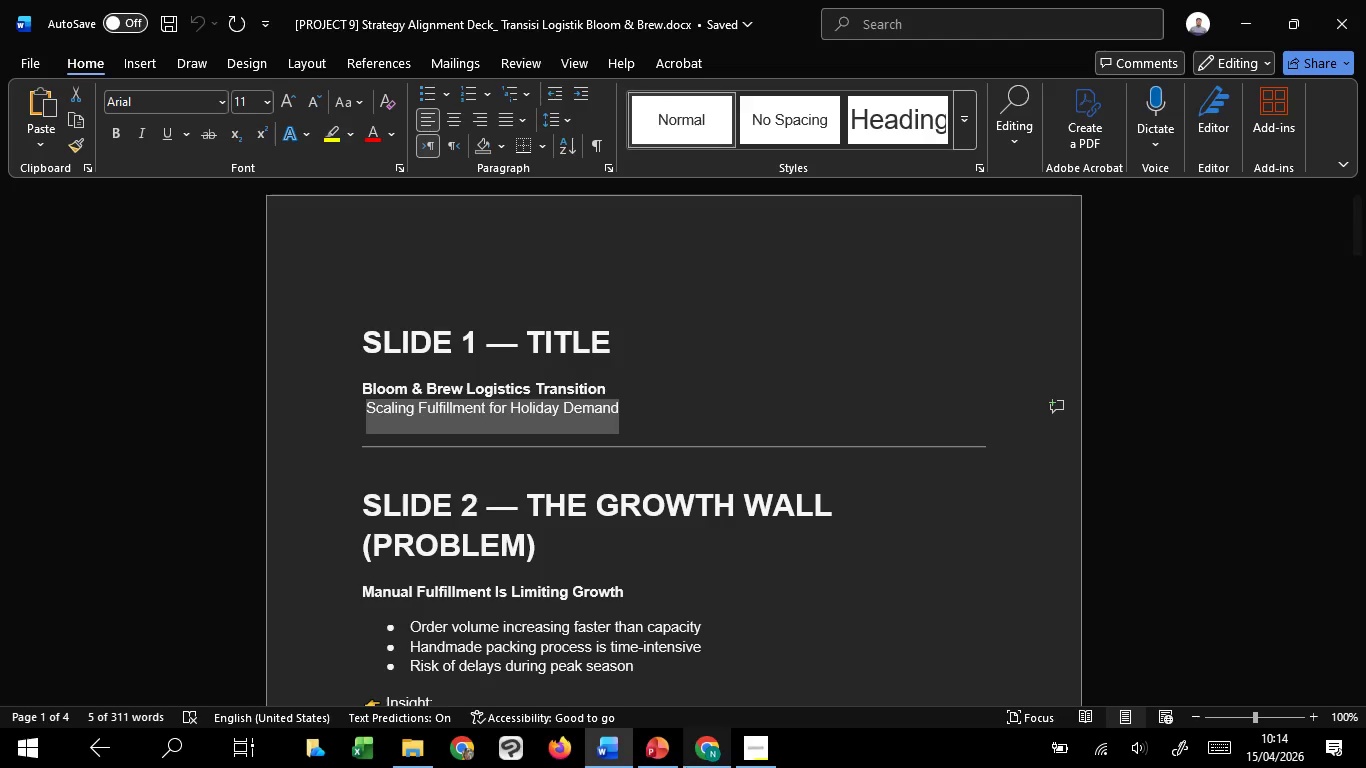 
key(Control+C)
 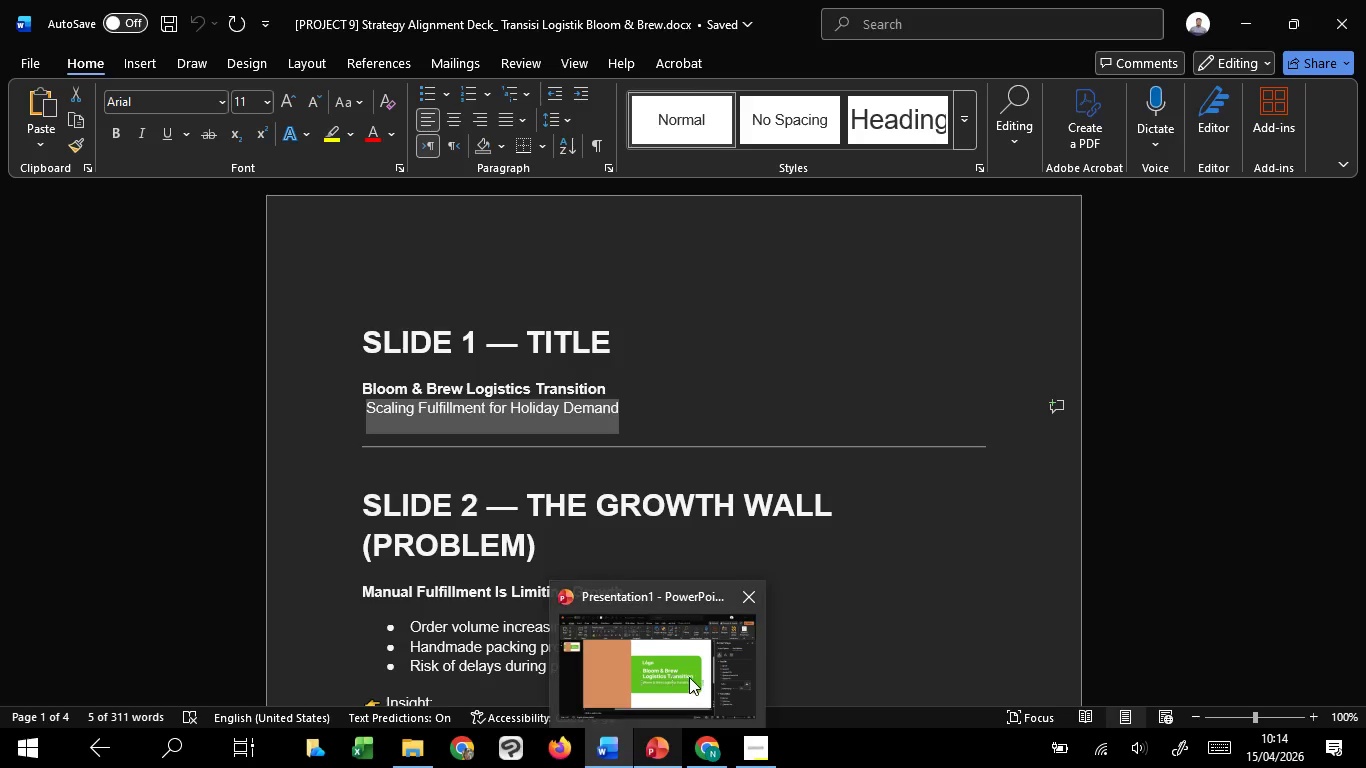 
left_click([689, 677])
 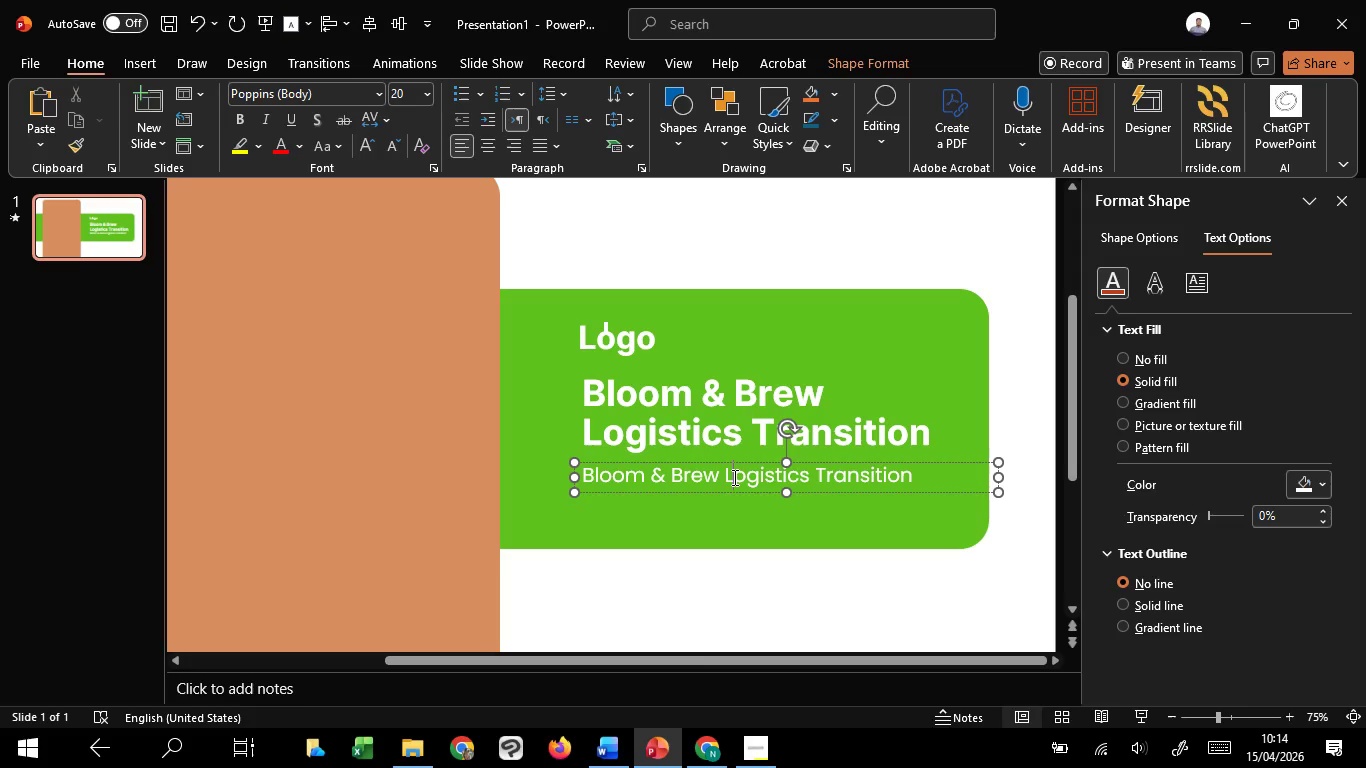 
left_click([733, 477])
 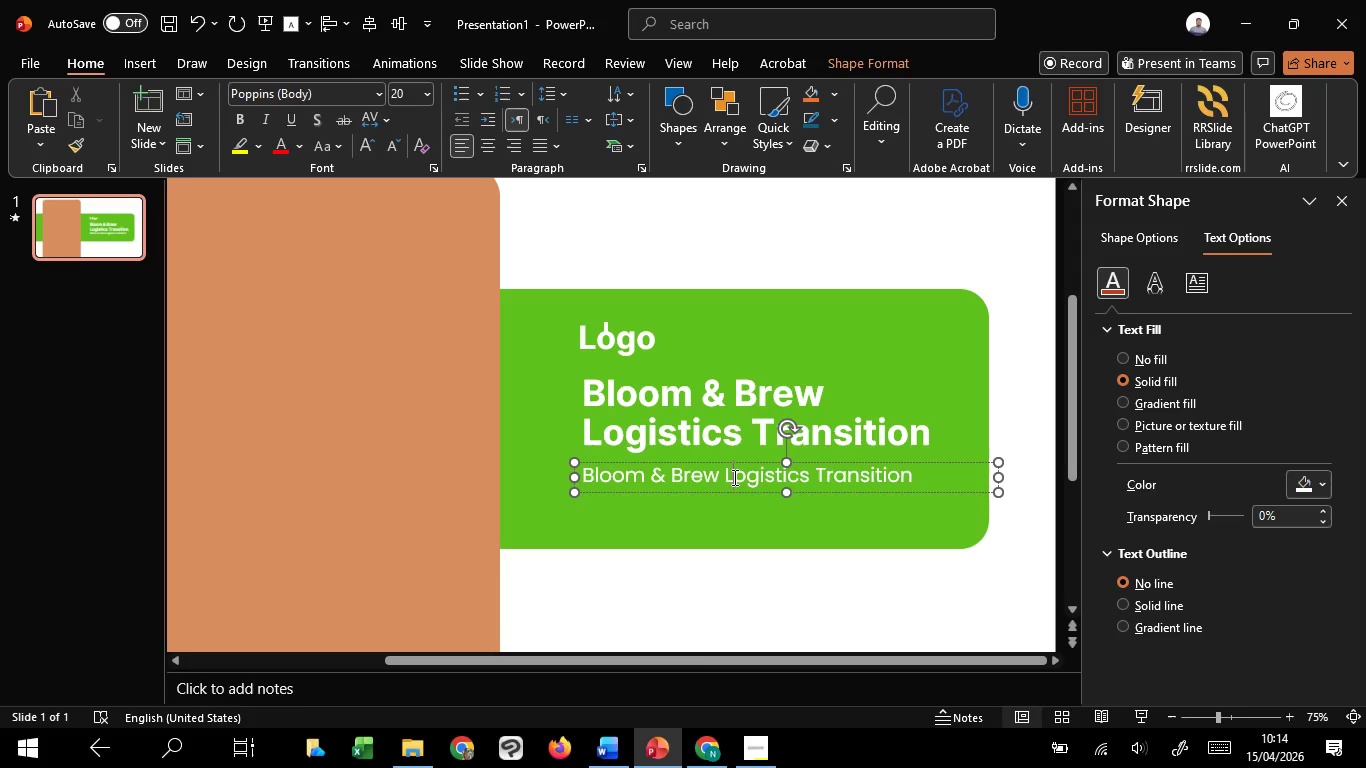 
key(Control+A)
 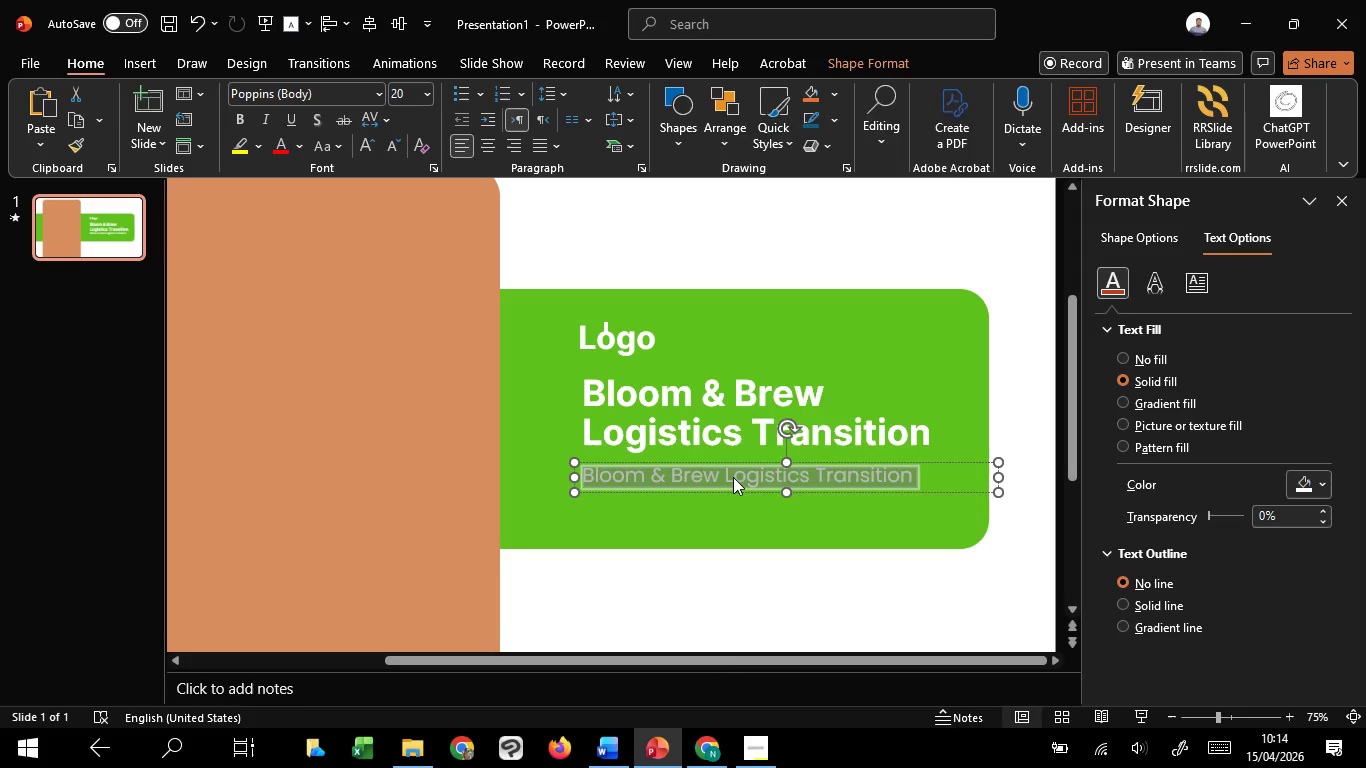 
right_click([733, 477])
 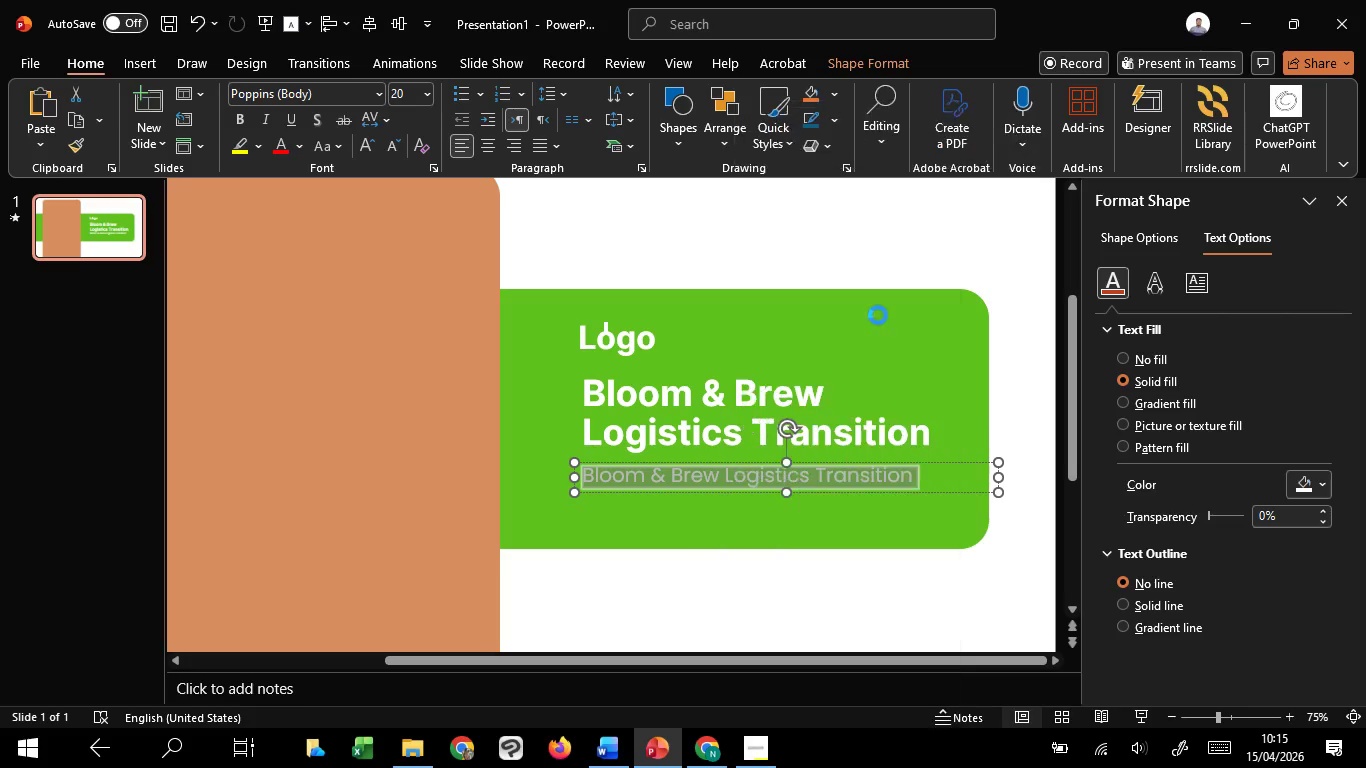 
left_click([878, 315])
 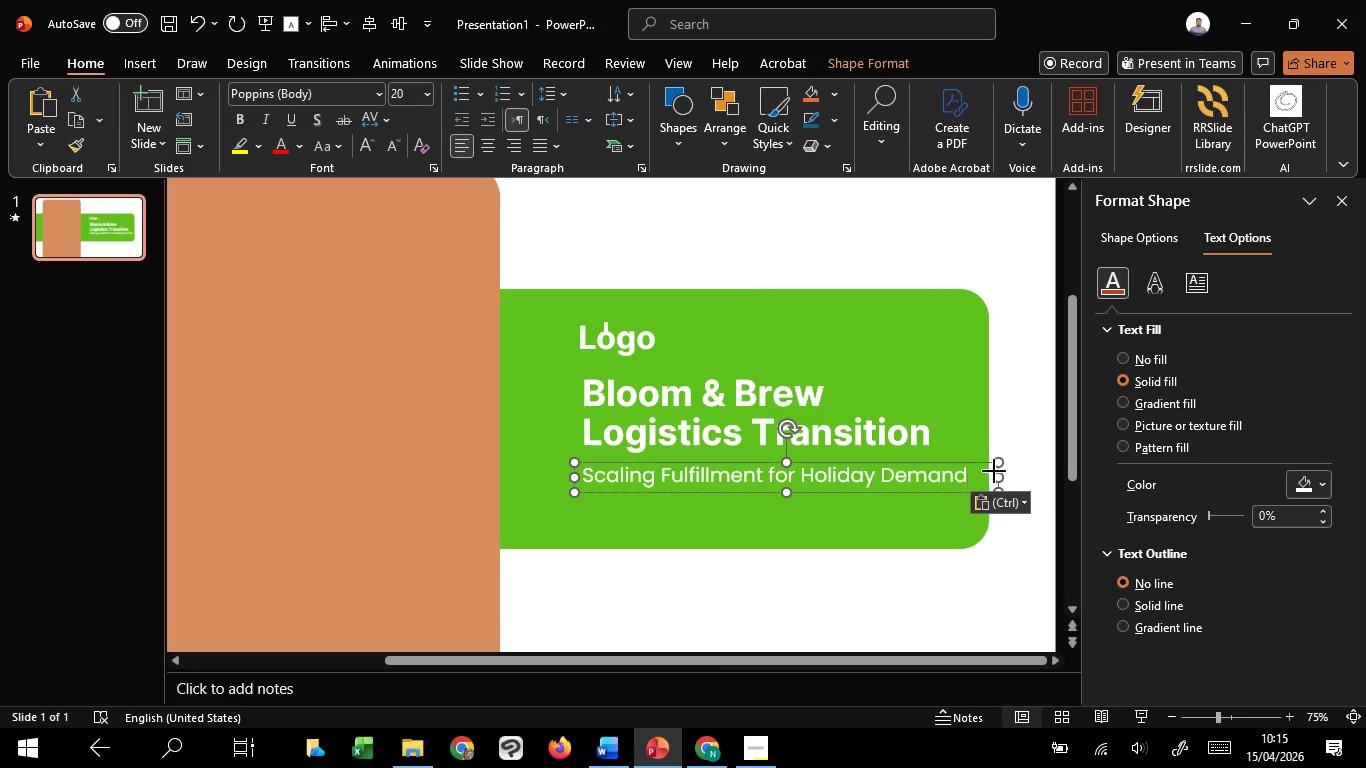 
left_click_drag(start_coordinate=[997, 473], to_coordinate=[980, 463])
 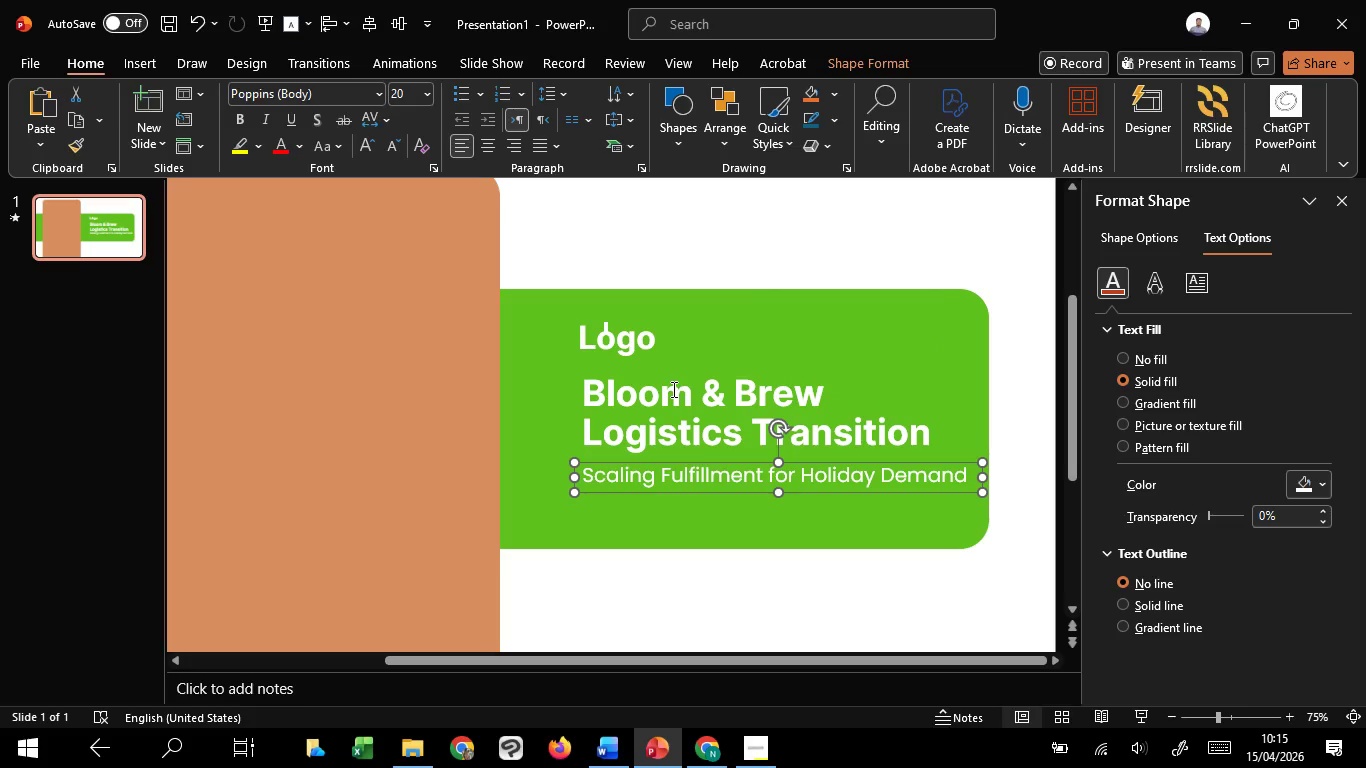 
hold_key(key=ShiftLeft, duration=1.52)
left_click([672, 389])
 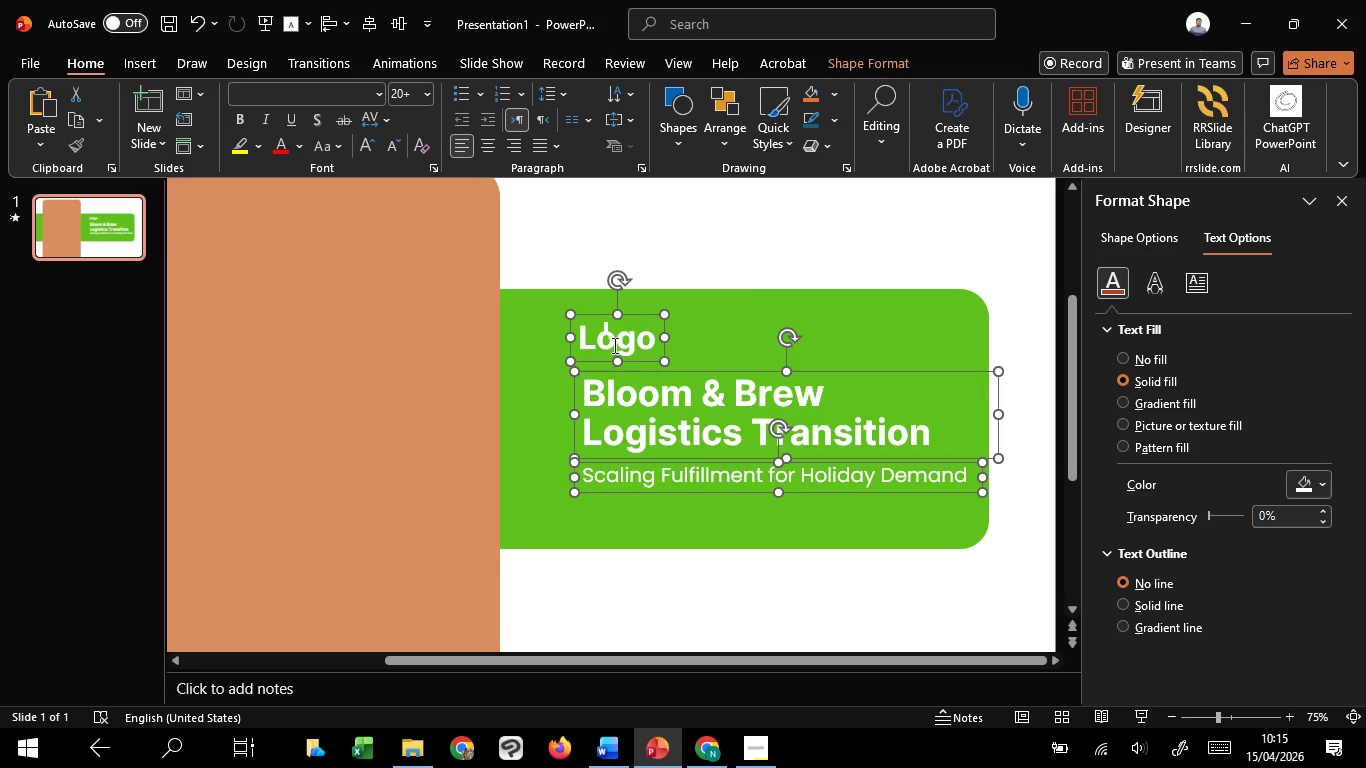 
left_click([610, 343])
 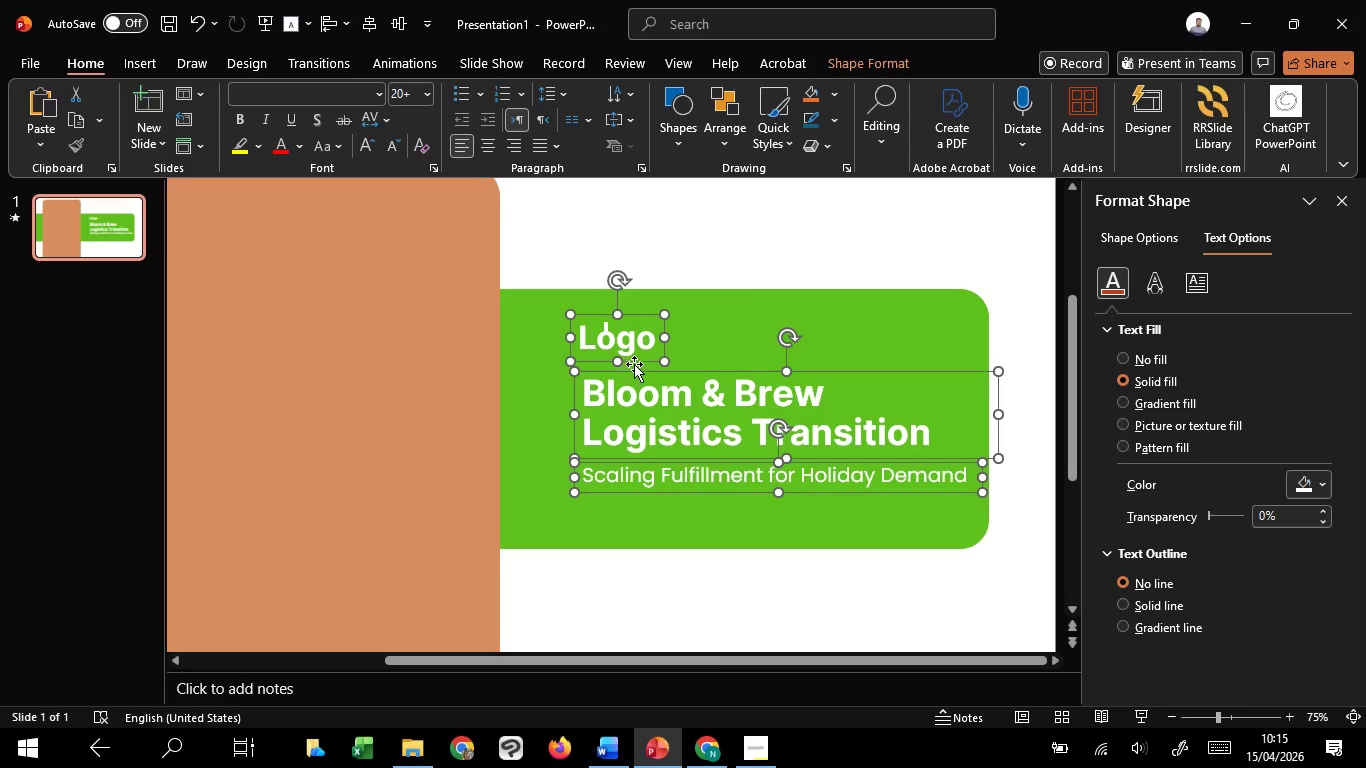 
hold_key(key=ShiftLeft, duration=1.5)
left_click_drag(start_coordinate=[640, 361], to_coordinate=[601, 361])
 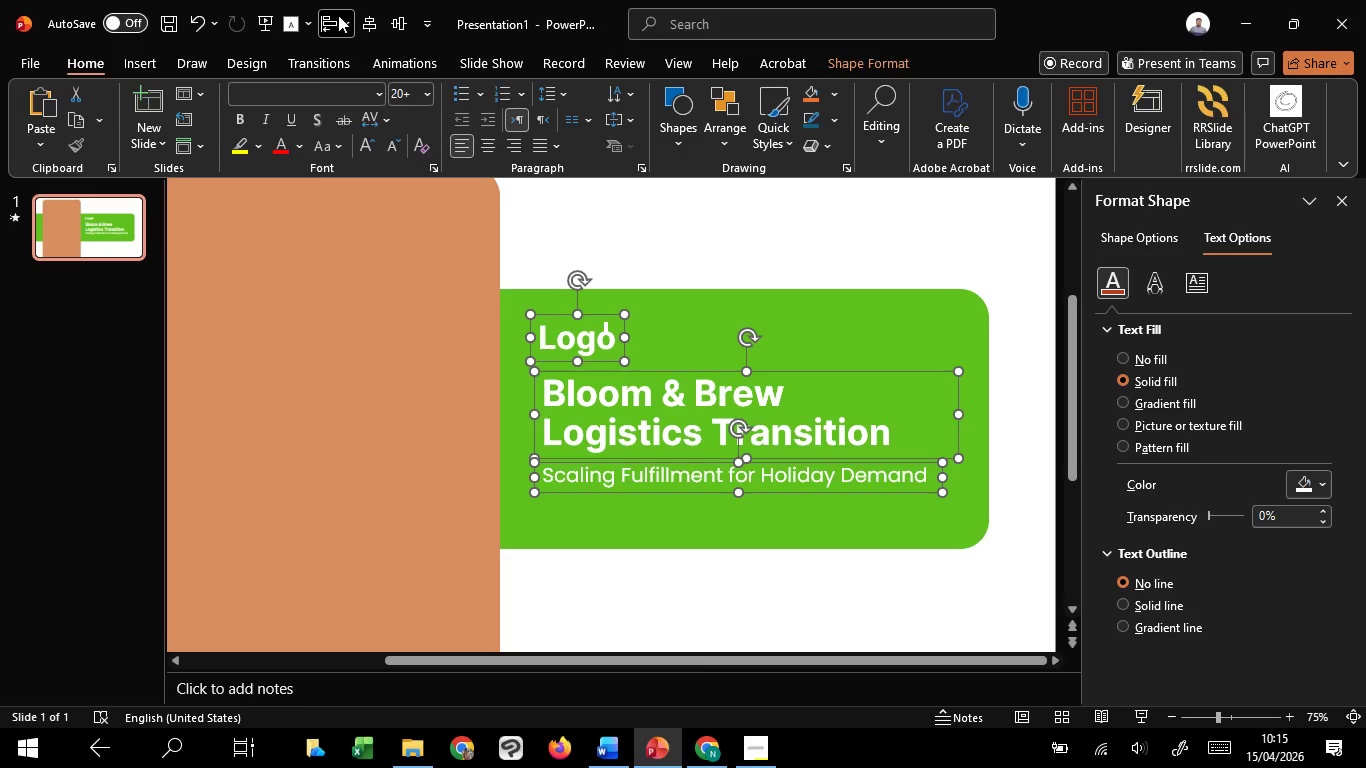 
hold_key(key=ShiftLeft, duration=0.81)
 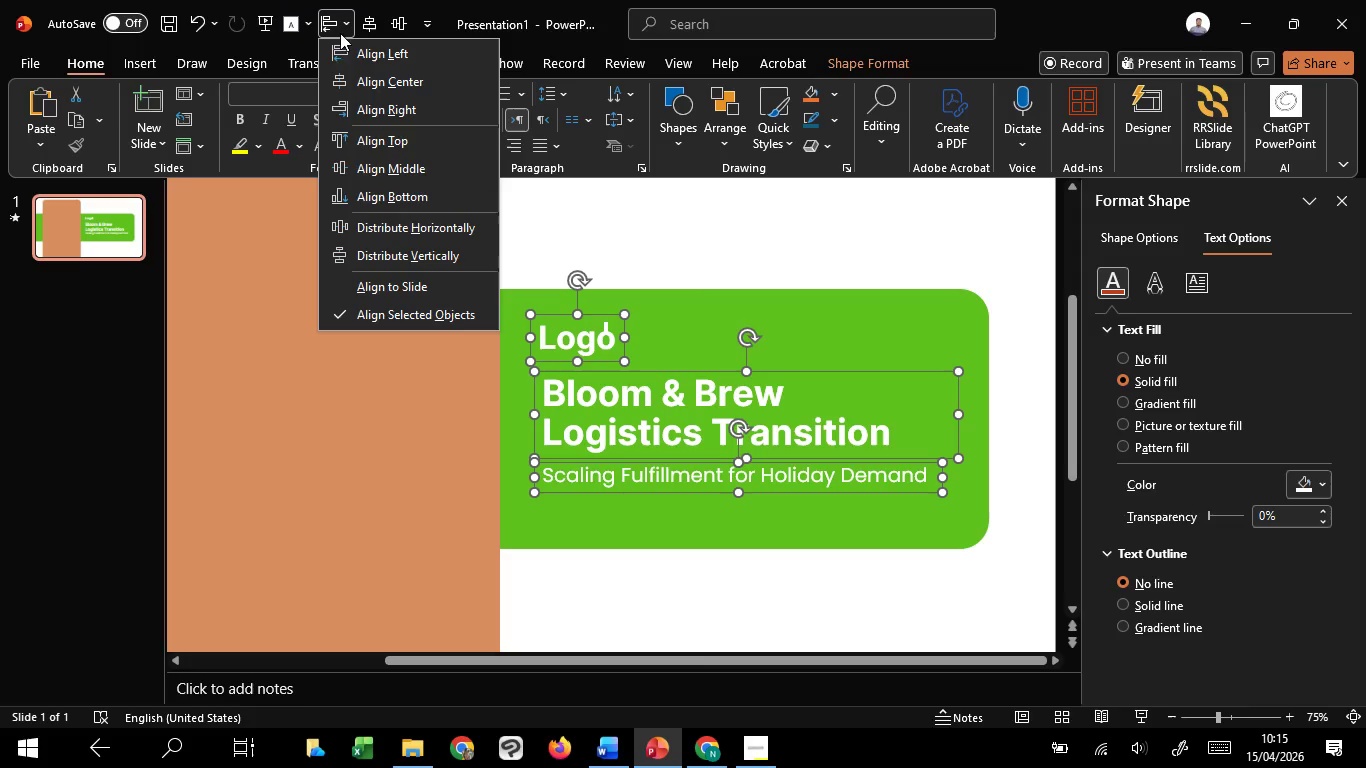 
left_click([338, 15])
 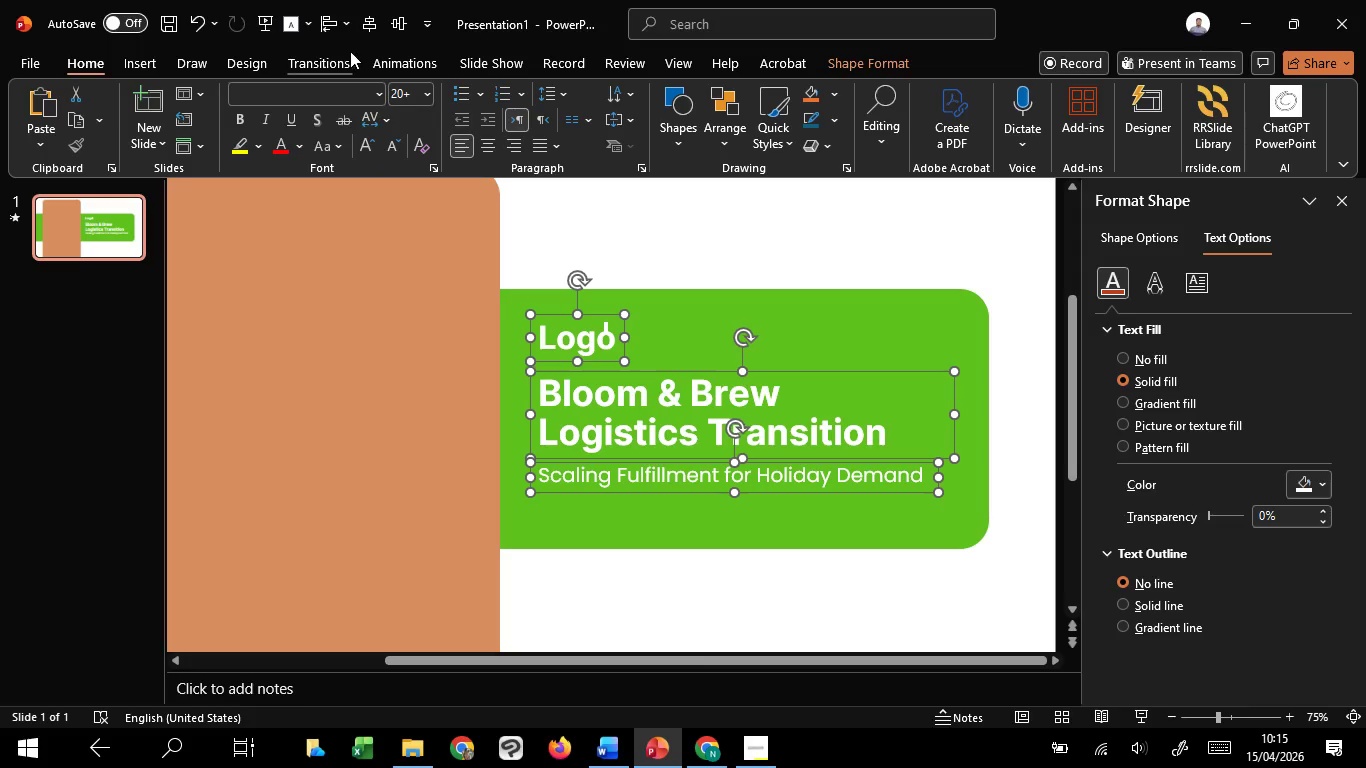 
left_click([344, 50])
 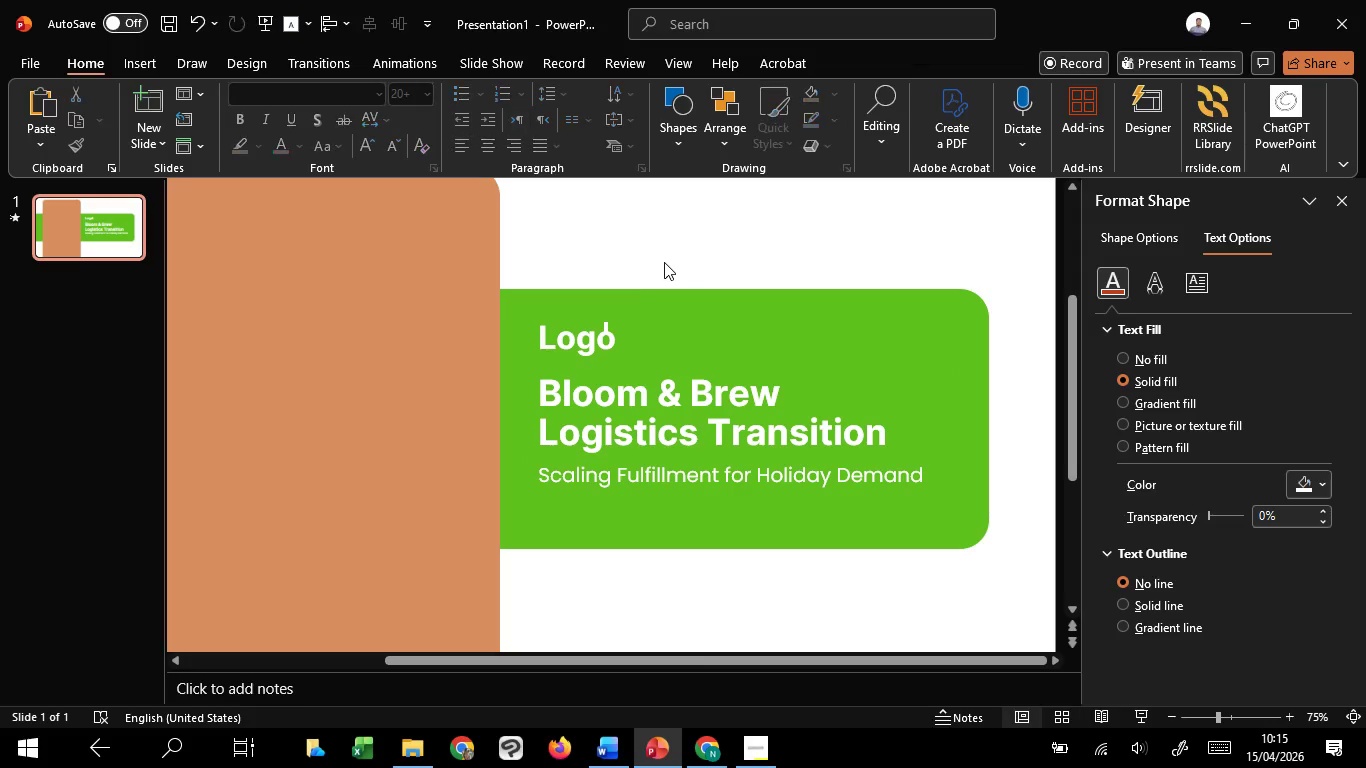 
left_click([664, 260])
 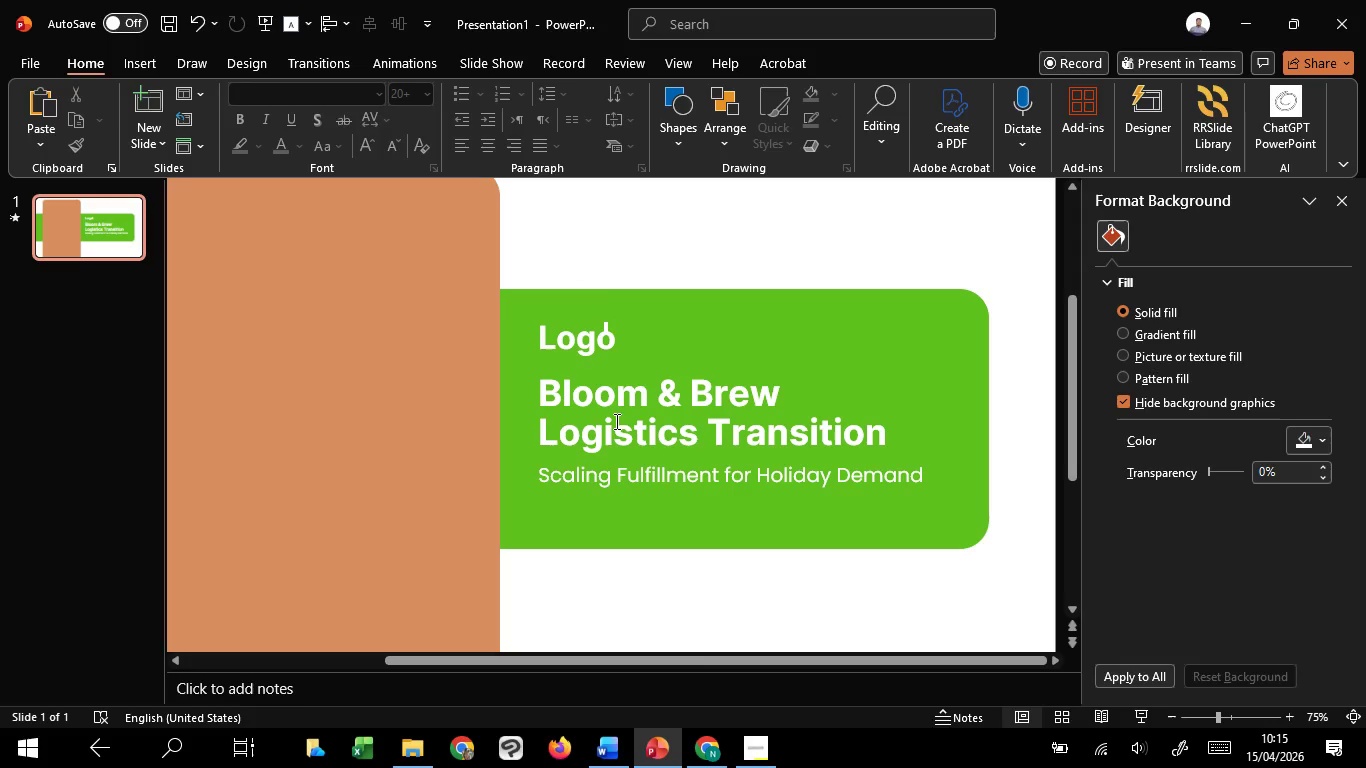 
left_click([617, 429])
 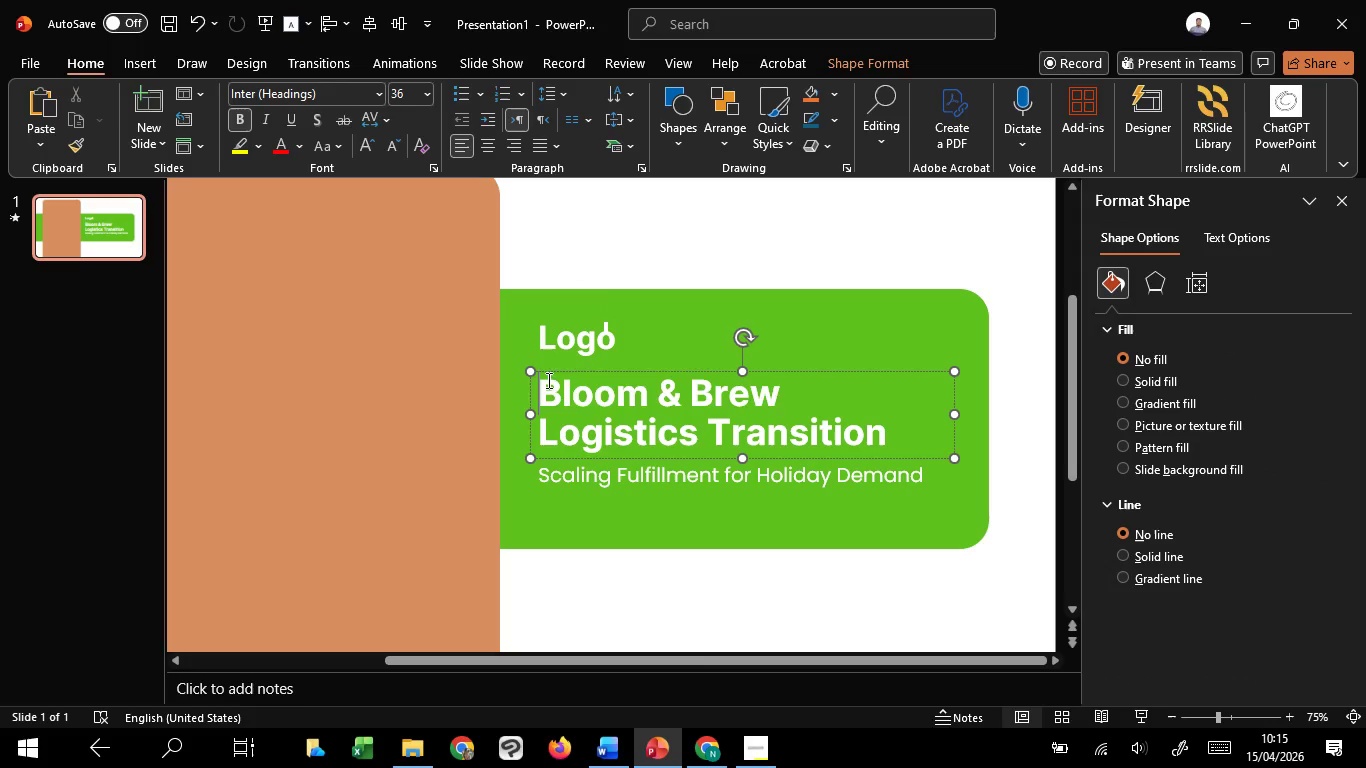 
left_click_drag(start_coordinate=[547, 380], to_coordinate=[859, 432])
 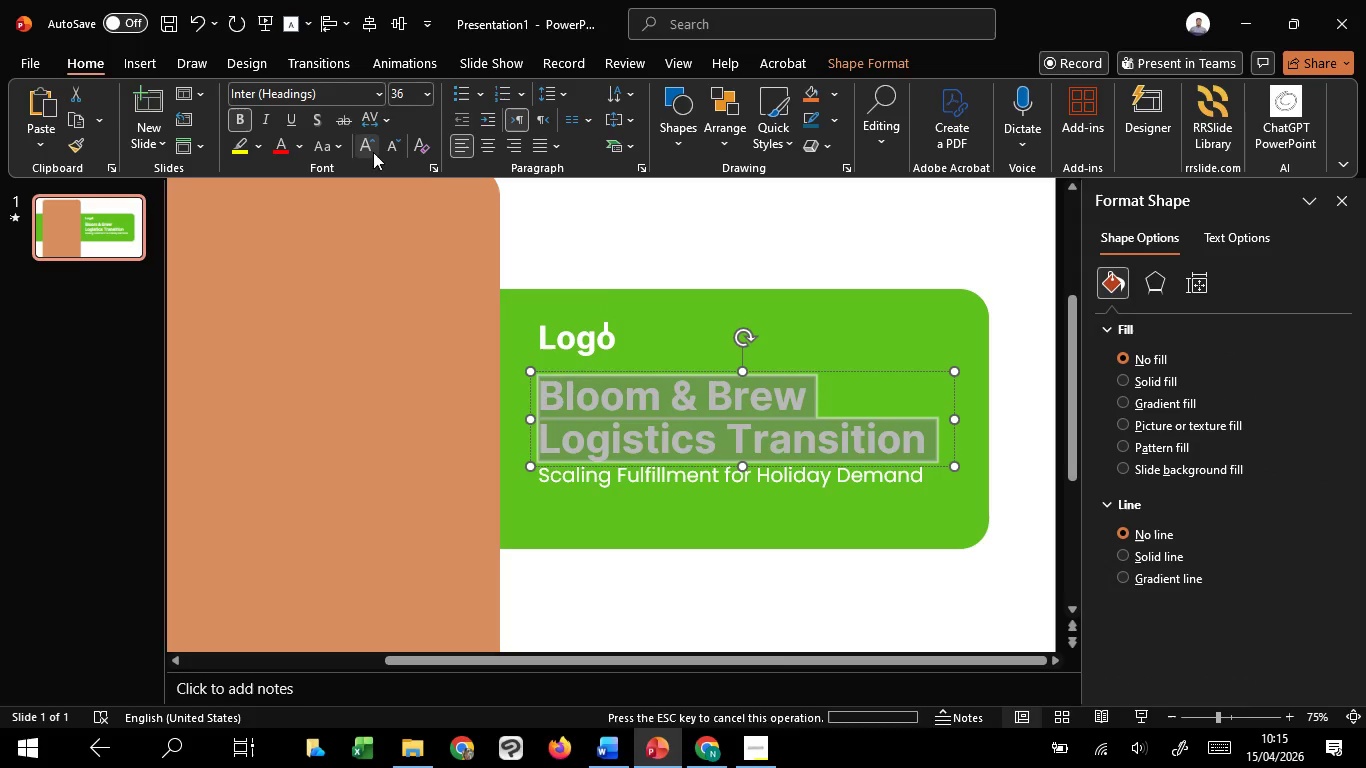 
left_click([368, 148])
 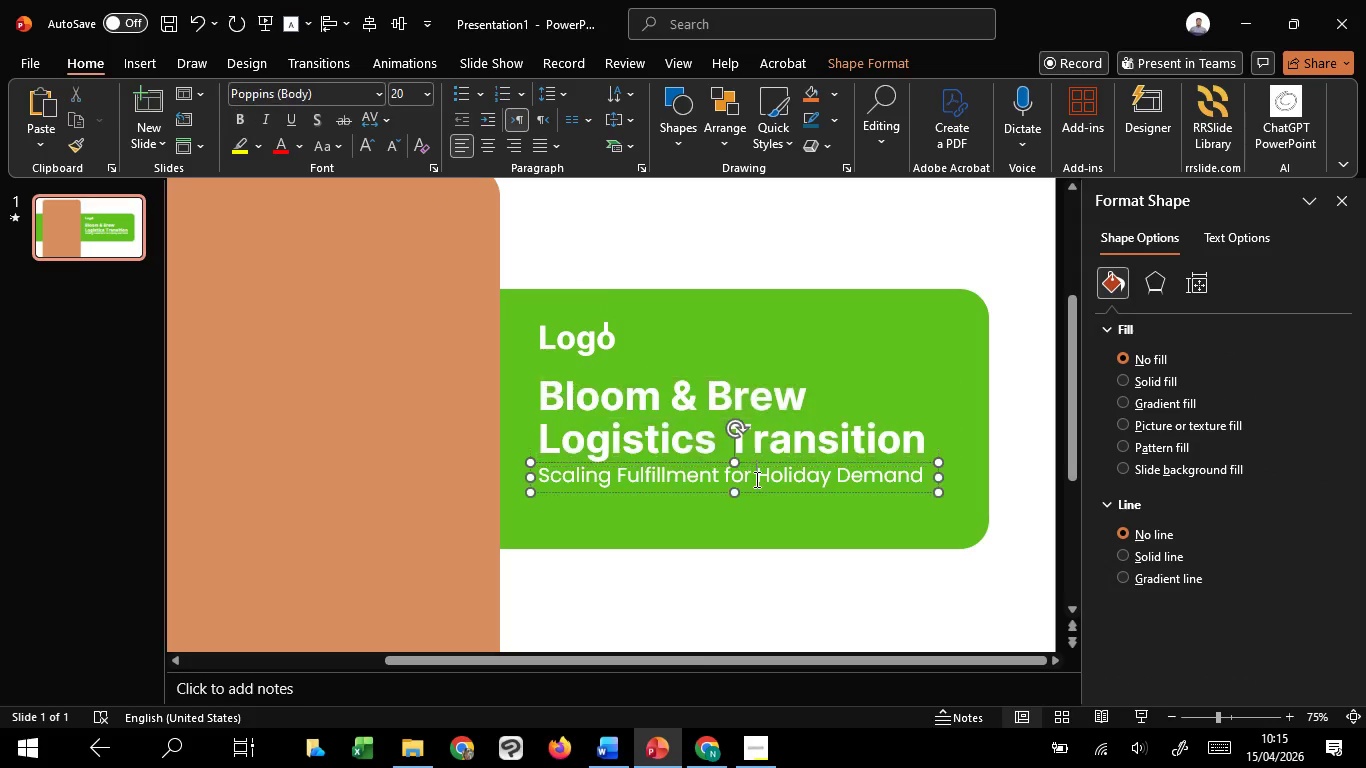 
left_click([755, 479])
 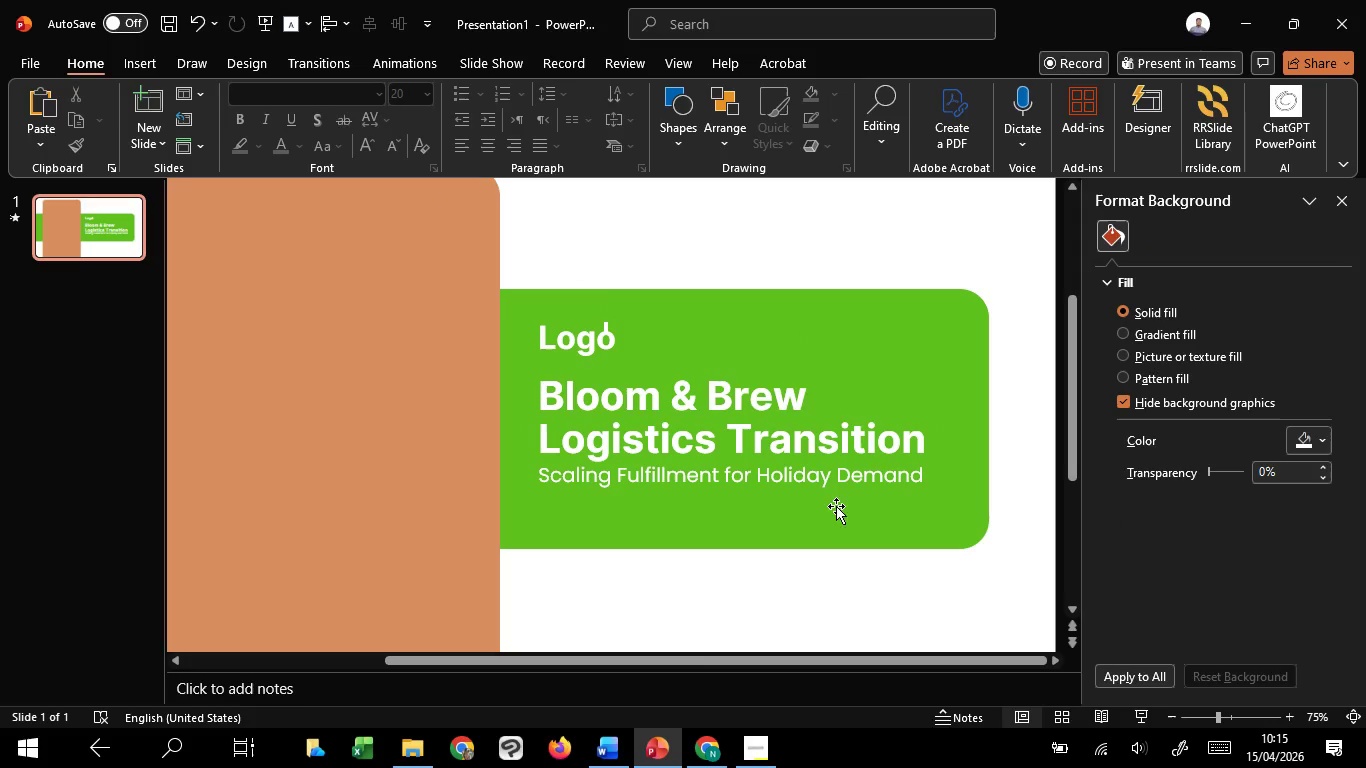 
hold_key(key=ControlLeft, duration=1.36)
scroll: coordinate [836, 518], scroll_direction: down, amount: 1.0
 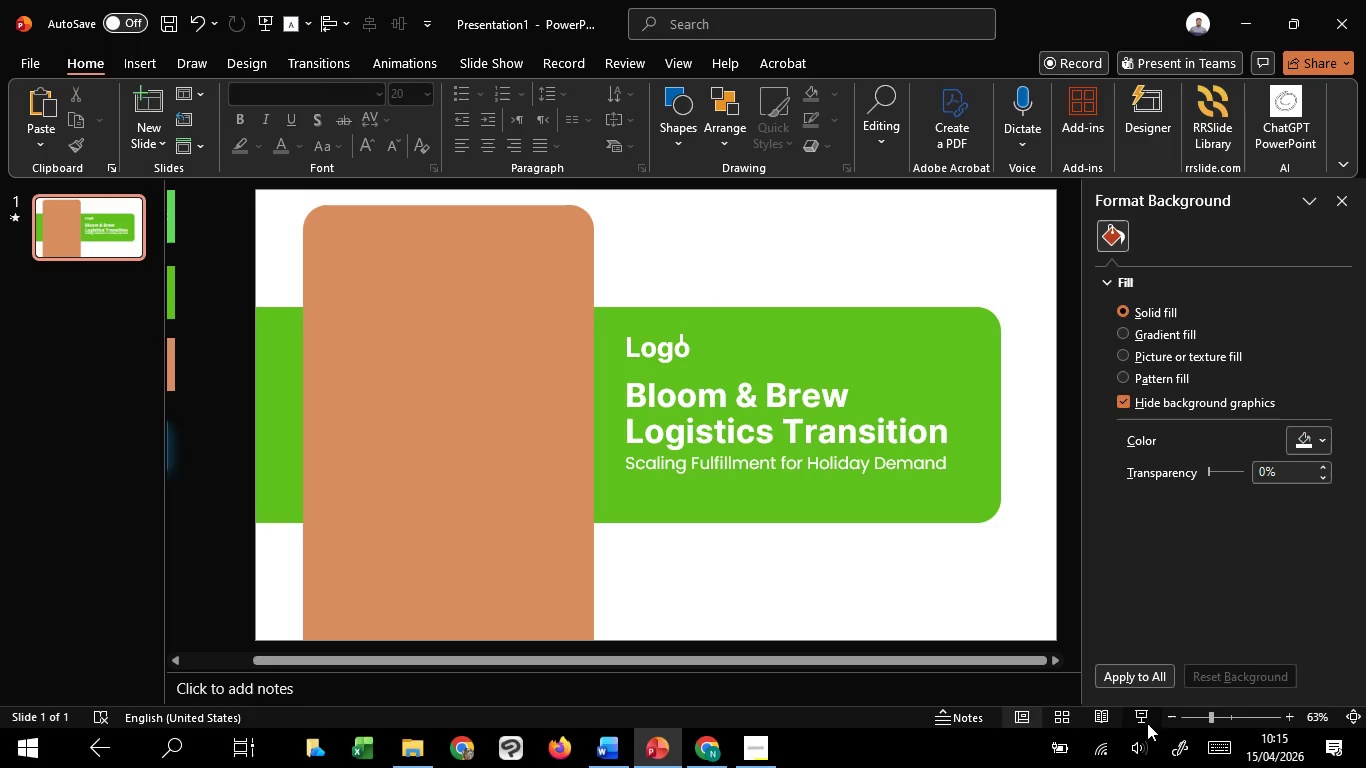 
left_click([1147, 723])
 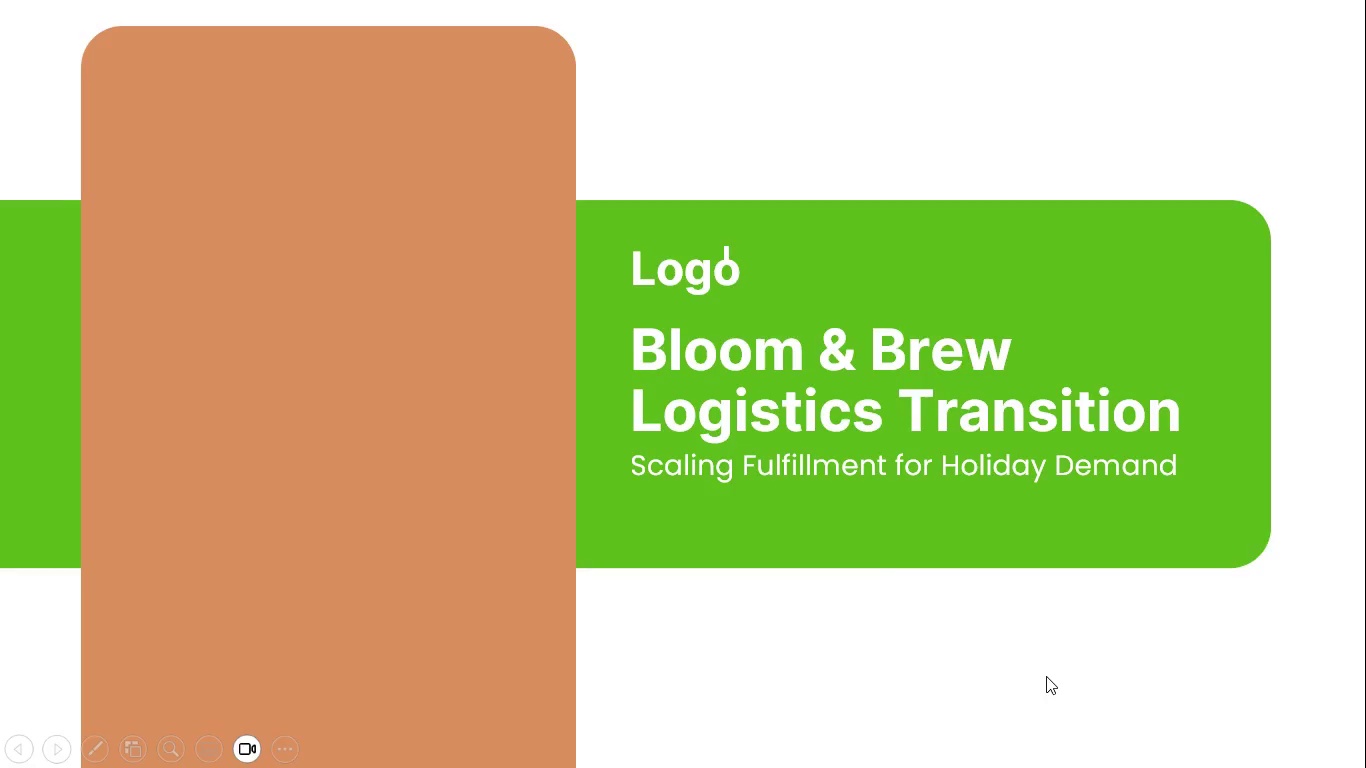 
key(Escape)
 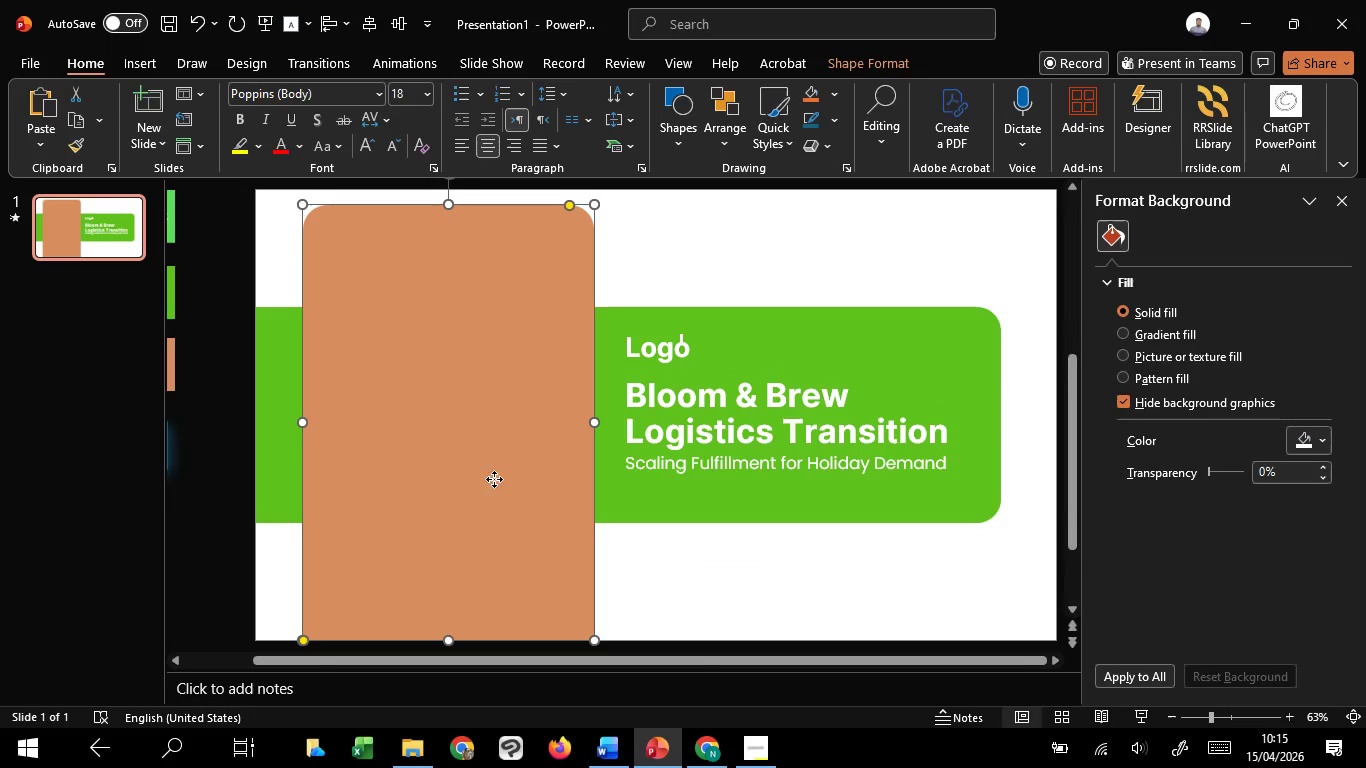 
left_click([494, 479])
 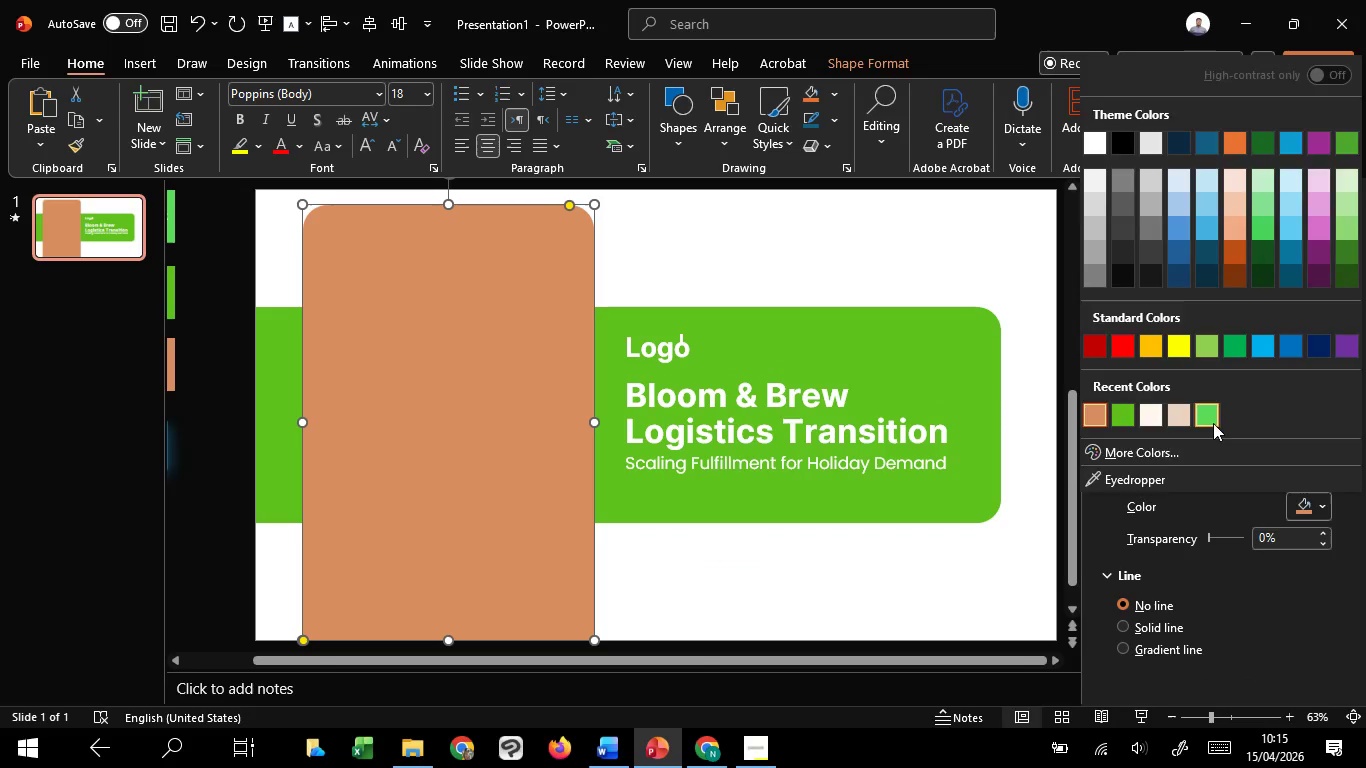 
left_click([1213, 423])
 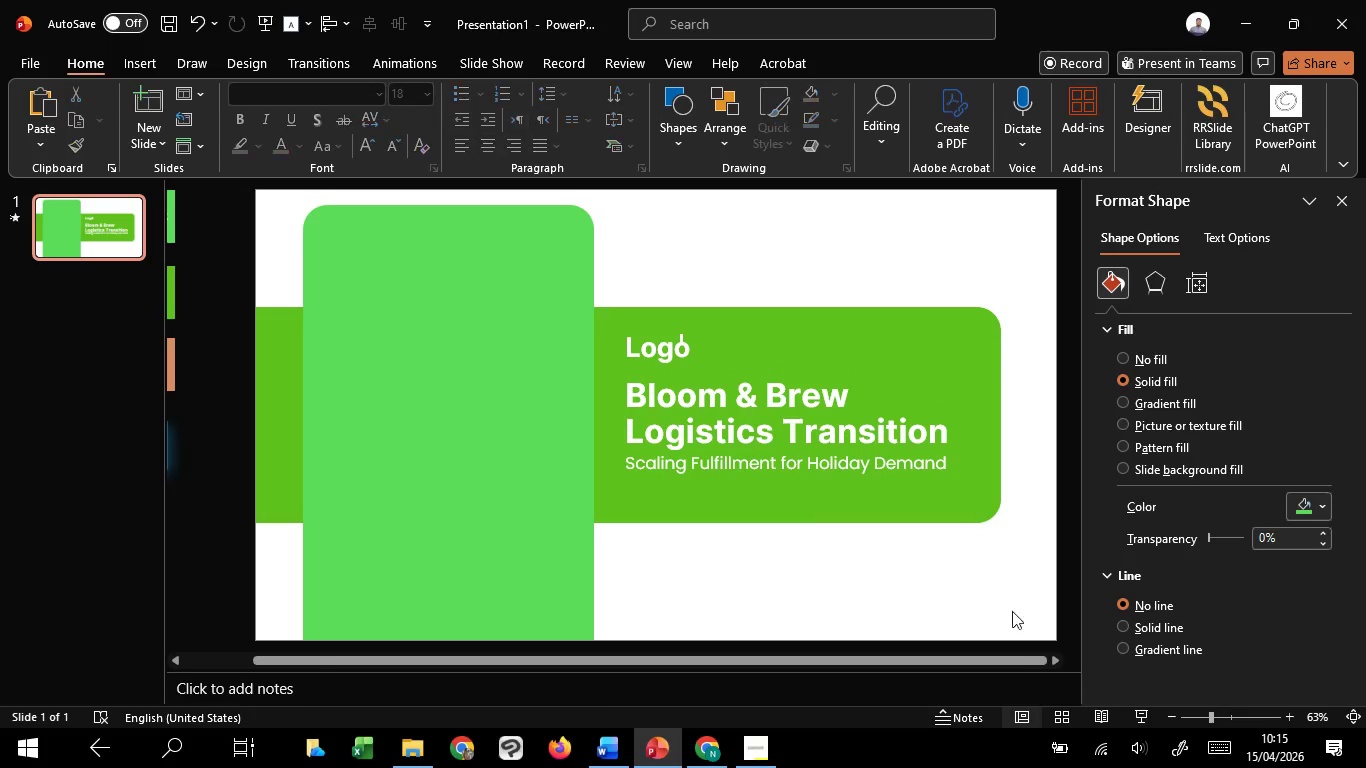 
left_click([933, 580])
 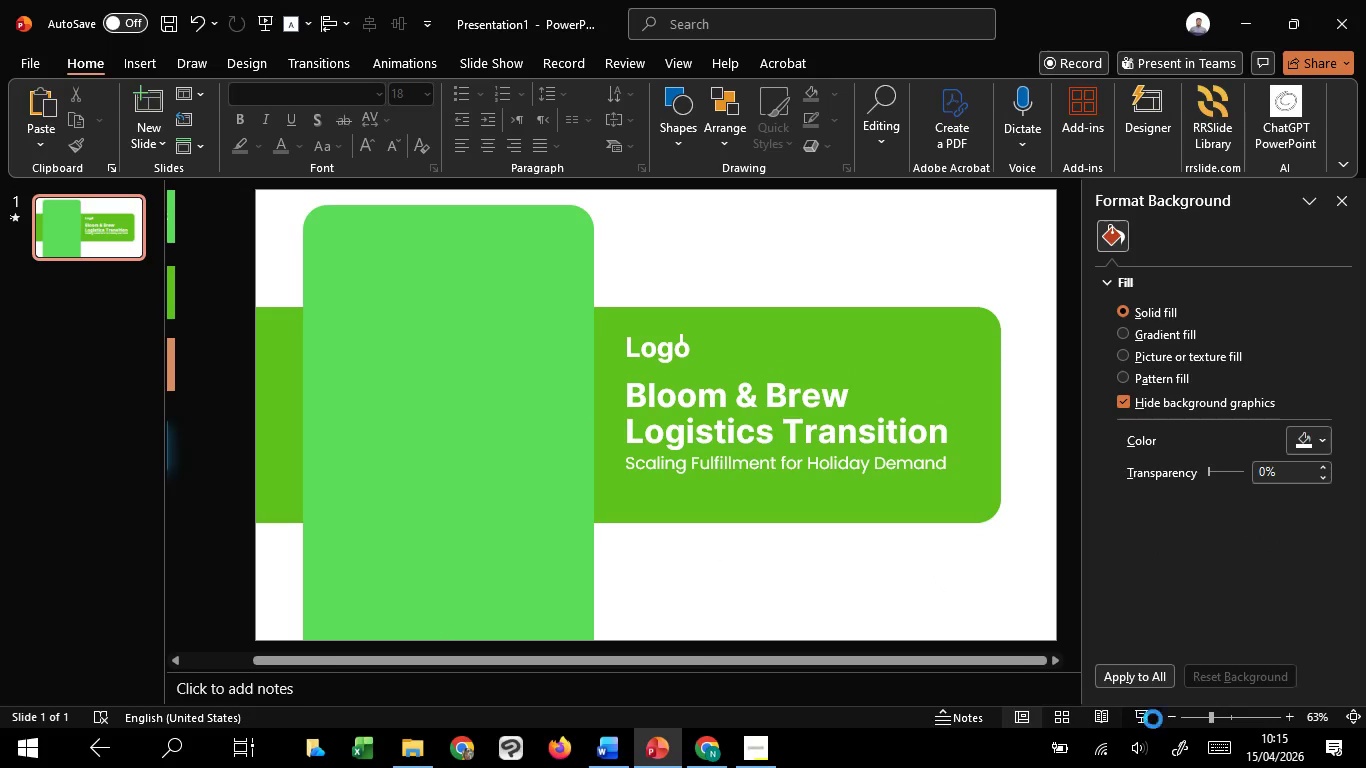 
left_click([1153, 719])
 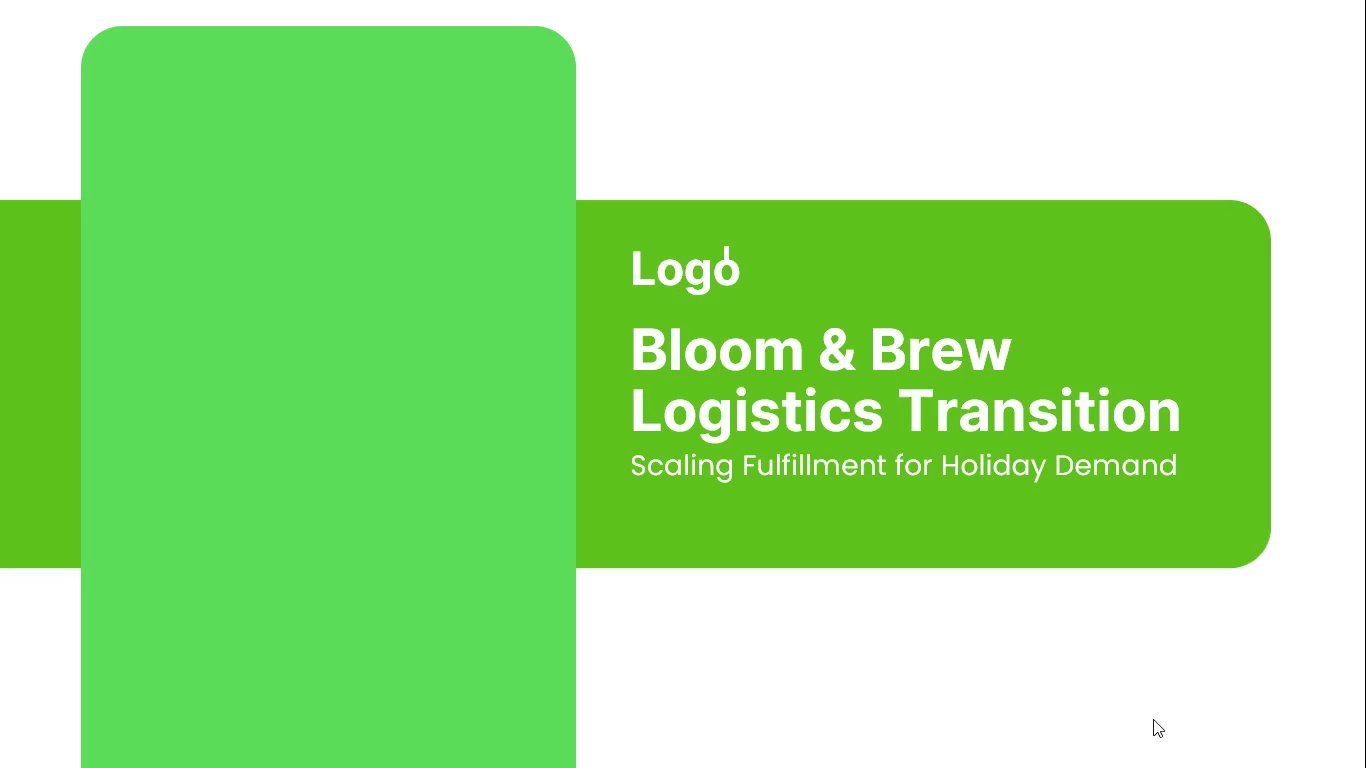 
key(Escape)
 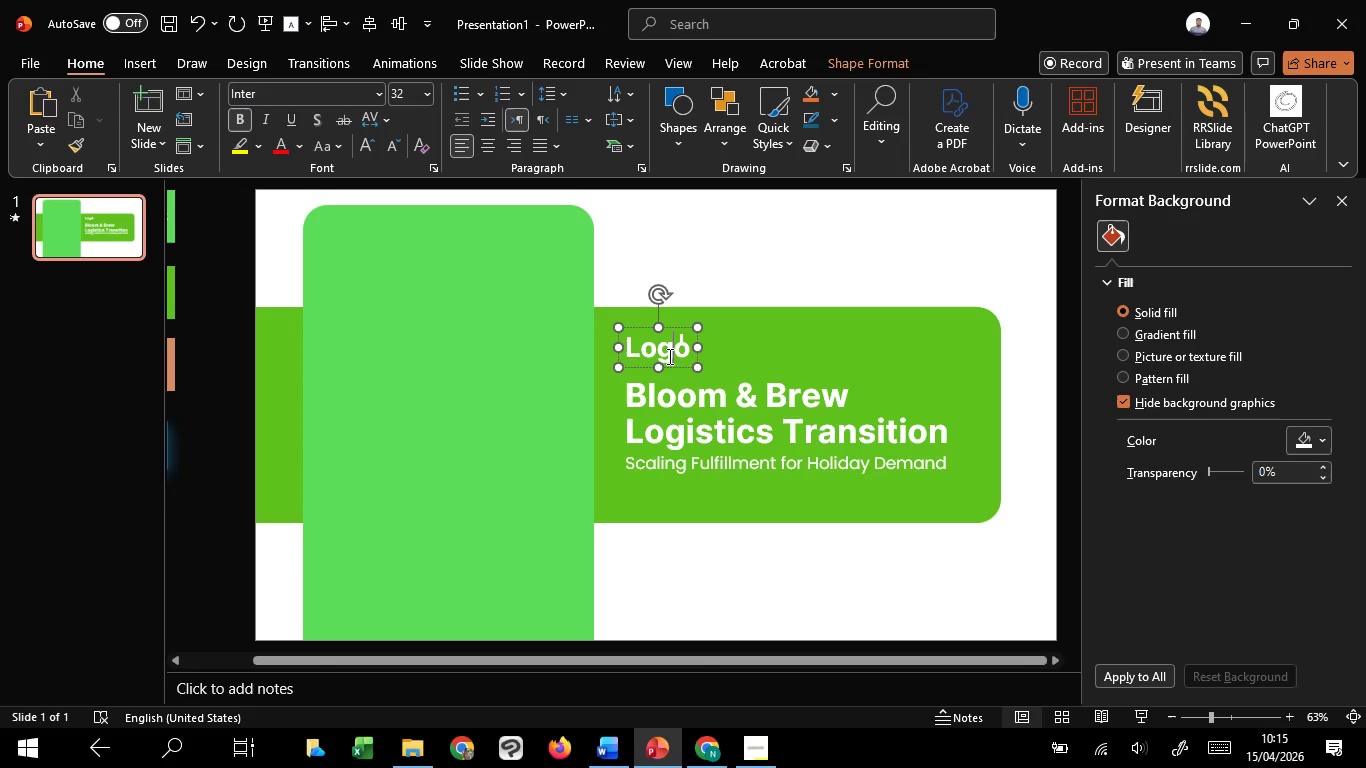 
left_click([668, 356])
 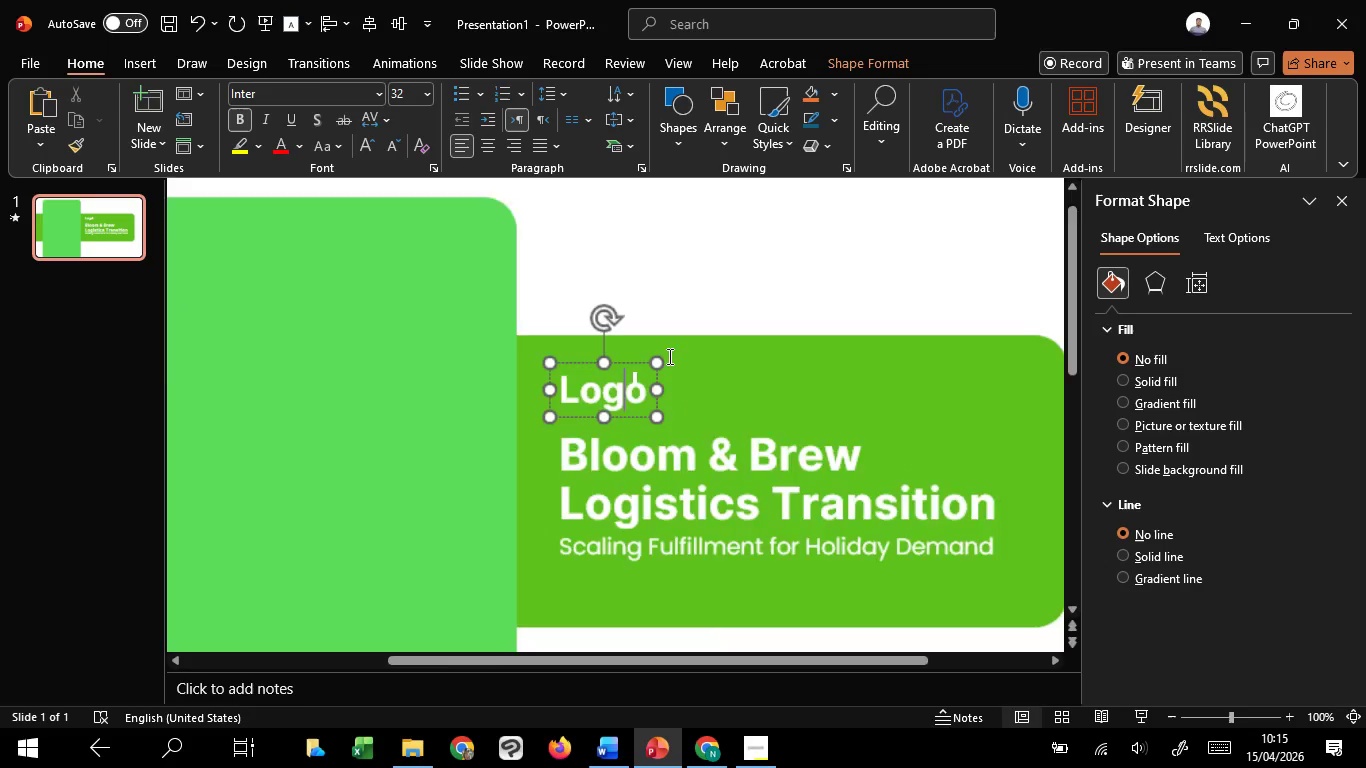 
hold_key(key=ControlLeft, duration=1.24)
scroll: coordinate [668, 356], scroll_direction: up, amount: 3.0
 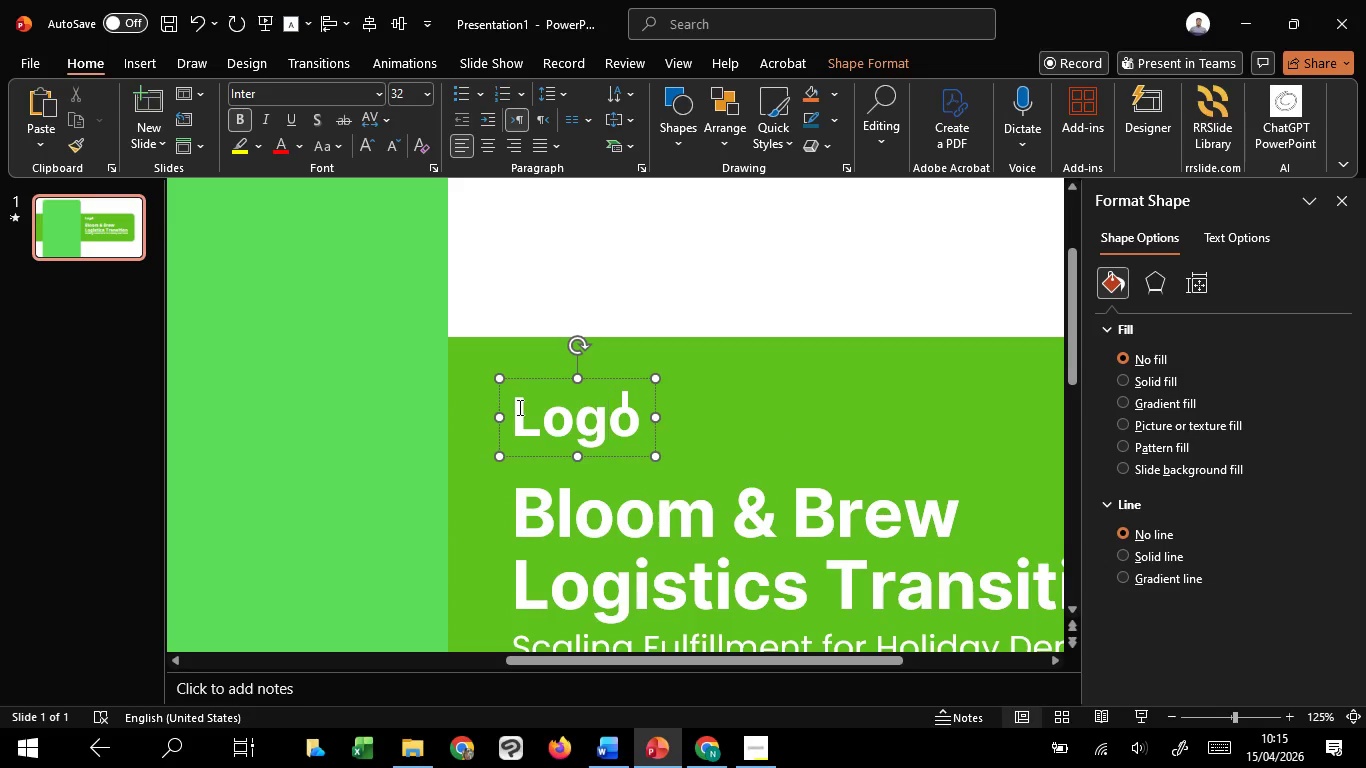 
left_click_drag(start_coordinate=[518, 407], to_coordinate=[653, 432])
 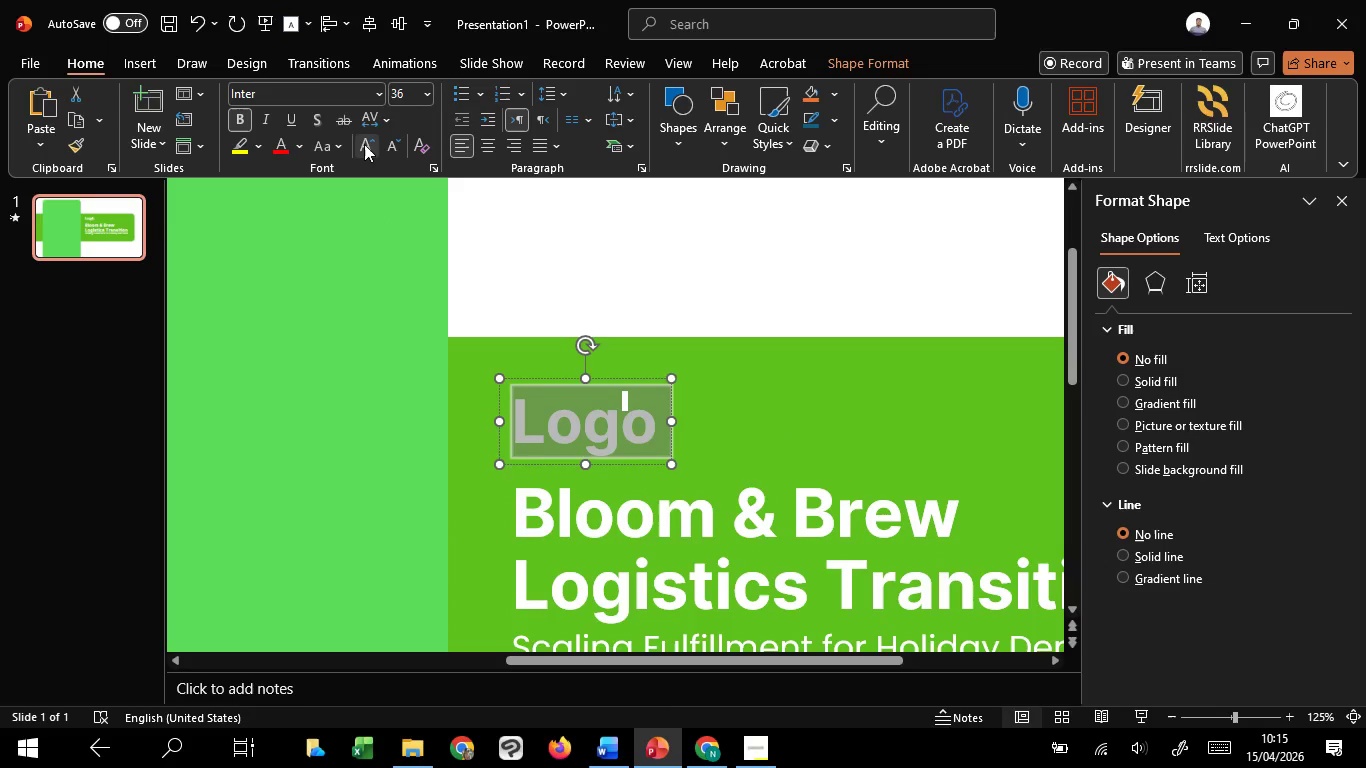 
double_click([364, 144])
 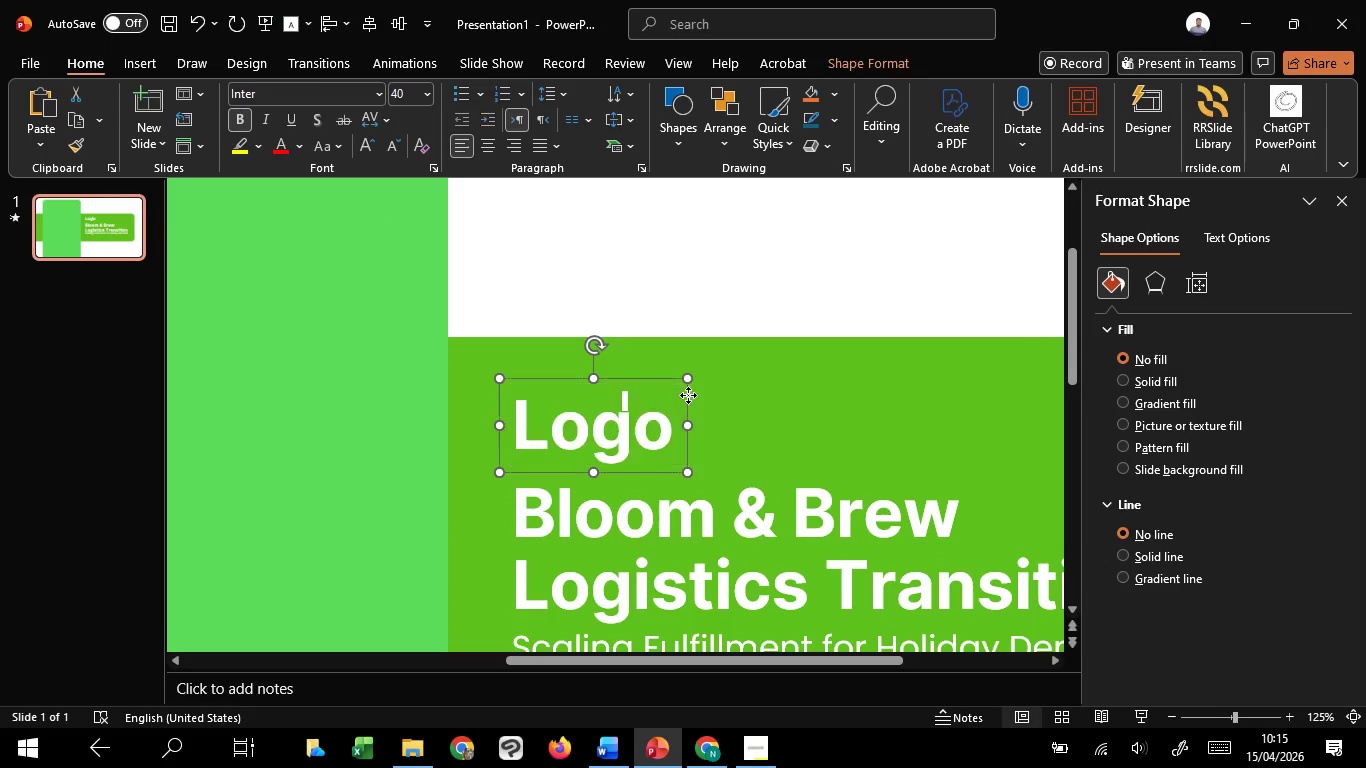 
left_click([688, 395])
 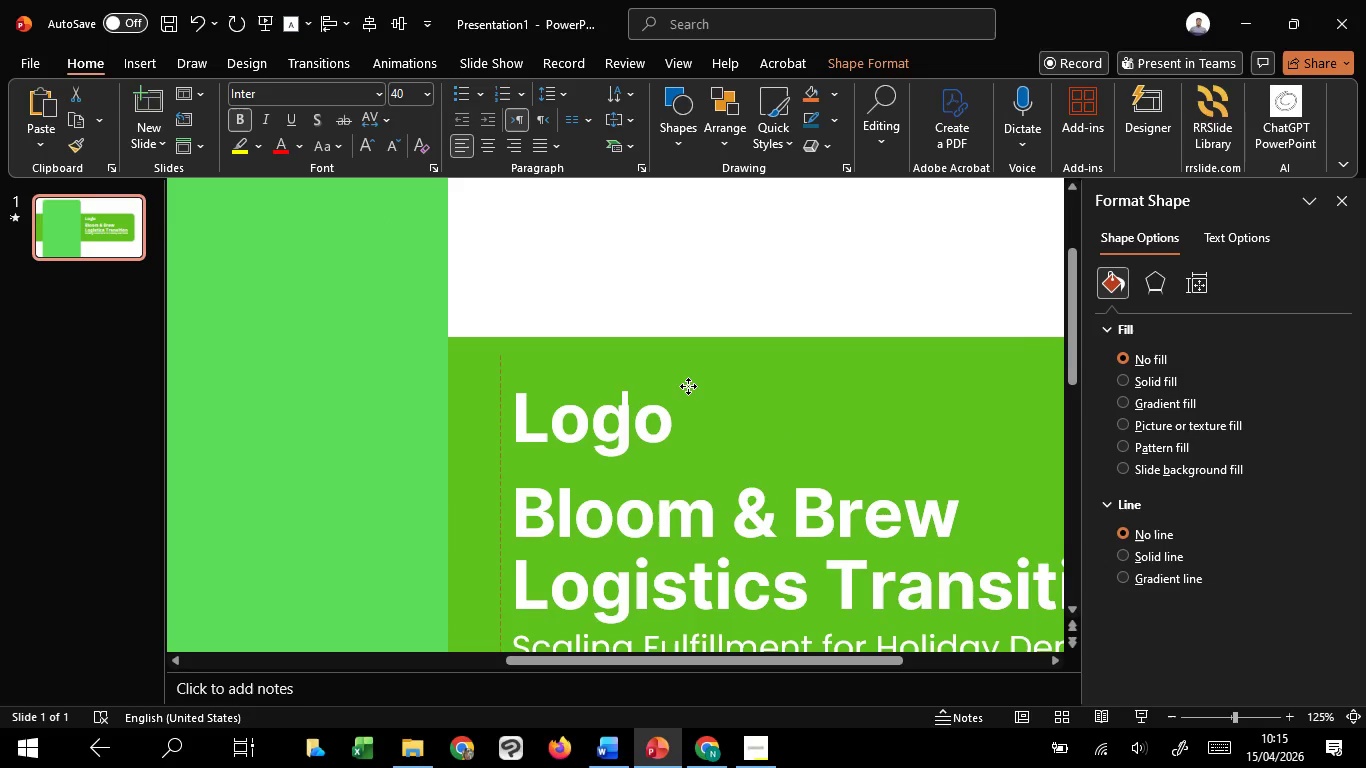 
left_click_drag(start_coordinate=[688, 395], to_coordinate=[688, 386])
 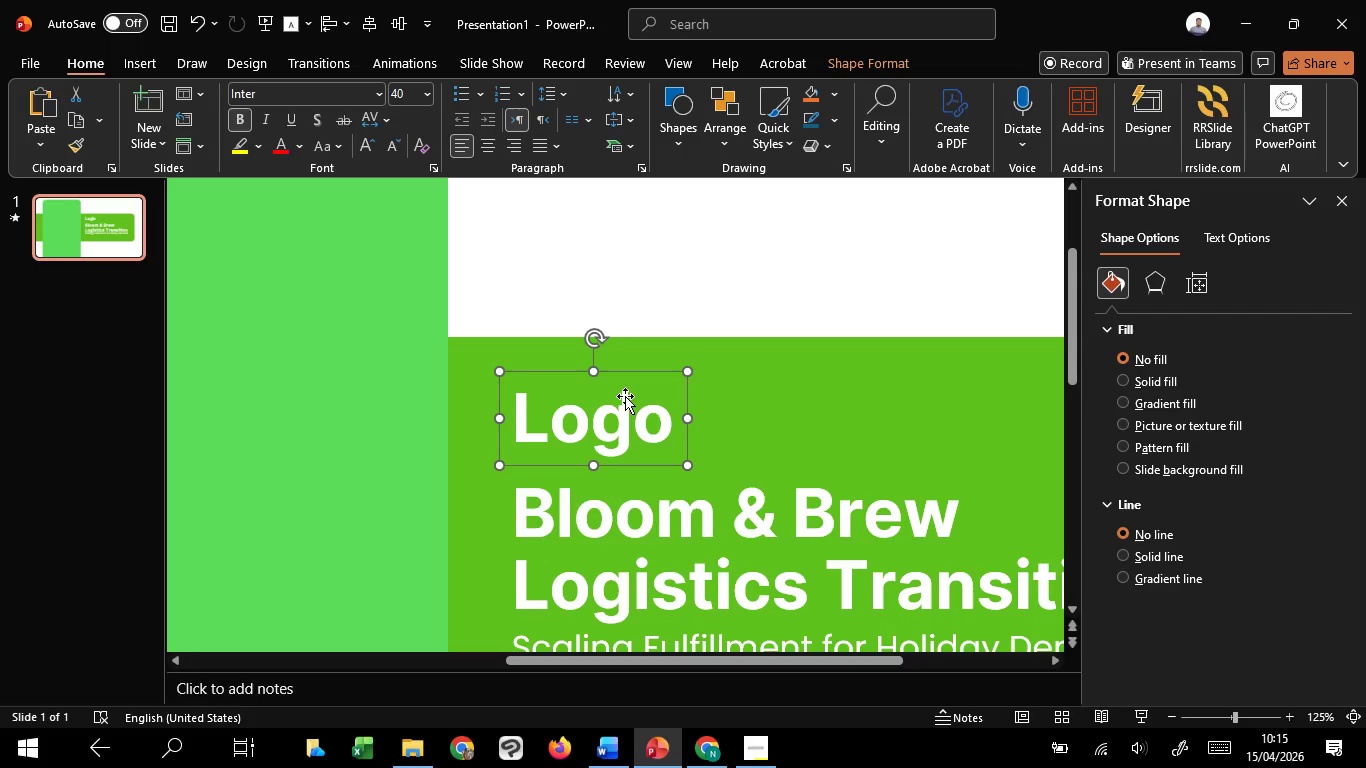 
hold_key(key=ShiftLeft, duration=0.7)
 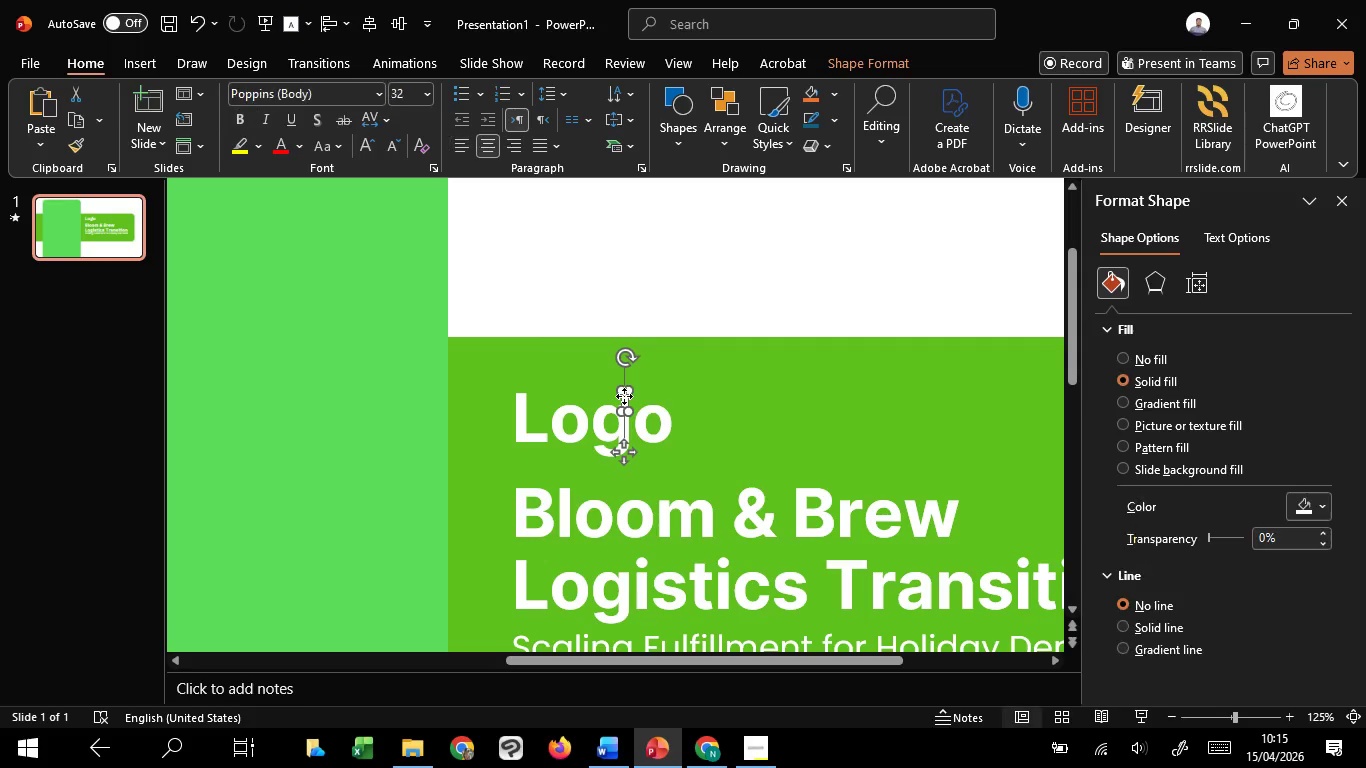 
left_click([624, 396])
 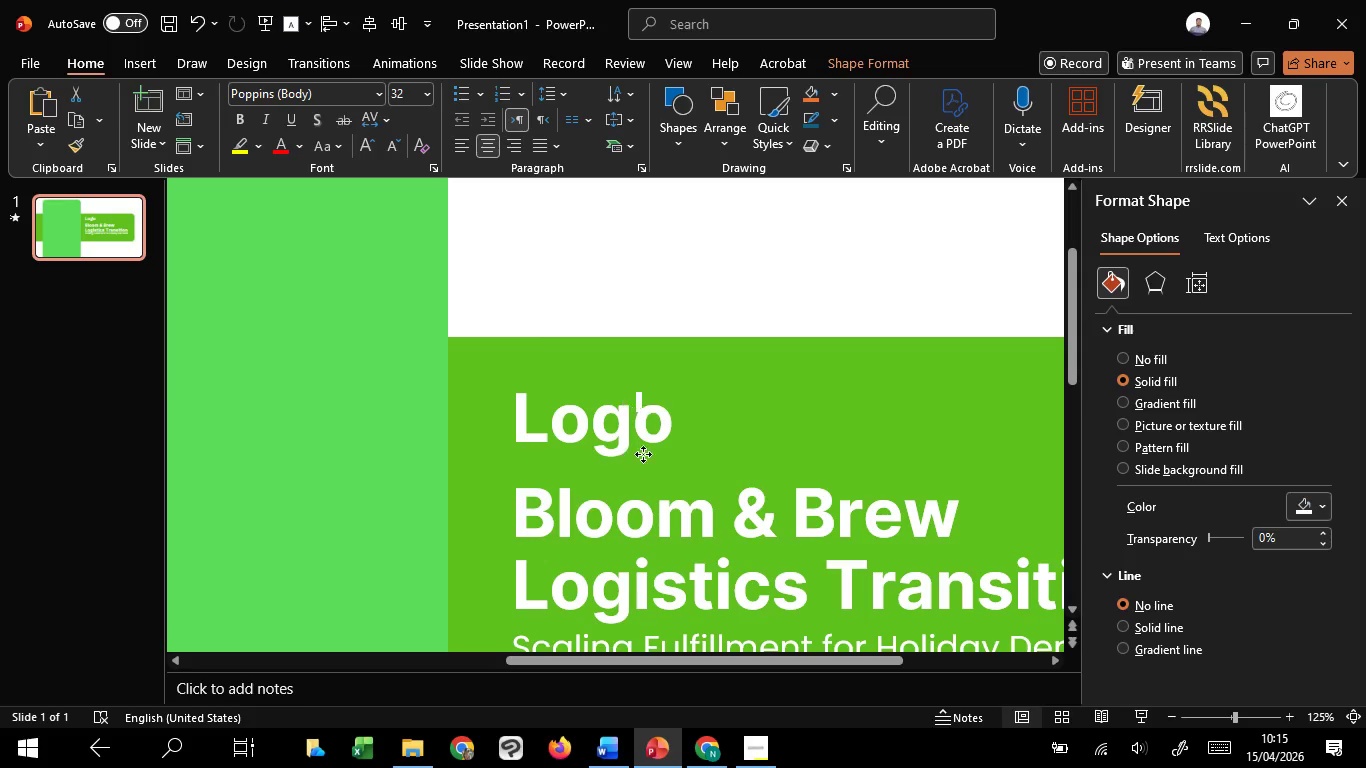 
left_click_drag(start_coordinate=[624, 455], to_coordinate=[652, 451])
 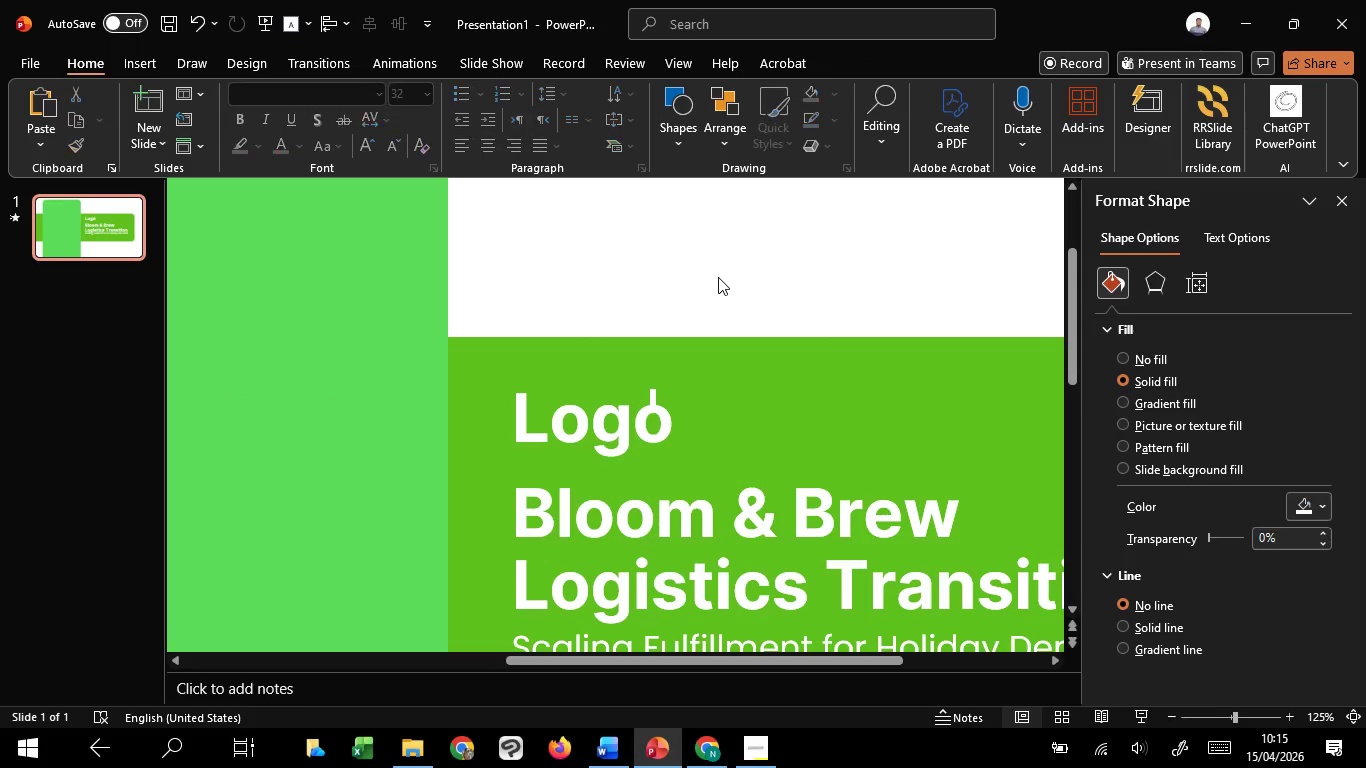 
left_click([718, 277])
 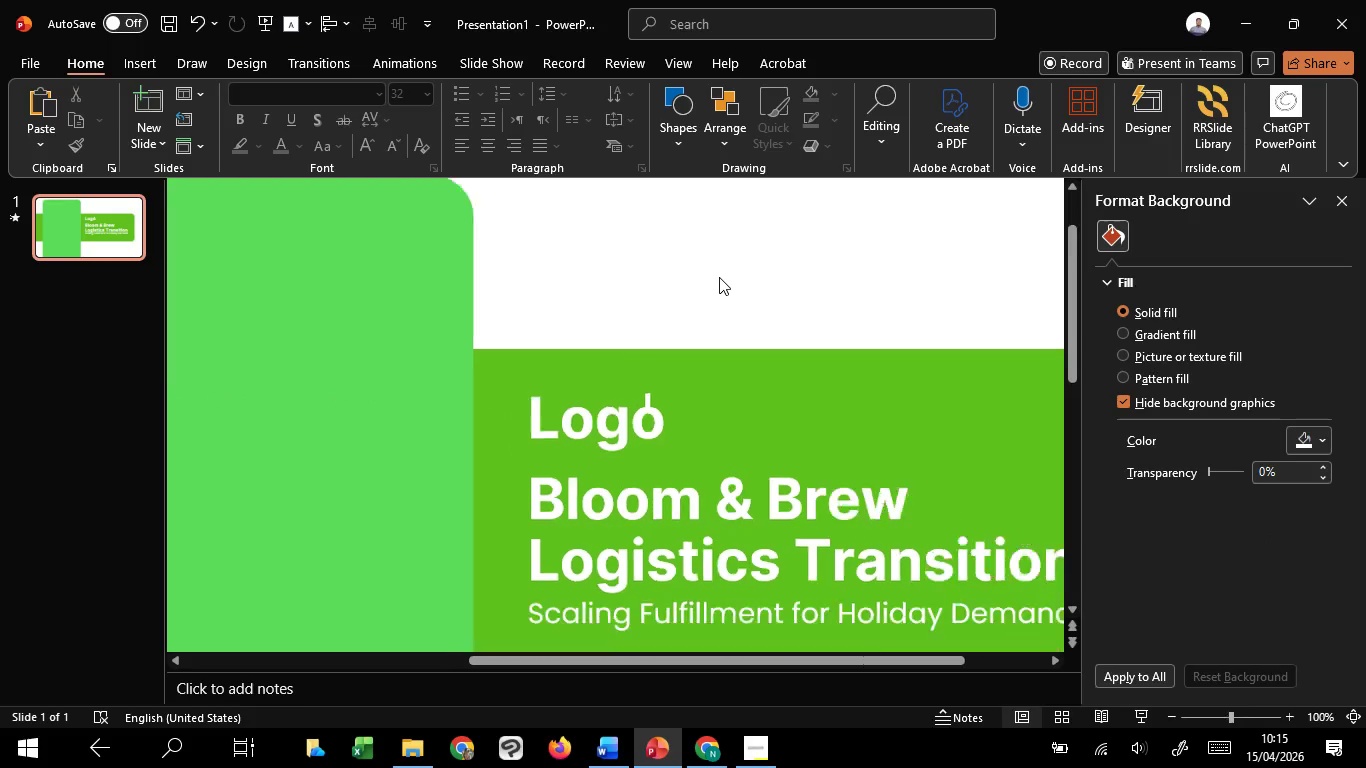 
hold_key(key=ControlLeft, duration=1.39)
scroll: coordinate [719, 277], scroll_direction: down, amount: 2.0
 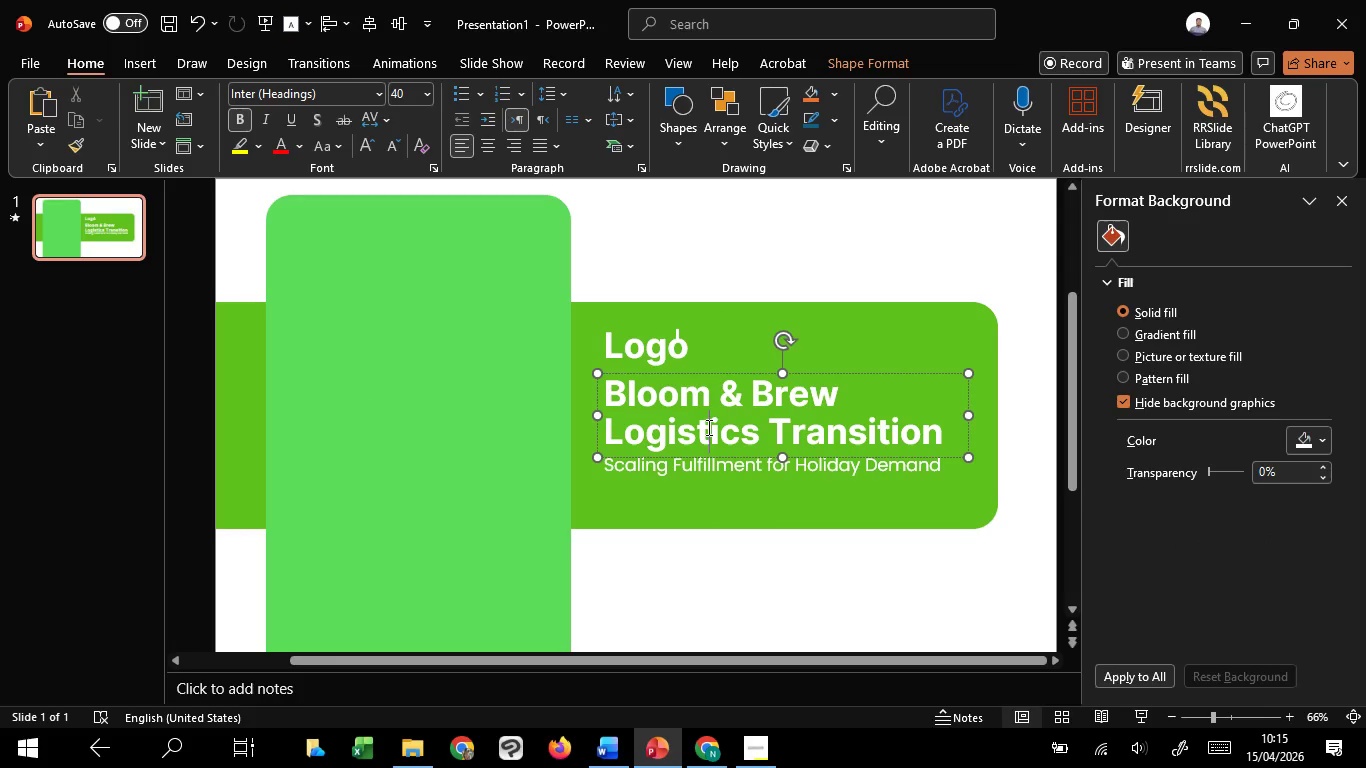 
left_click([707, 427])
 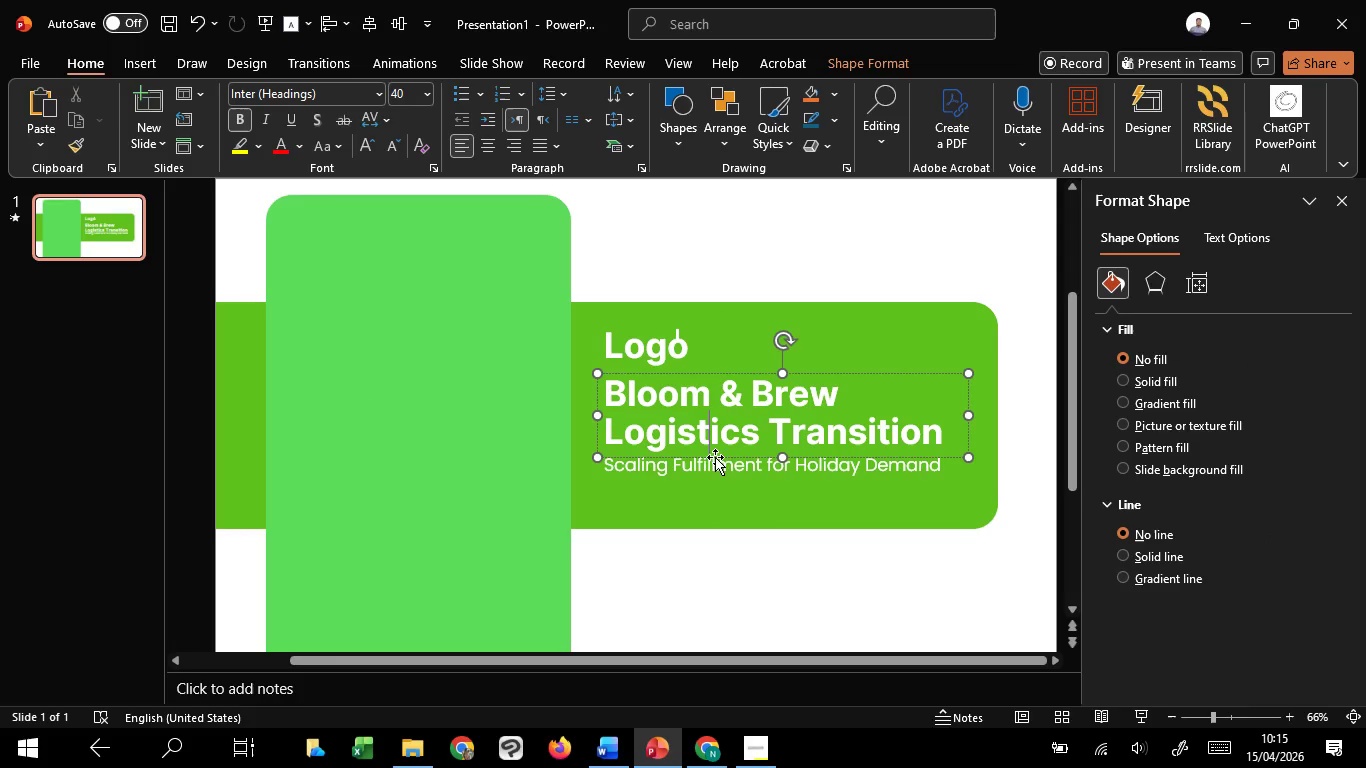 
hold_key(key=ShiftLeft, duration=1.52)
 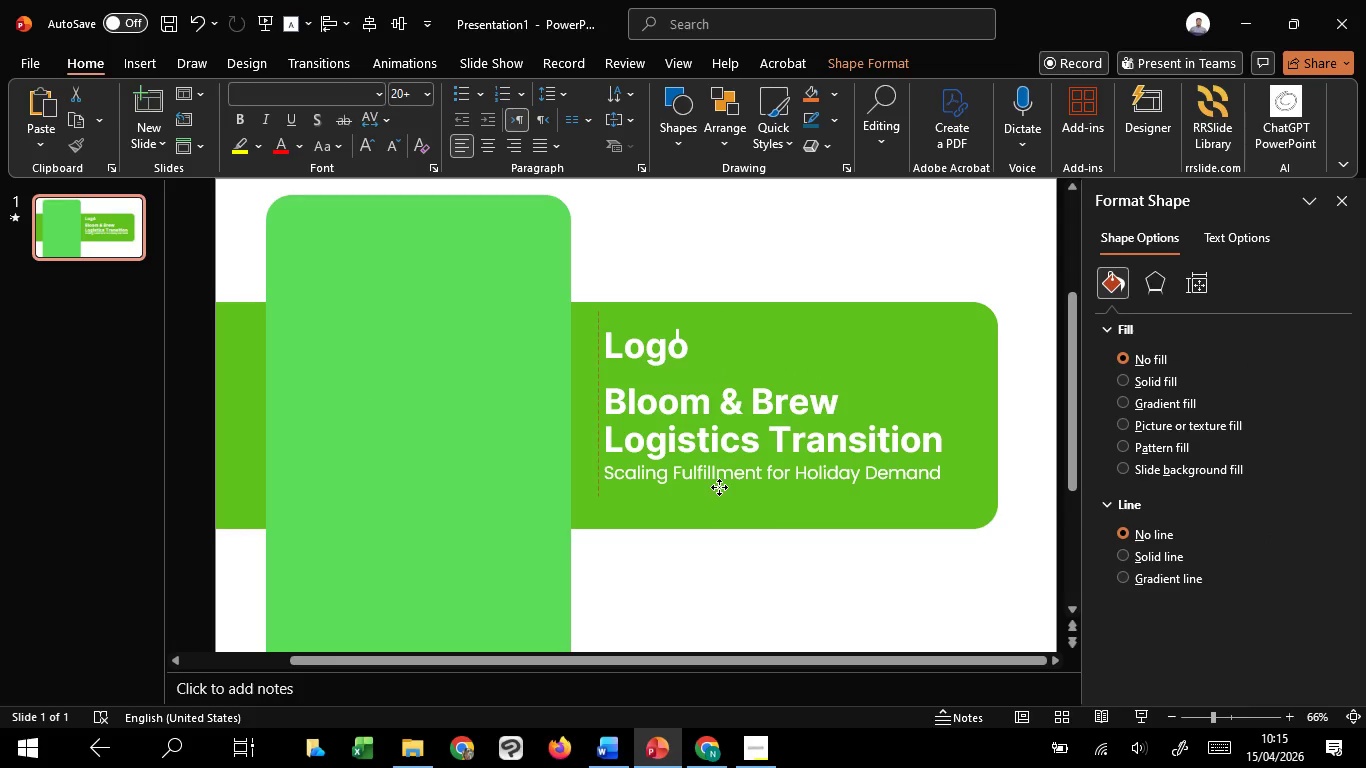 
hold_key(key=ShiftLeft, duration=1.52)
left_click_drag(start_coordinate=[719, 481], to_coordinate=[719, 487])
 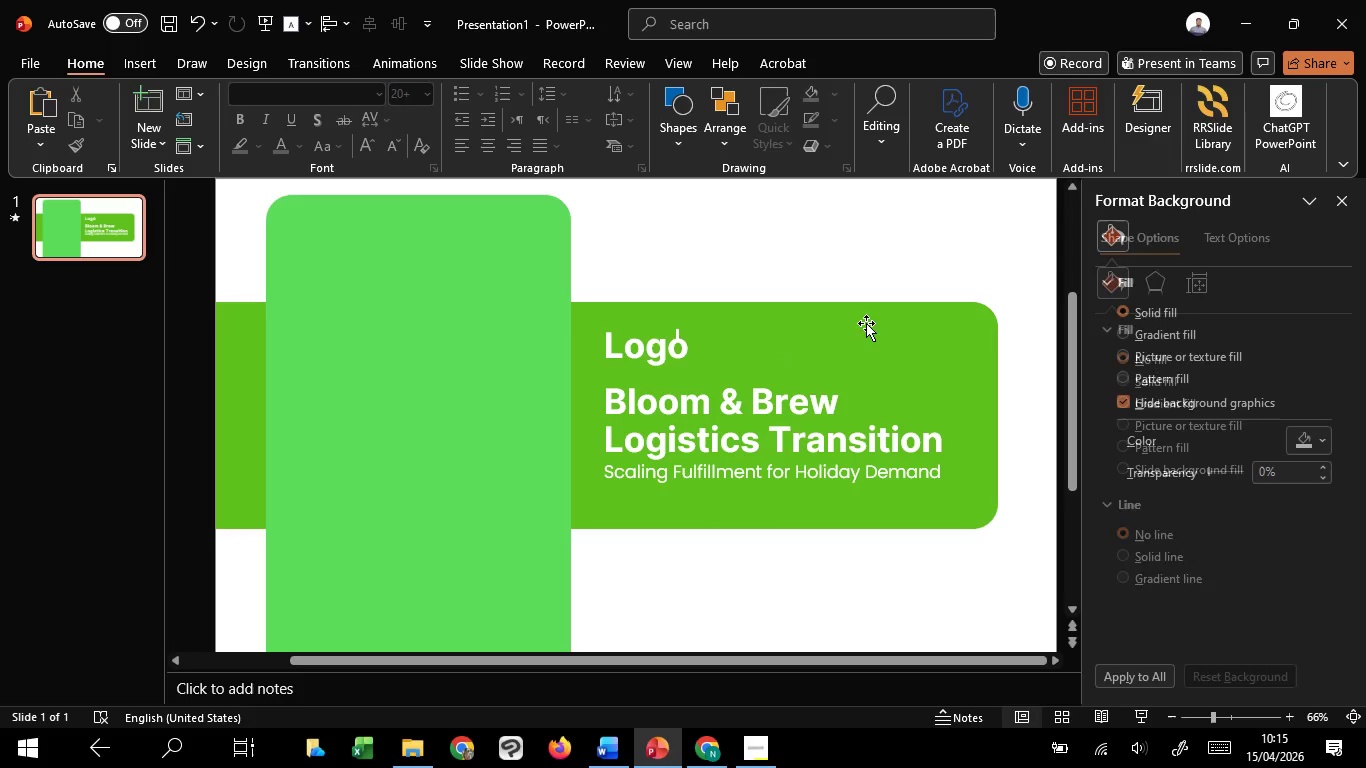 
hold_key(key=ShiftLeft, duration=0.81)
 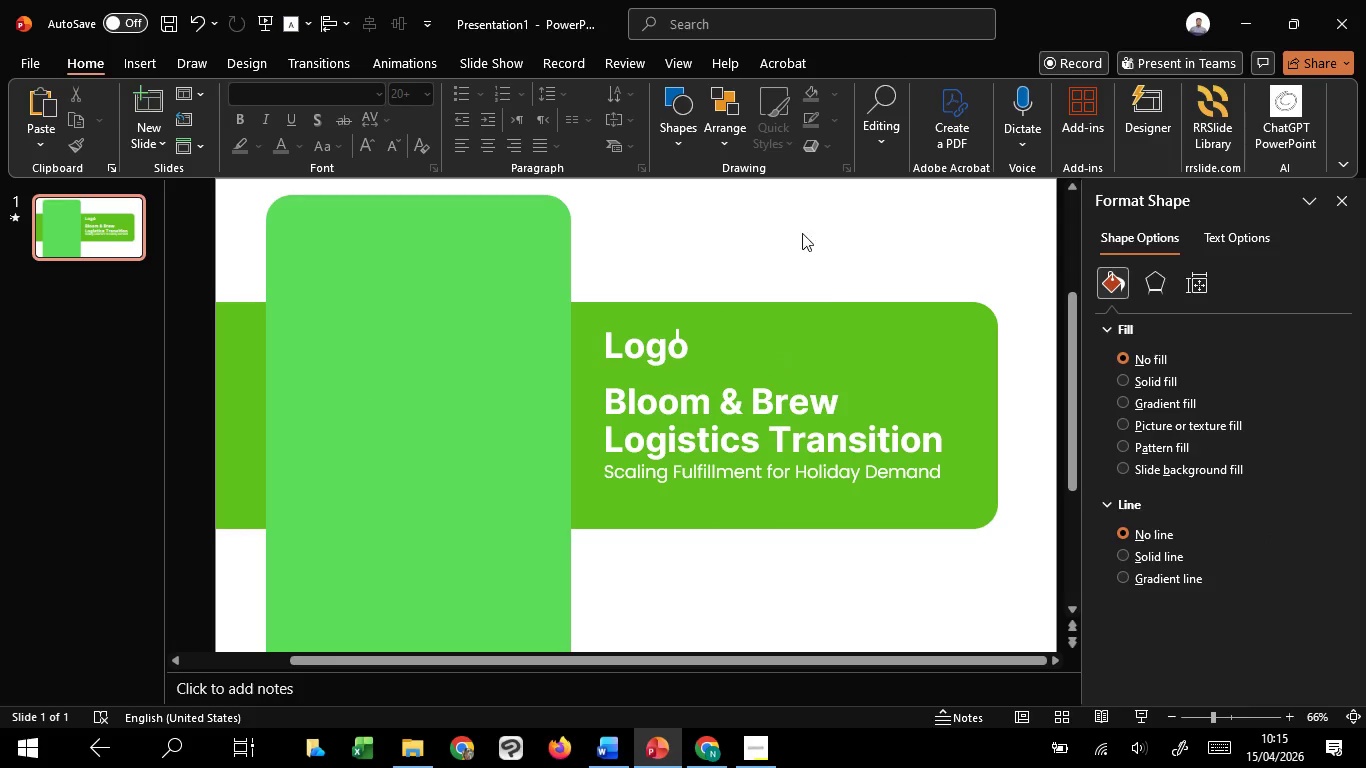 
left_click([810, 203])
 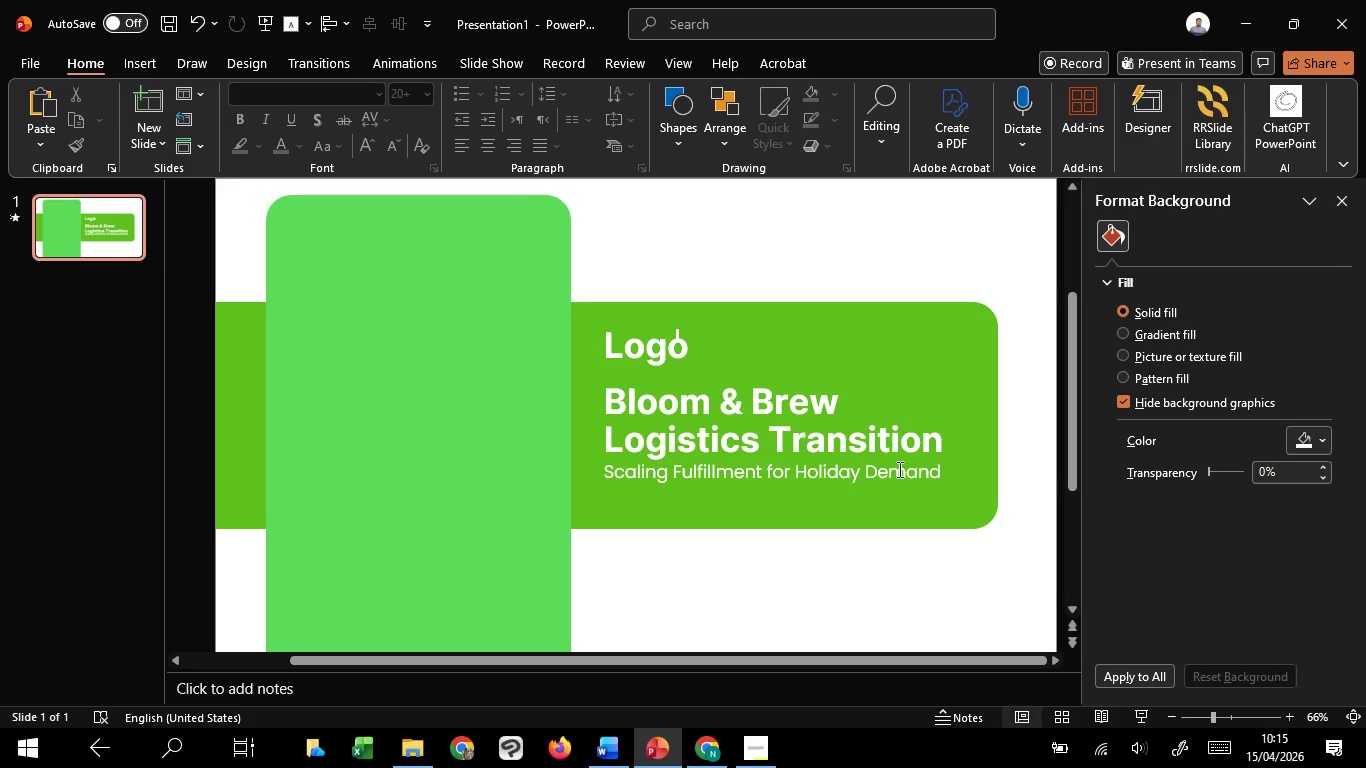 
hold_key(key=ControlLeft, duration=1.16)
scroll: coordinate [898, 474], scroll_direction: down, amount: 2.0
 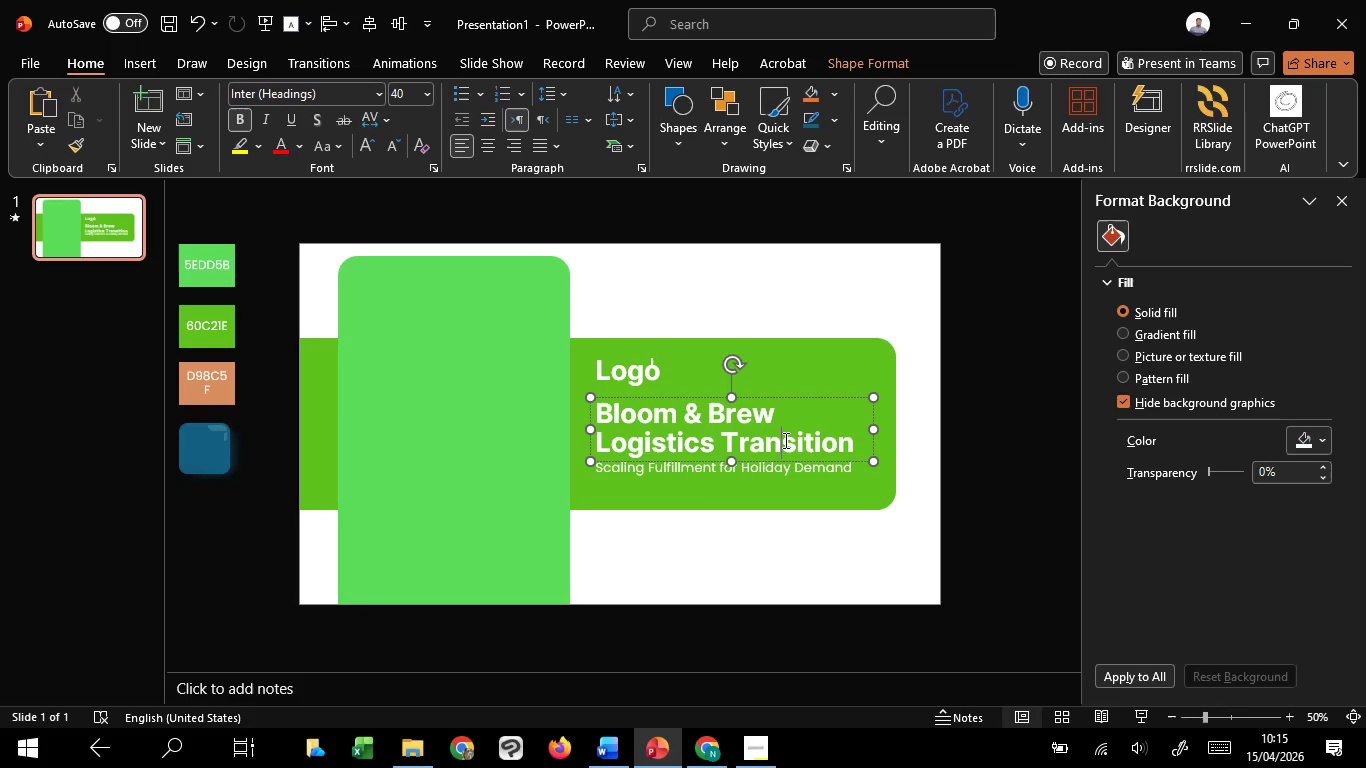 
left_click([784, 440])
 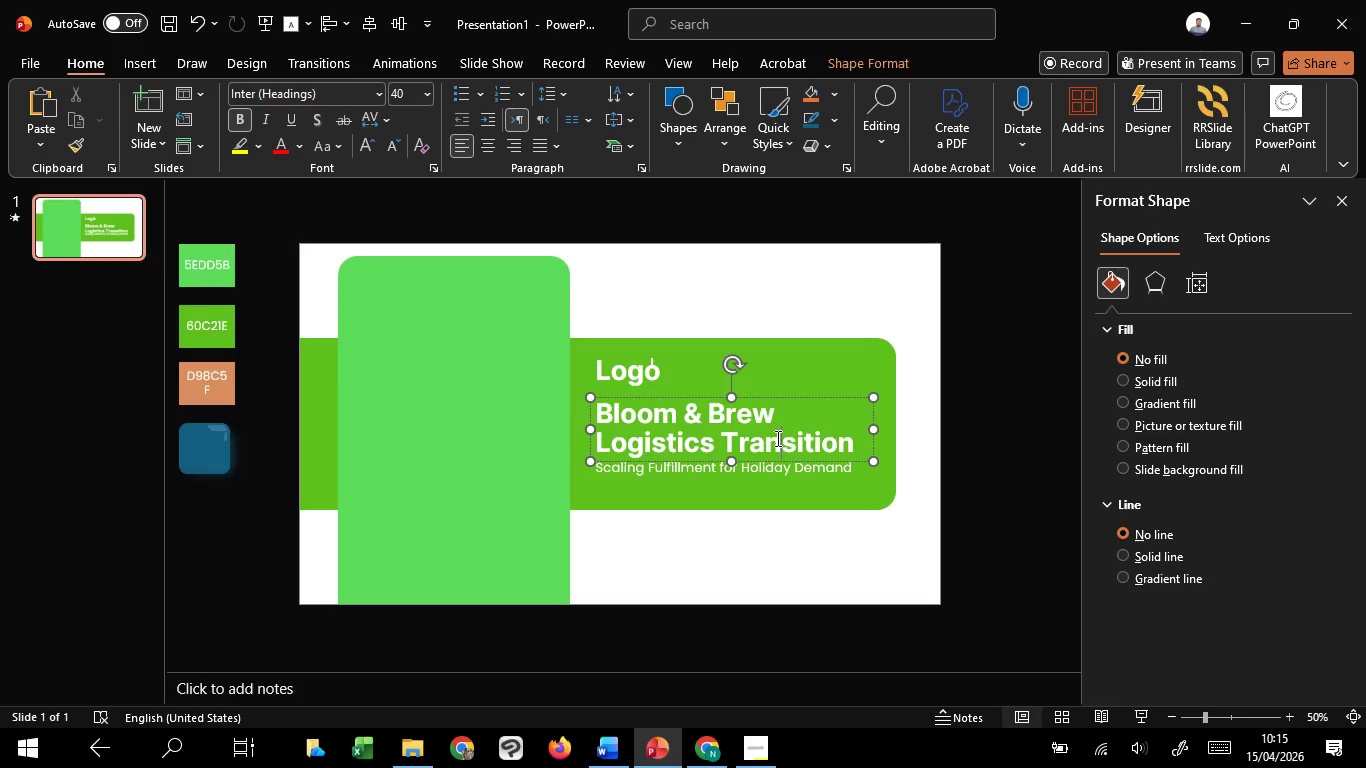 
hold_key(key=ControlLeft, duration=0.94)
scroll: coordinate [776, 438], scroll_direction: up, amount: 2.0
 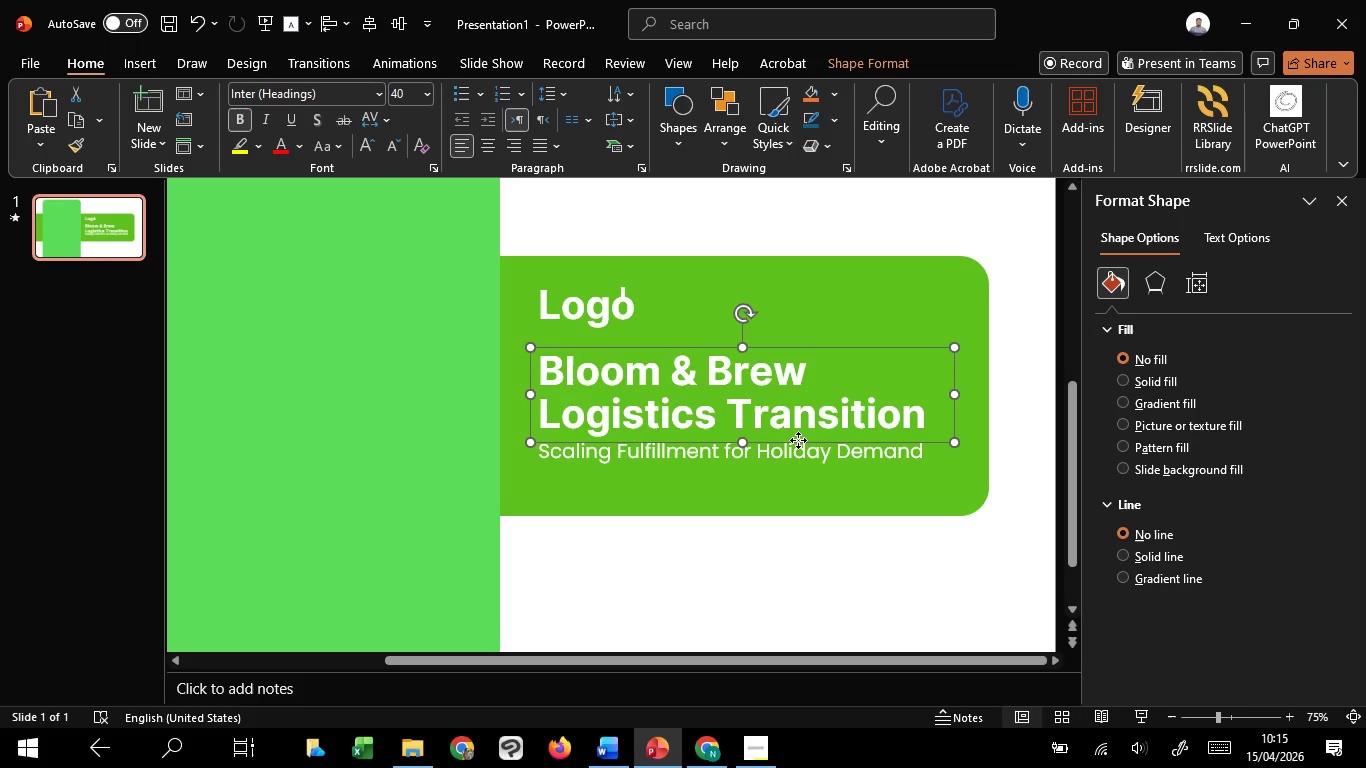 
left_click([798, 440])
 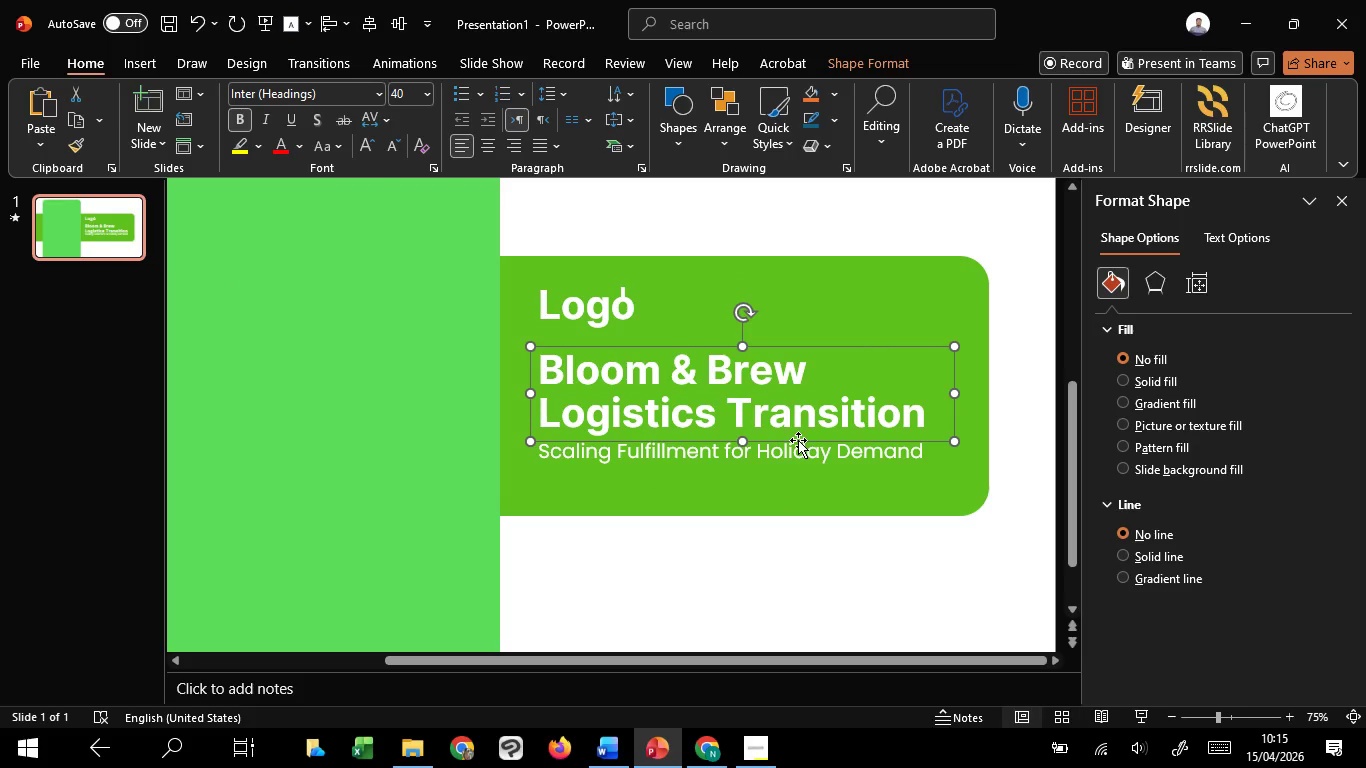 
key(ArrowUp)
 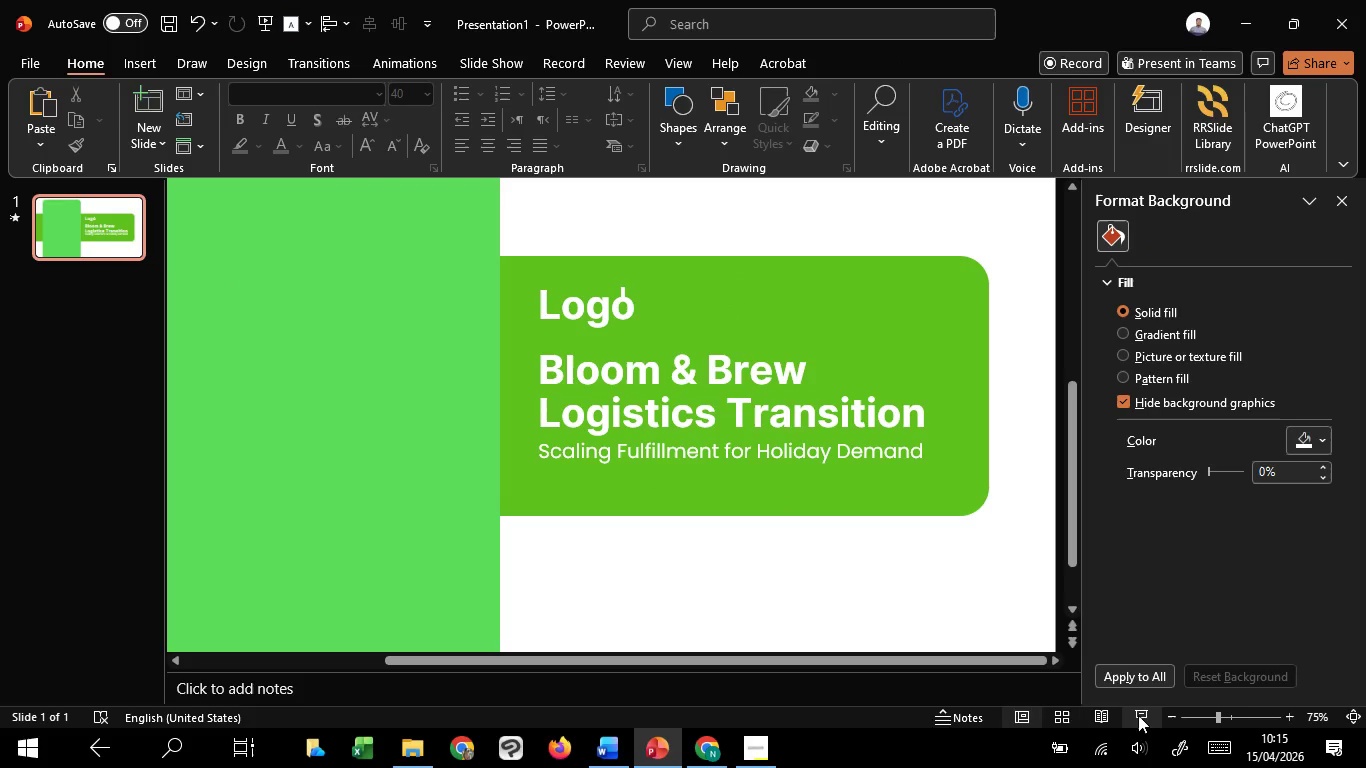 
left_click([1143, 718])
 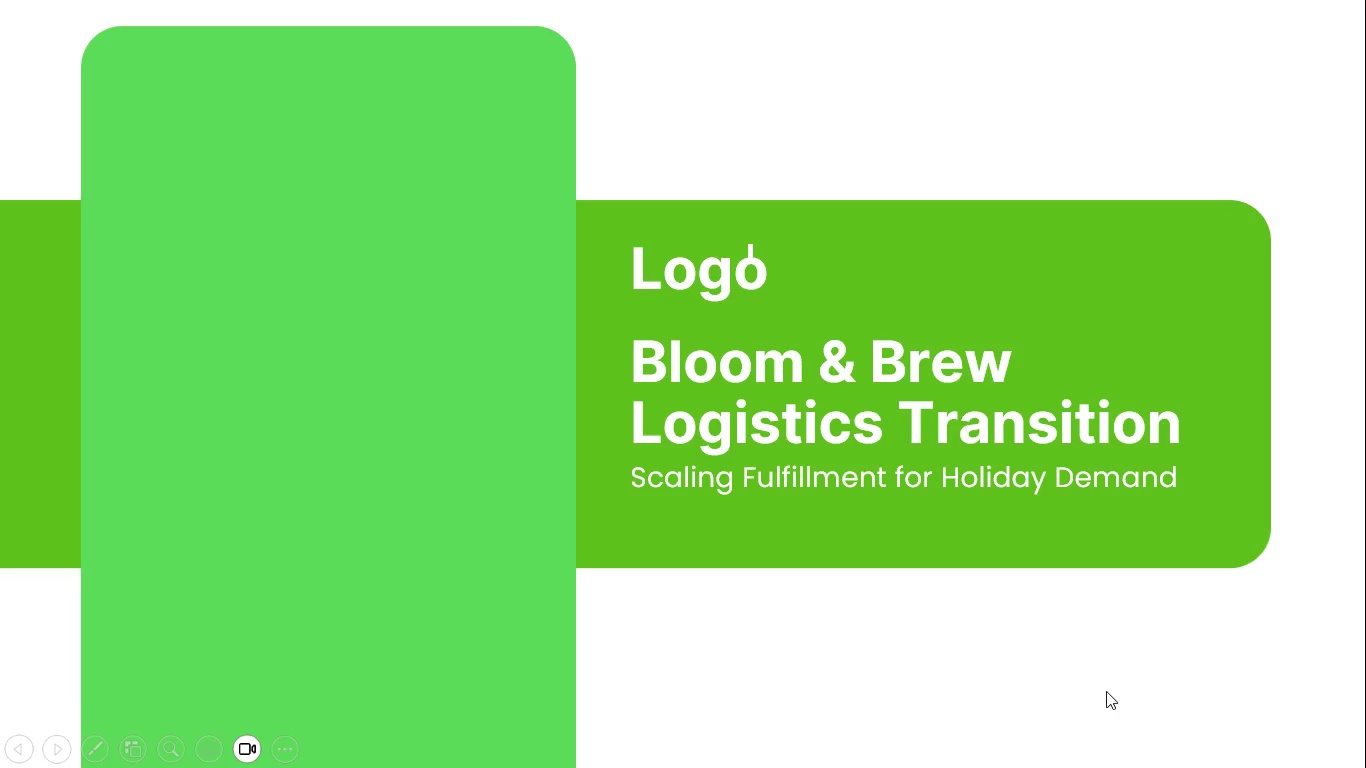 
key(Escape)
 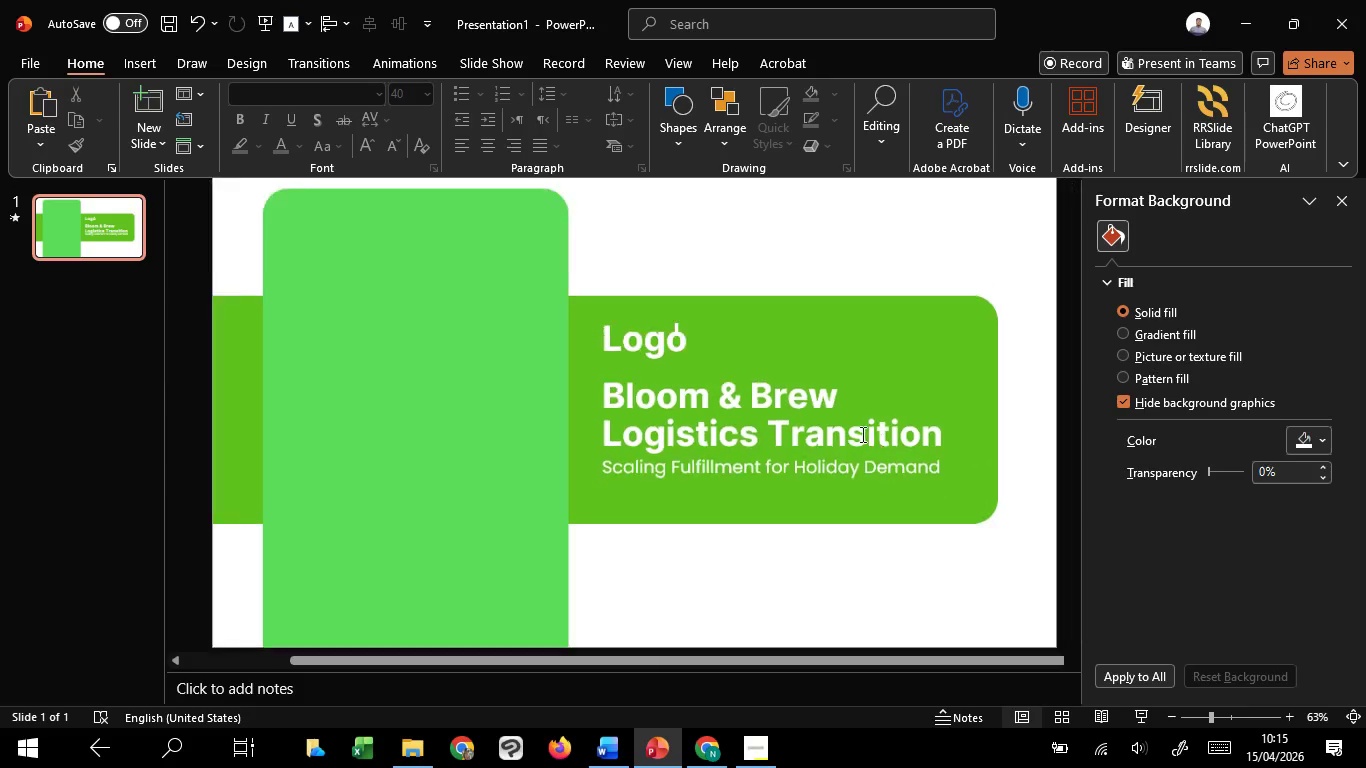 
hold_key(key=ControlLeft, duration=1.25)
scroll: coordinate [479, 532], scroll_direction: down, amount: 3.0
 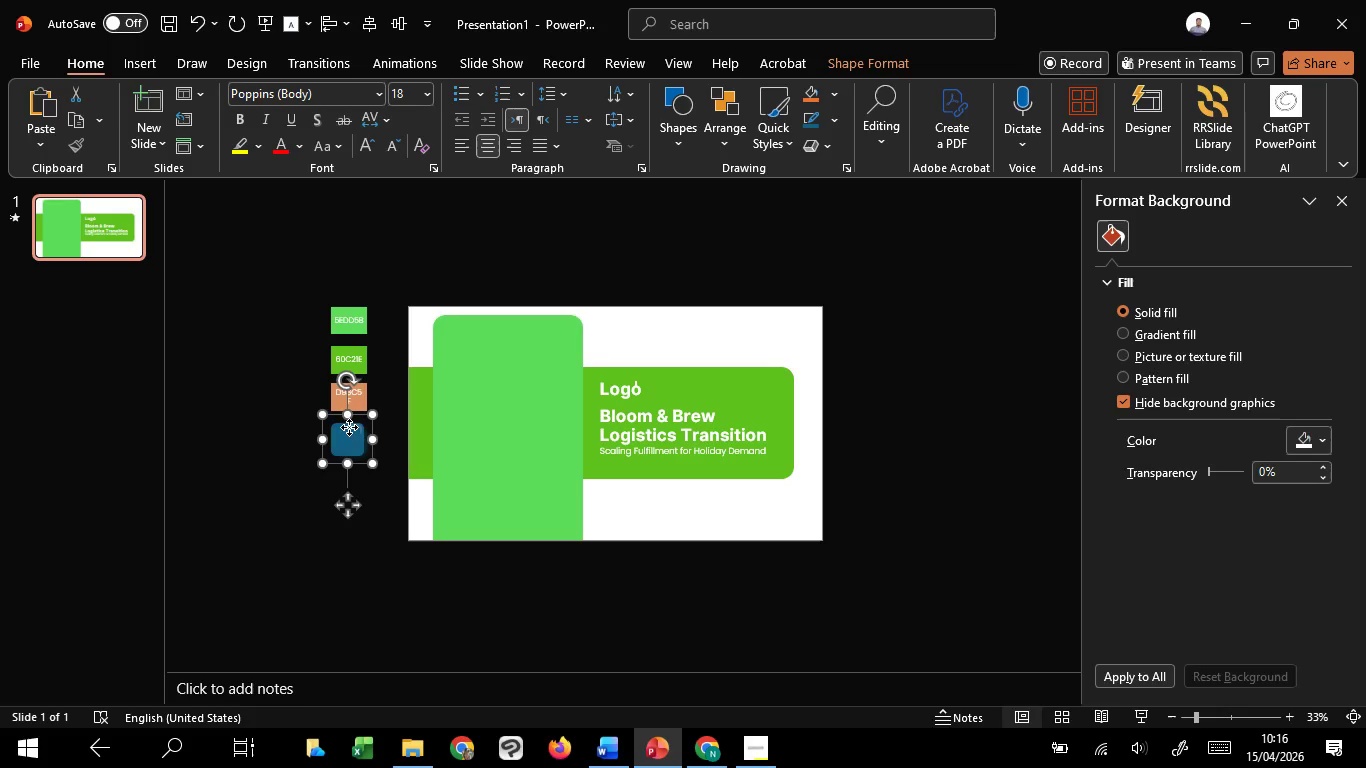 
left_click([349, 427])
 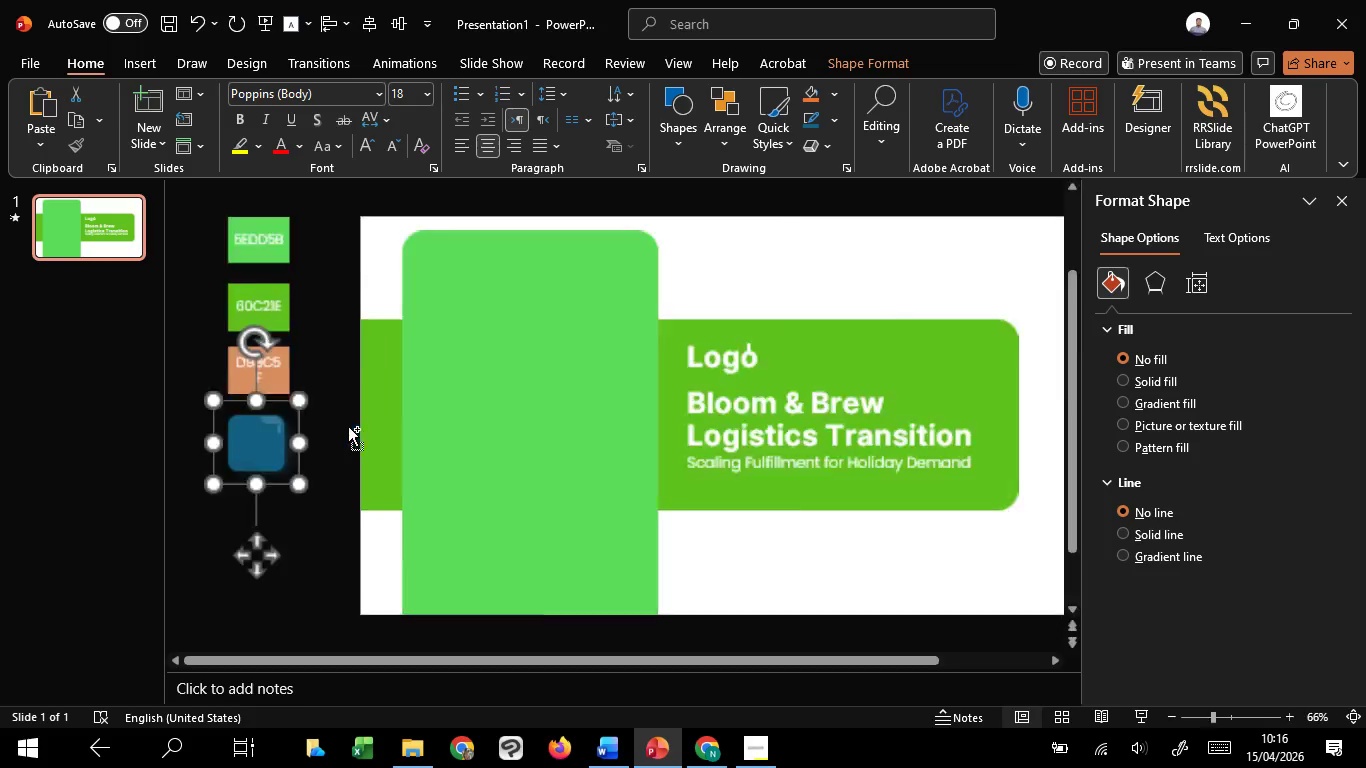 
hold_key(key=ControlLeft, duration=0.72)
scroll: coordinate [348, 426], scroll_direction: up, amount: 5.0
 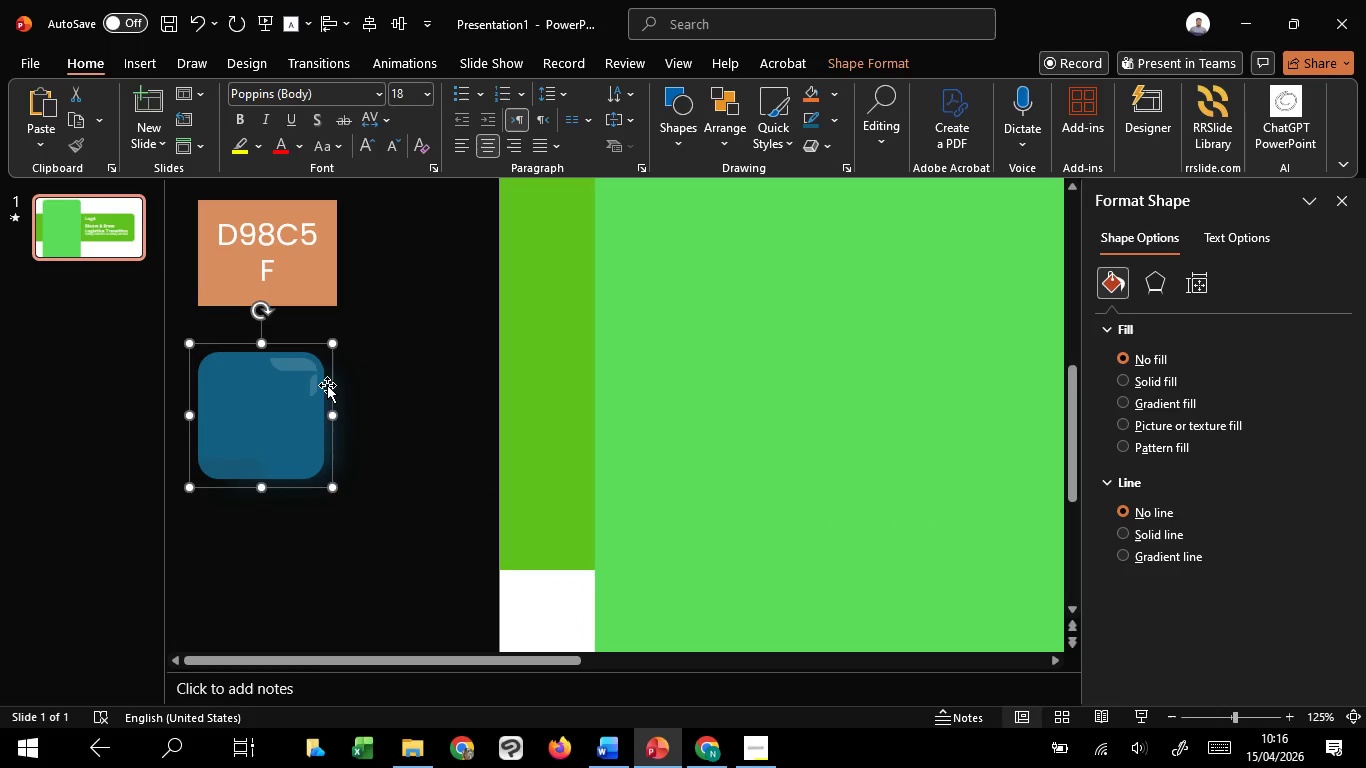 
hold_key(key=ControlLeft, duration=2.88)
left_click([295, 365])
 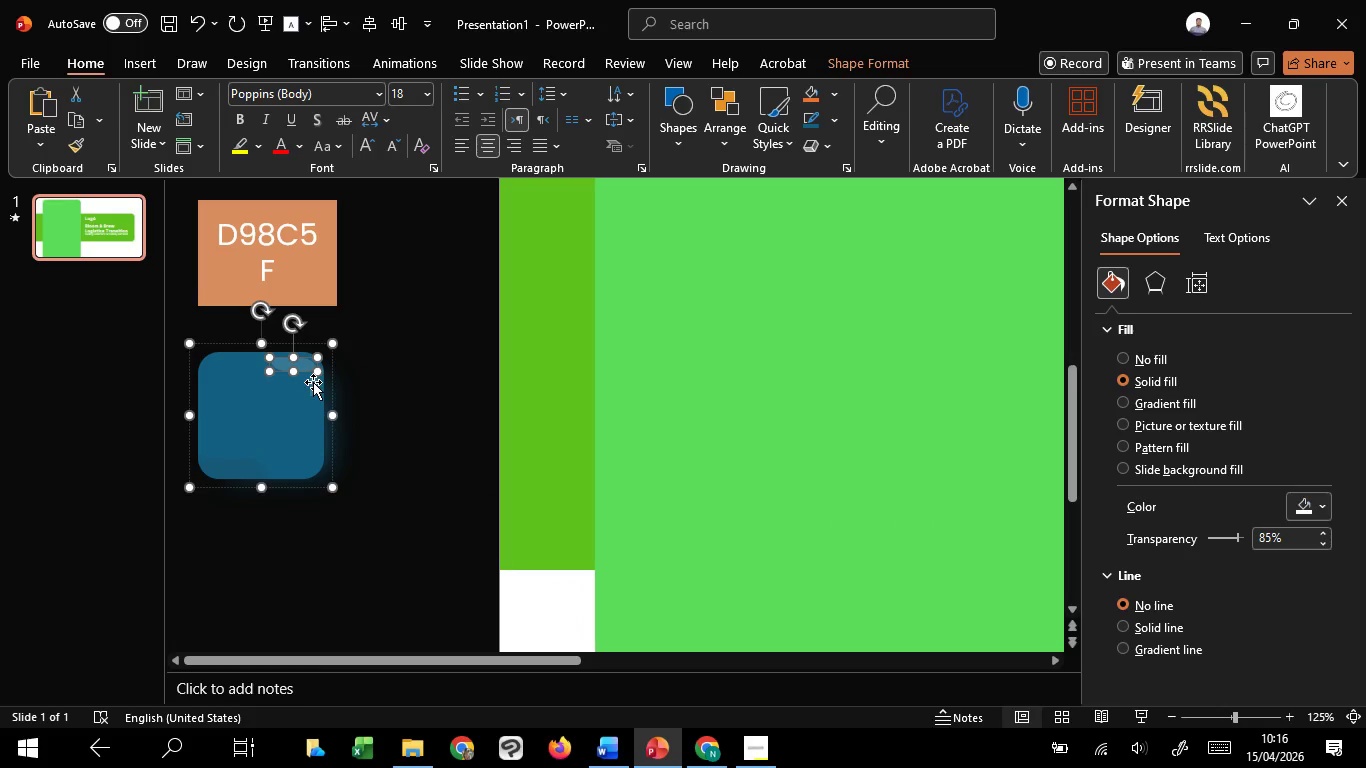 
hold_key(key=ShiftLeft, duration=0.72)
left_click([313, 382])
 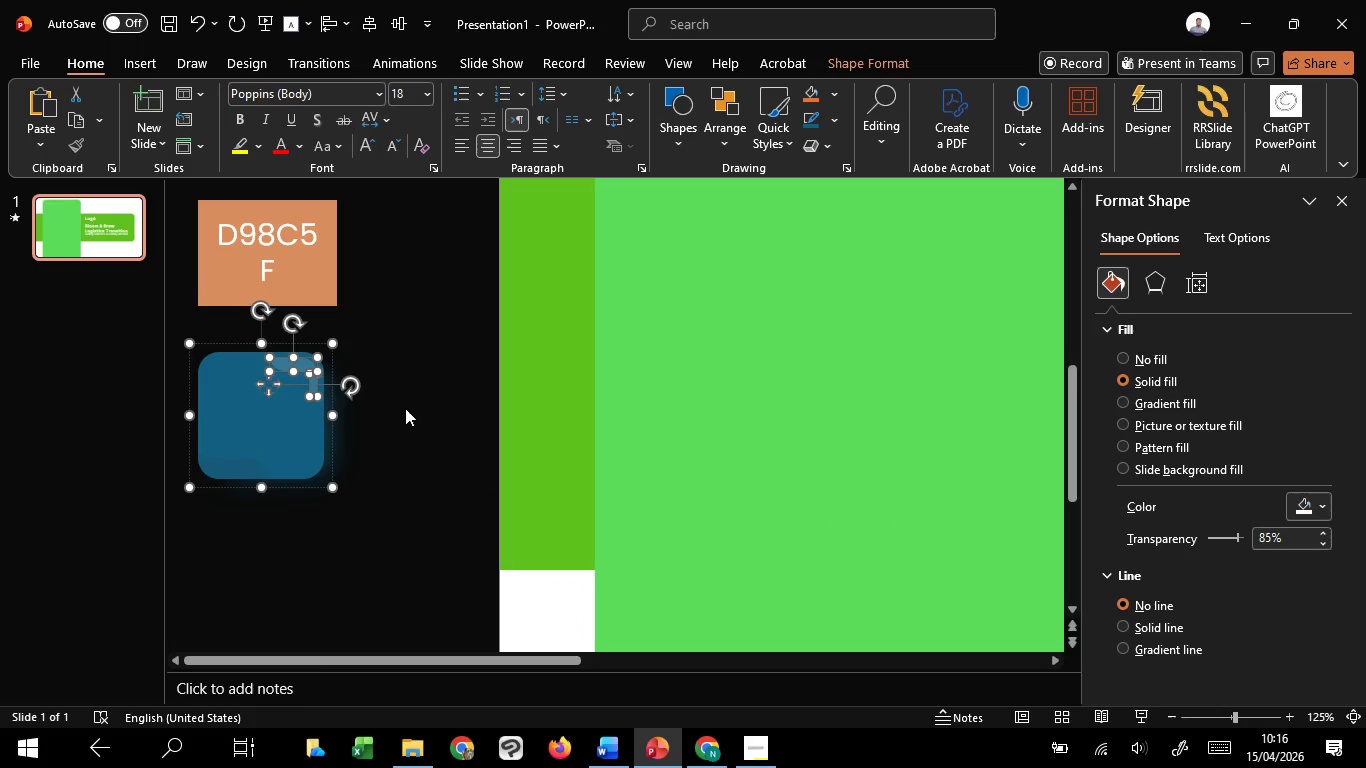 
key(Control+C)
 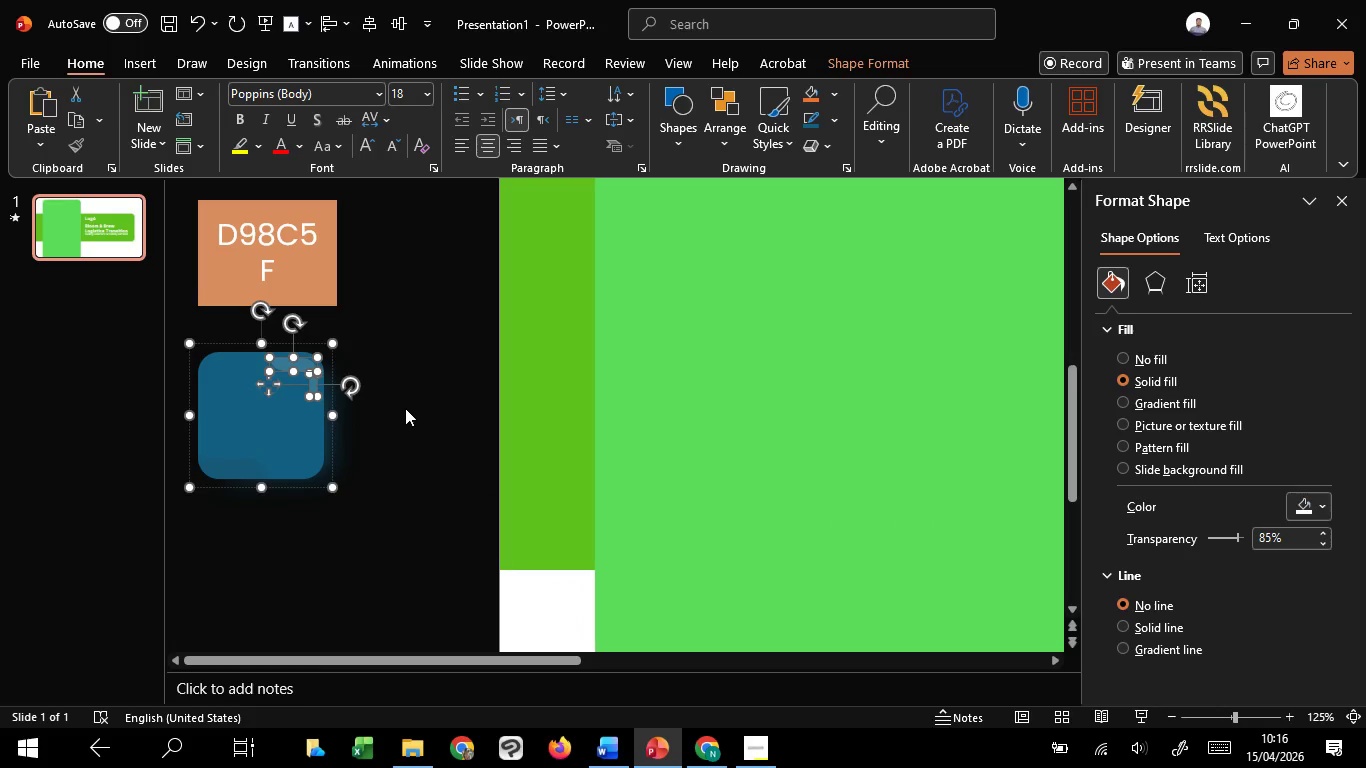 
key(Control+C)
 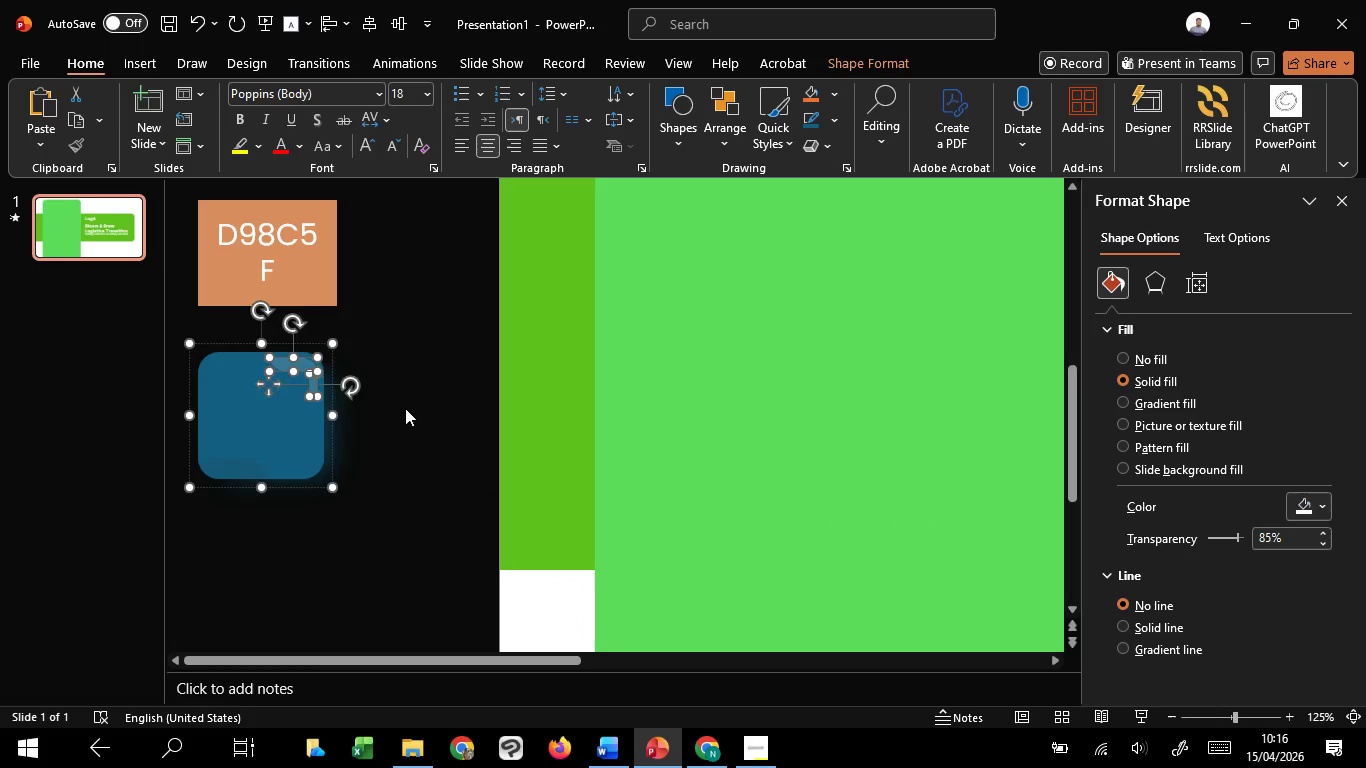 
key(Control+C)
 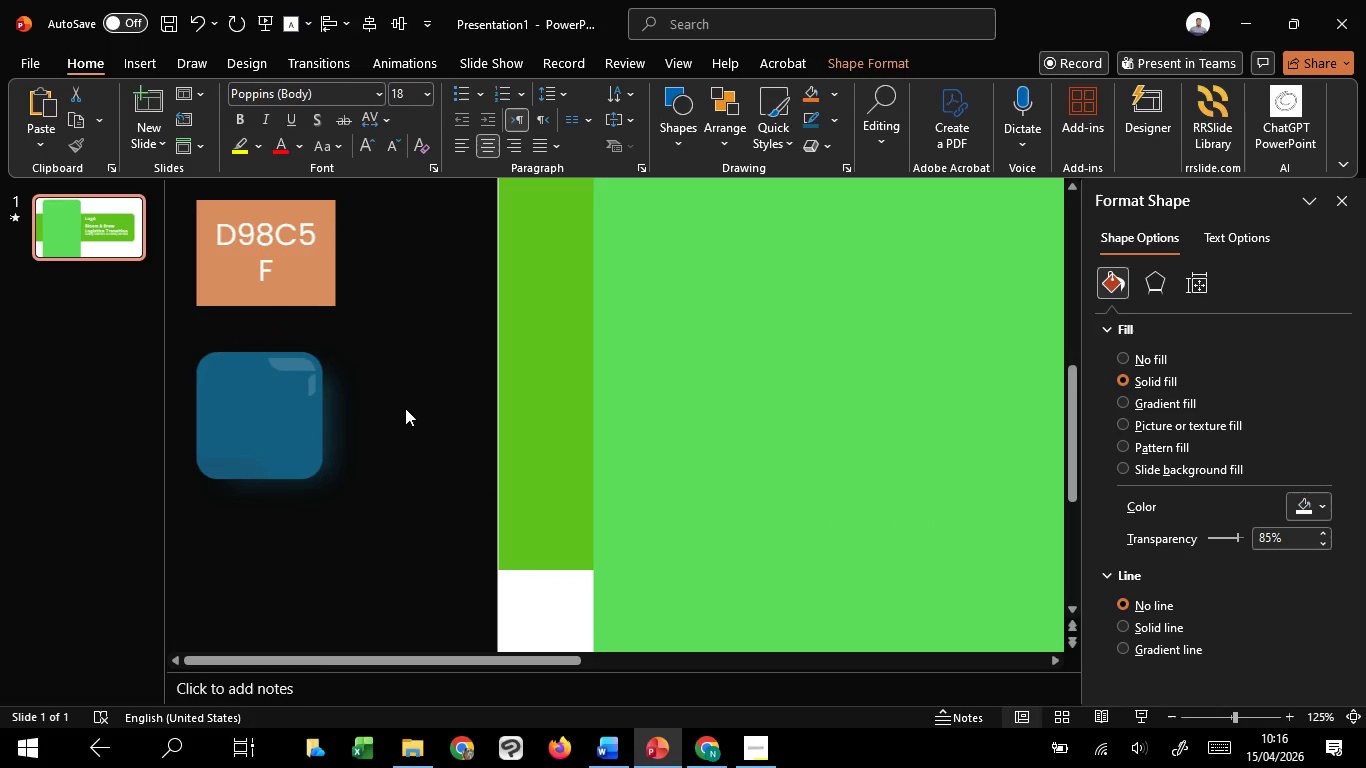 
key(Control+C)
 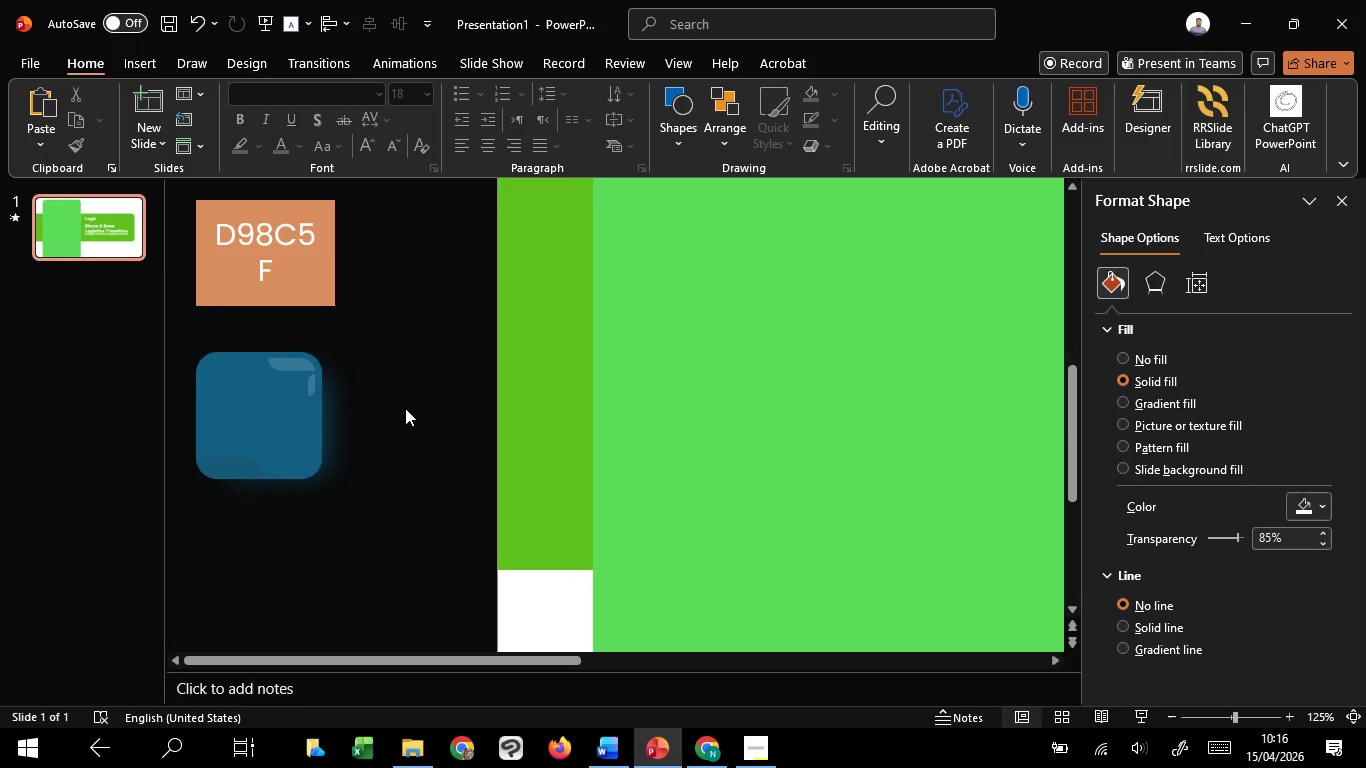 
left_click([405, 408])
 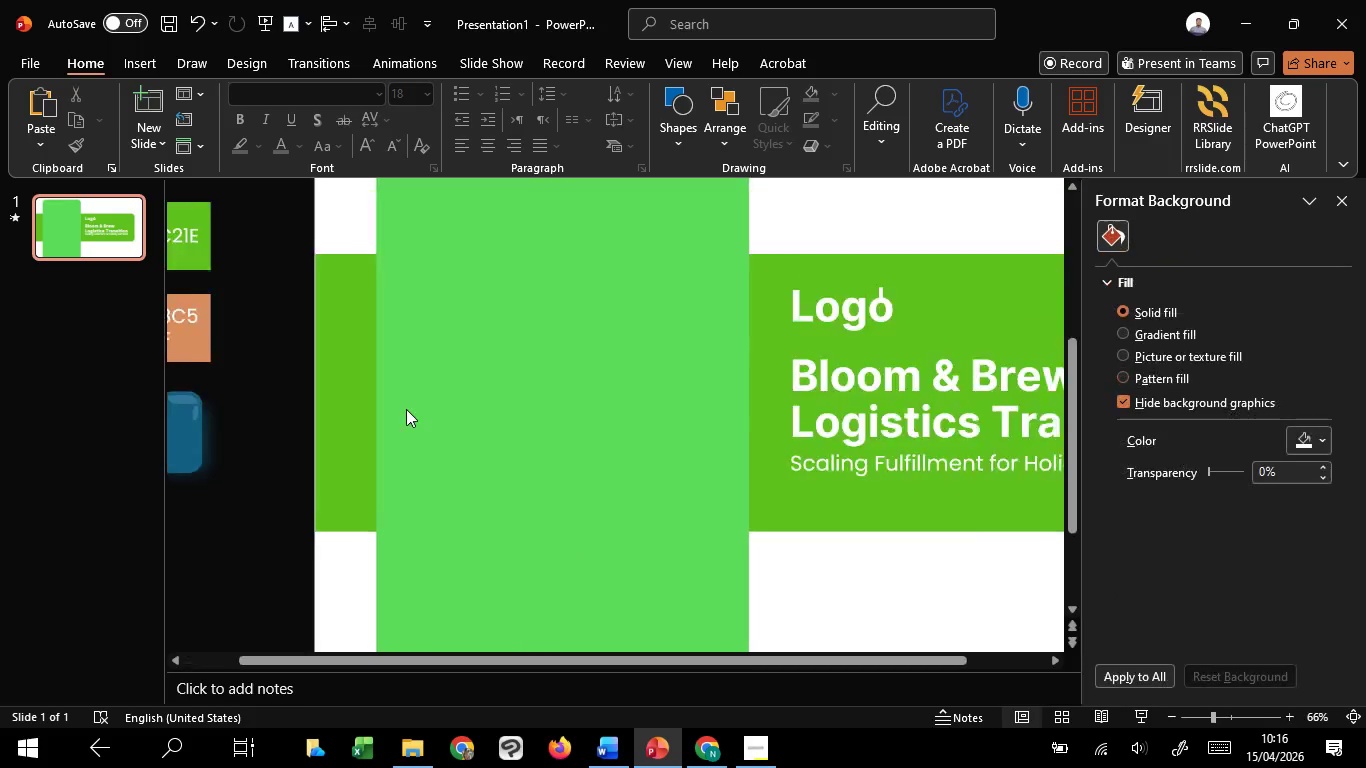 
scroll: coordinate [406, 409], scroll_direction: down, amount: 4.0
 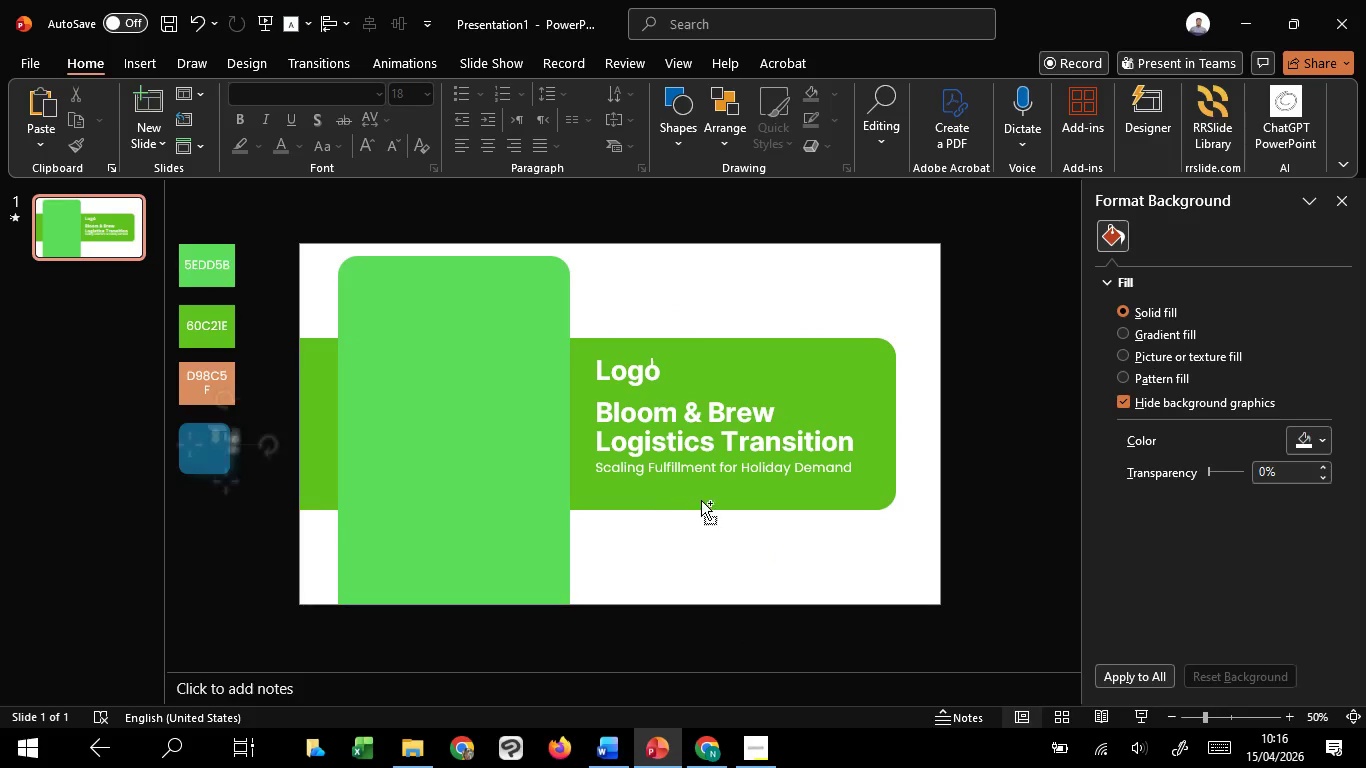 
key(Control+V)
 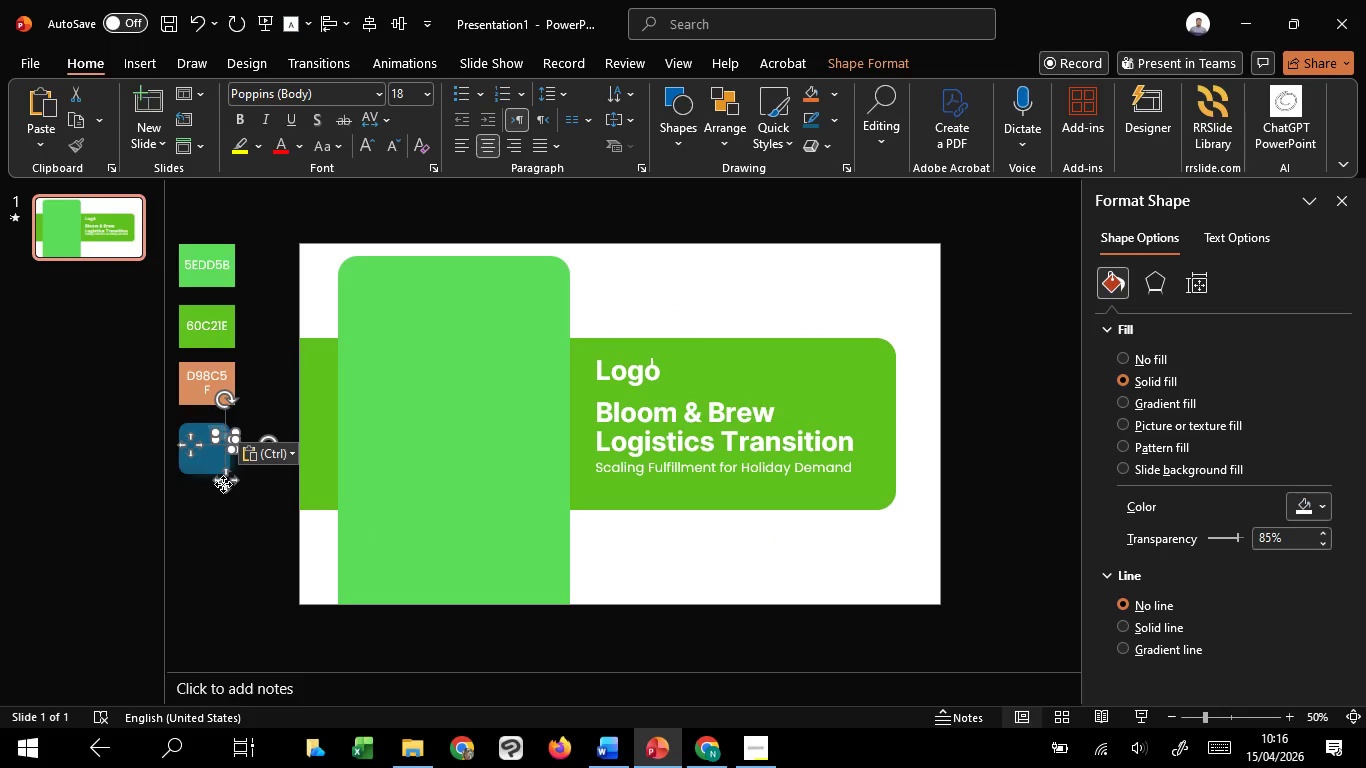 
left_click_drag(start_coordinate=[223, 484], to_coordinate=[867, 403])
 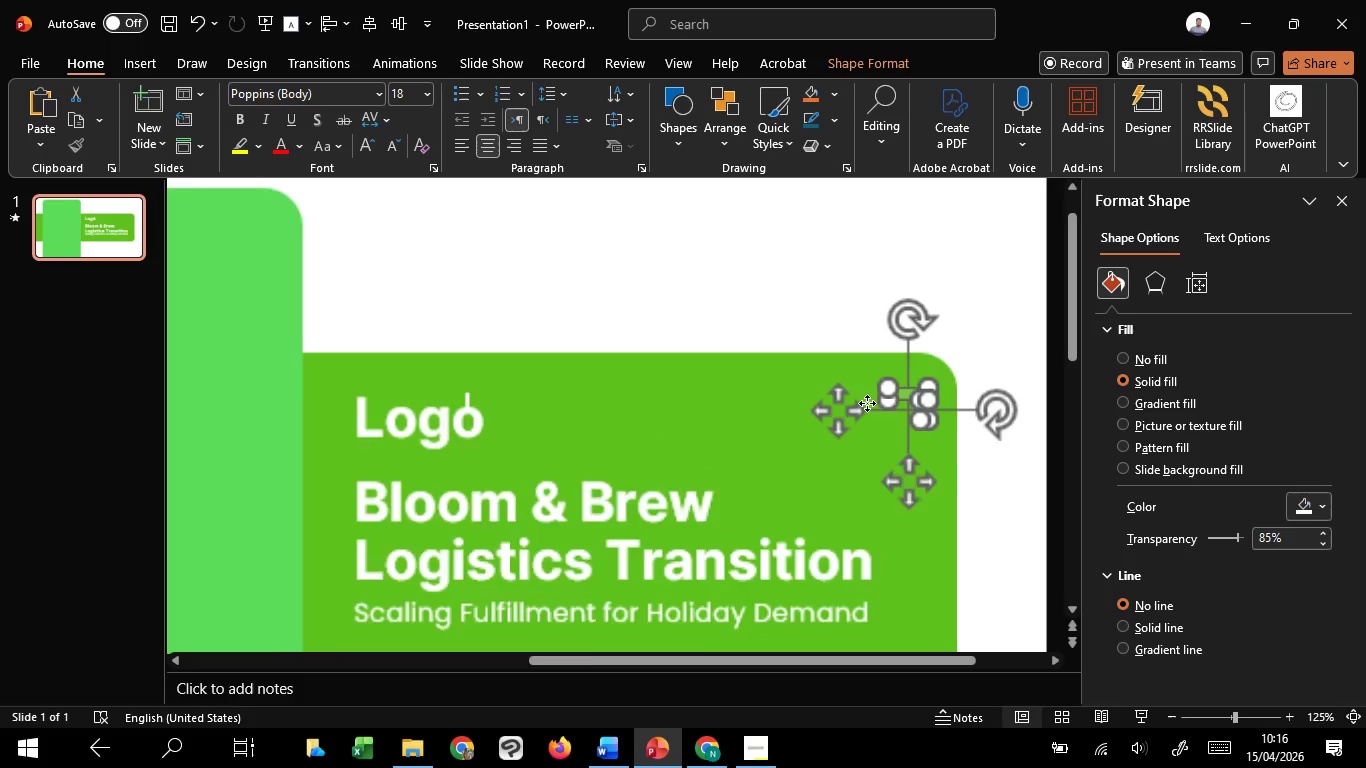 
hold_key(key=ControlLeft, duration=1.52)
scroll: coordinate [867, 403], scroll_direction: up, amount: 4.0
 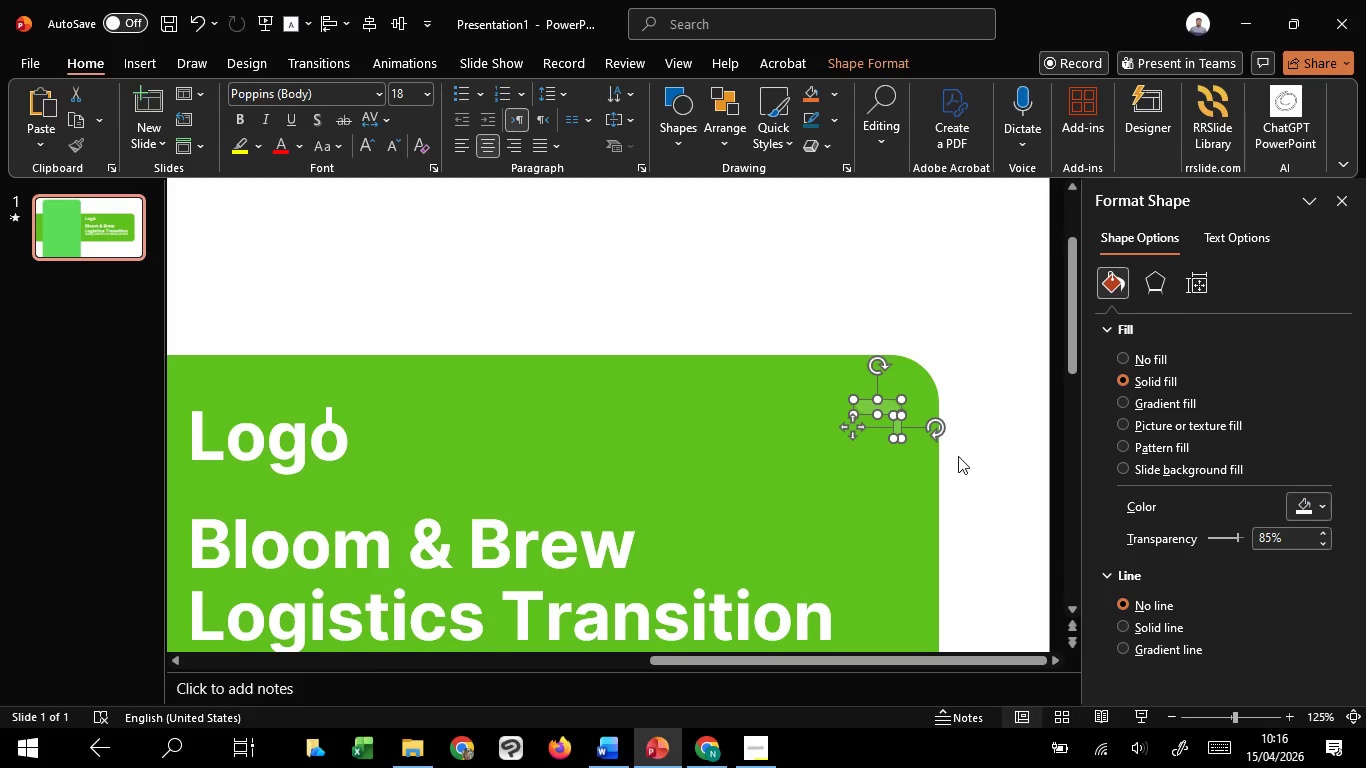 
hold_key(key=ControlLeft, duration=0.67)
 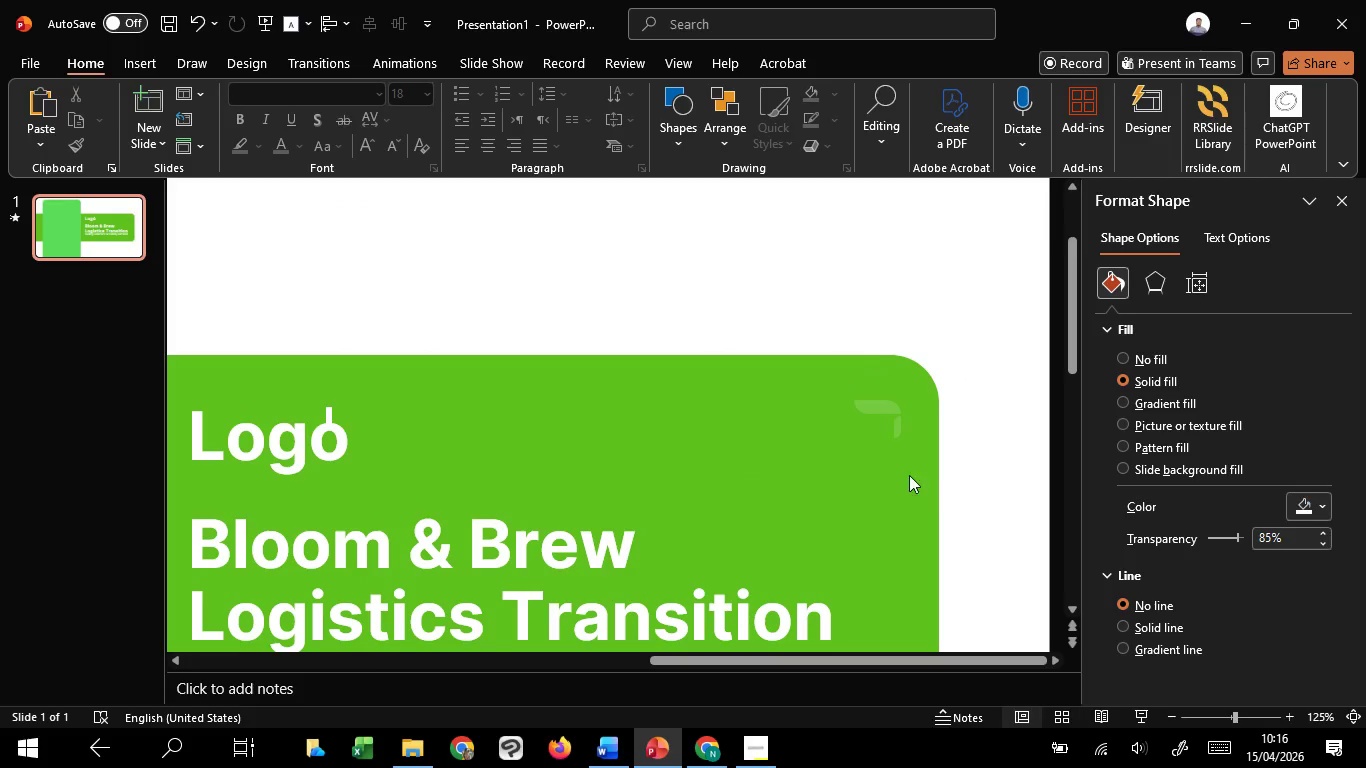 
left_click([990, 498])
 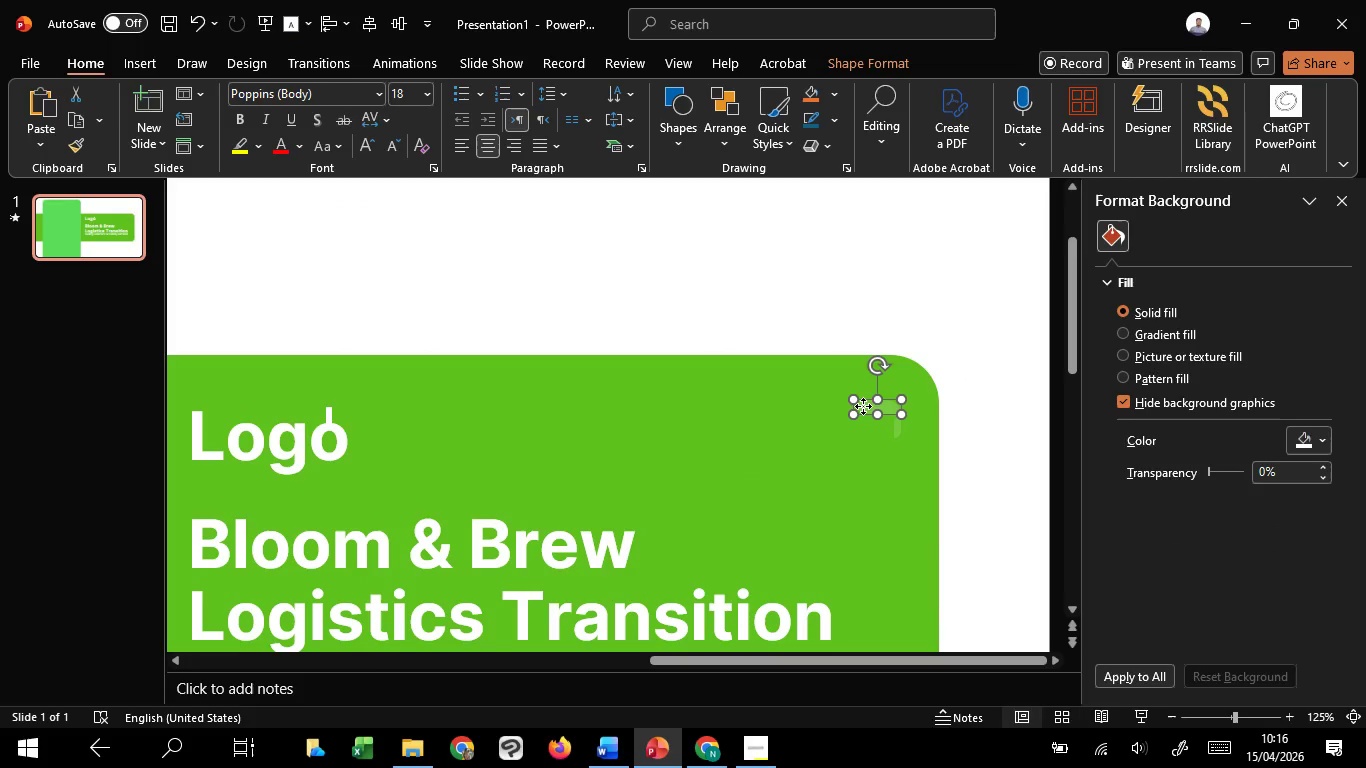 
left_click([863, 406])
 